 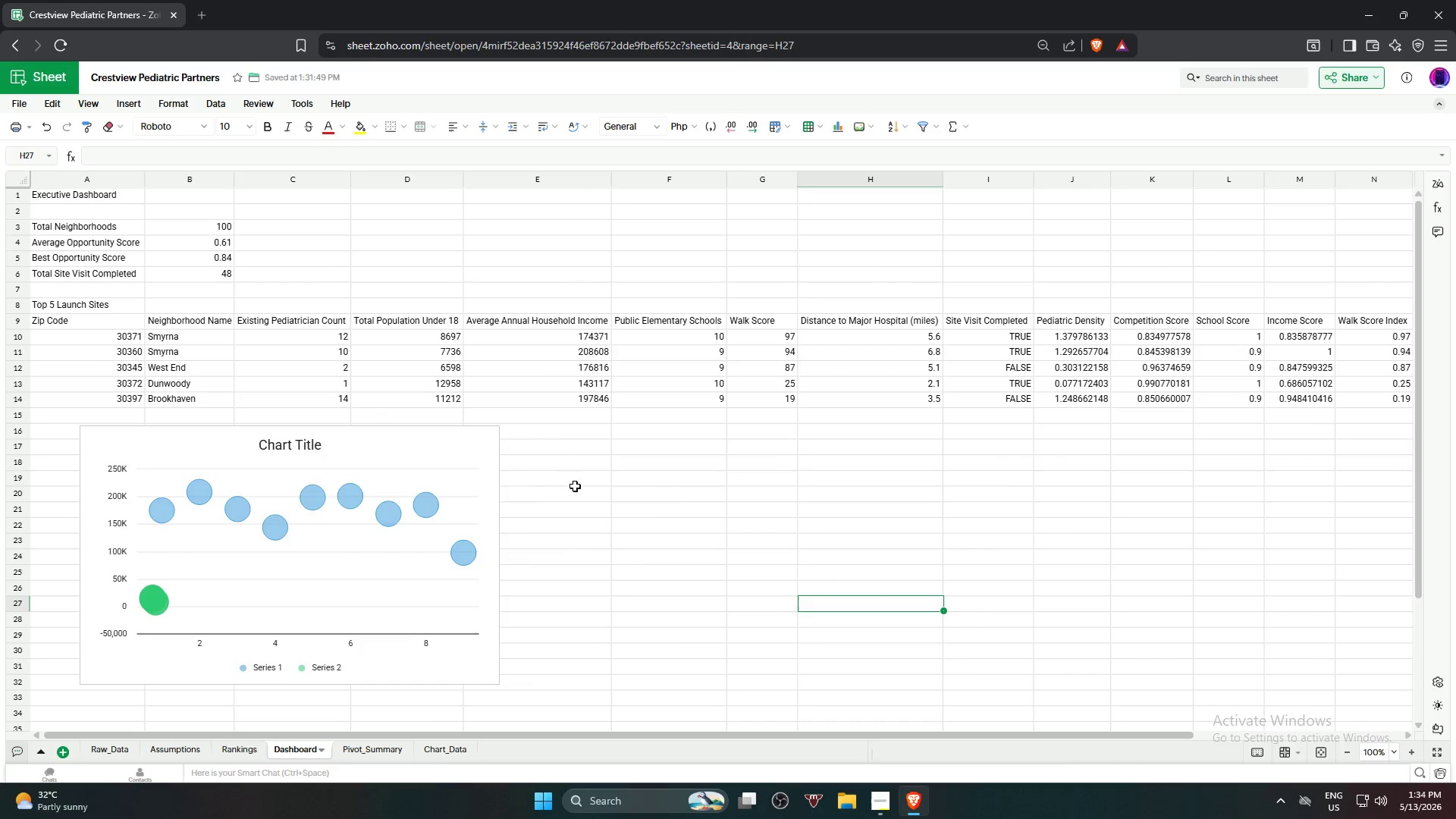 
left_click([268, 667])
 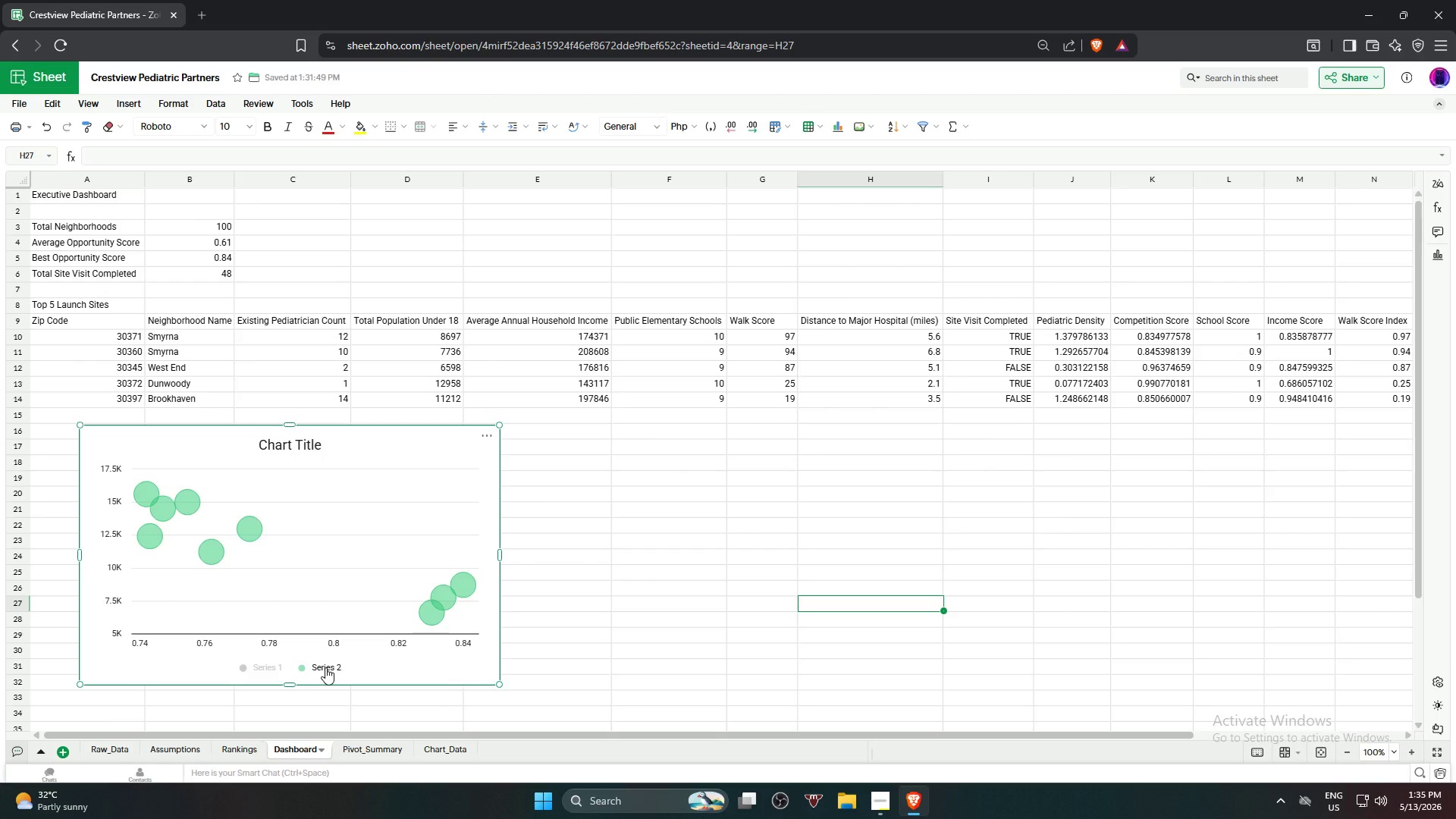 
left_click([325, 667])
 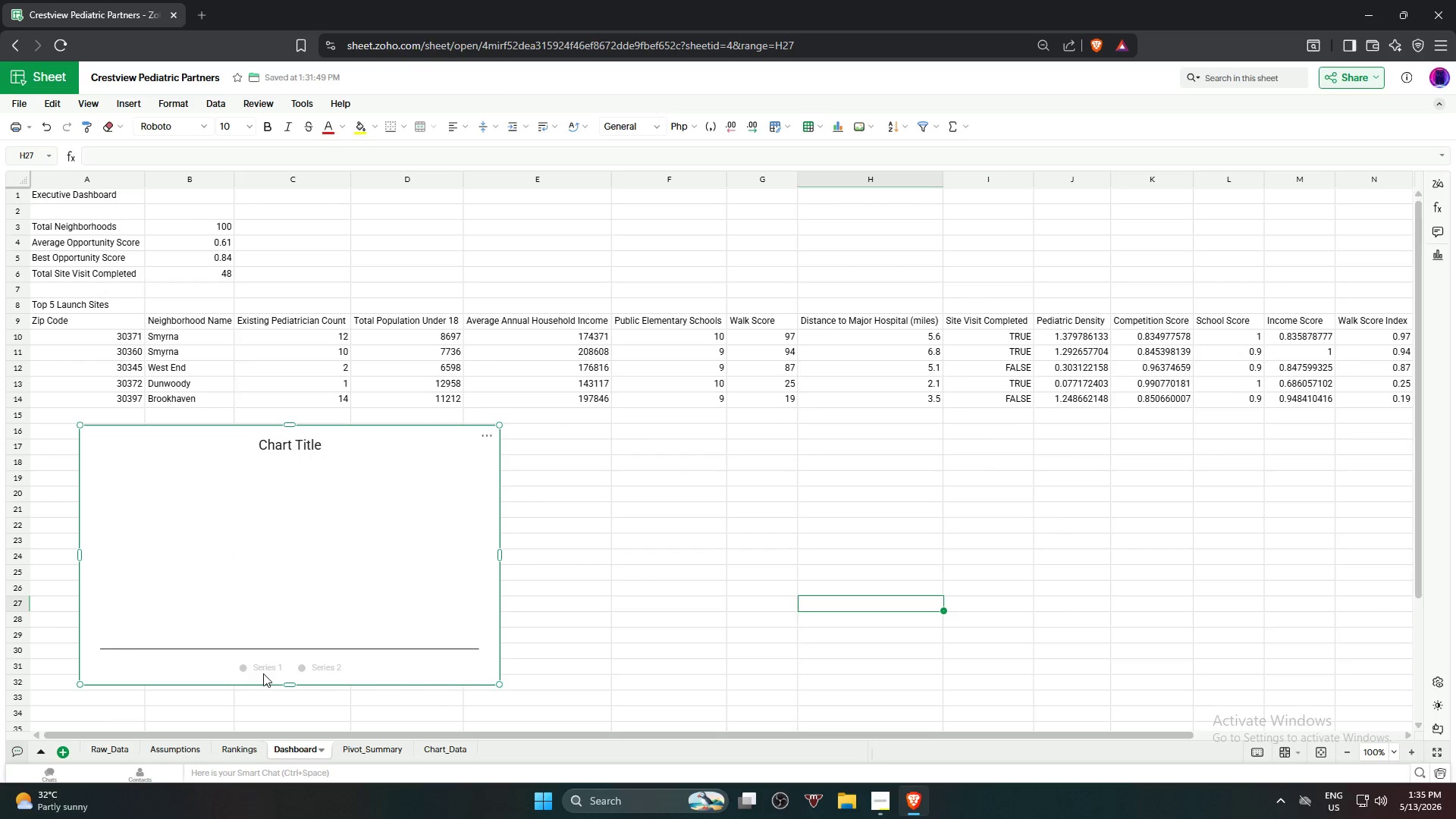 
left_click([260, 670])
 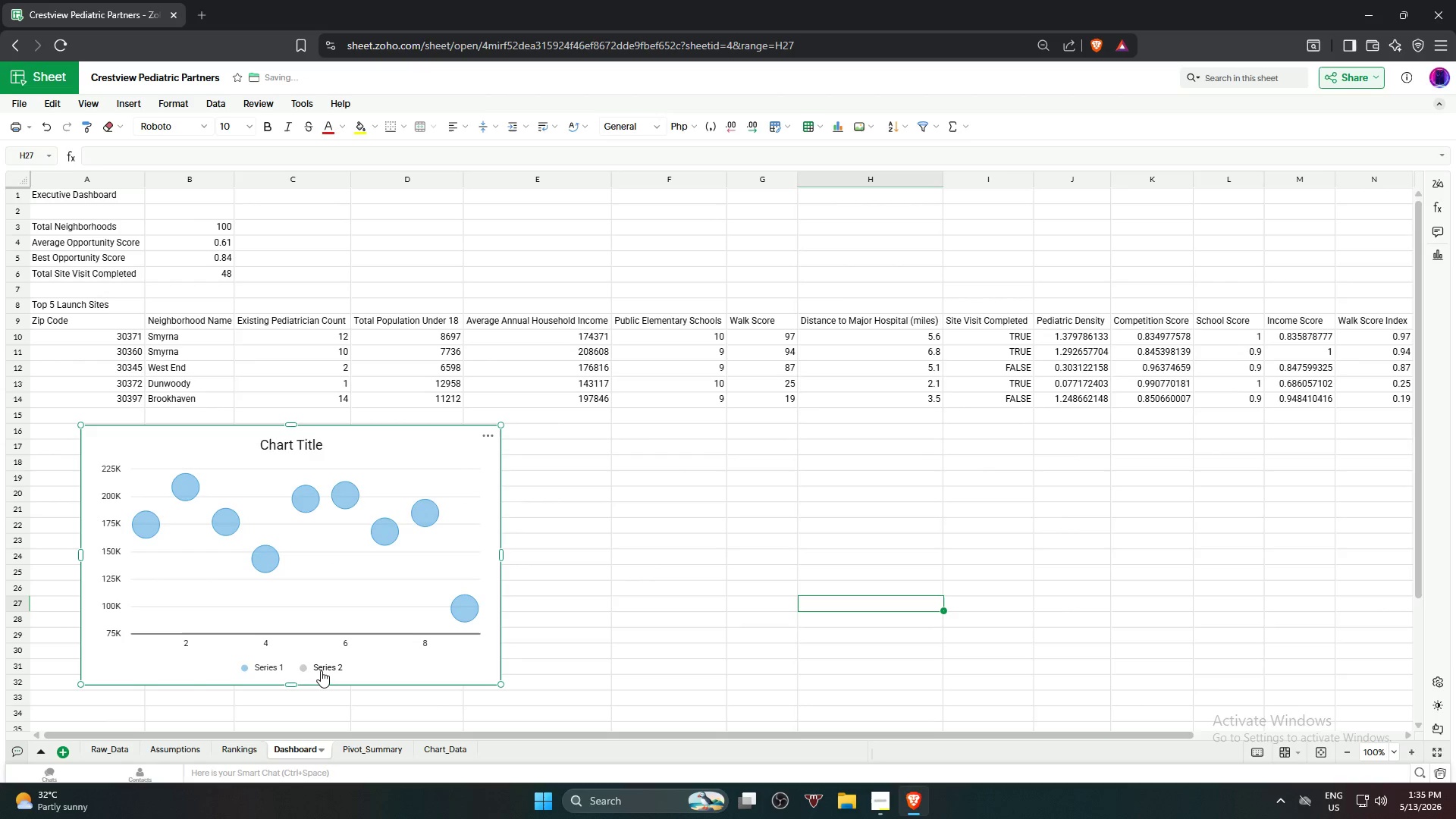 
left_click([321, 670])
 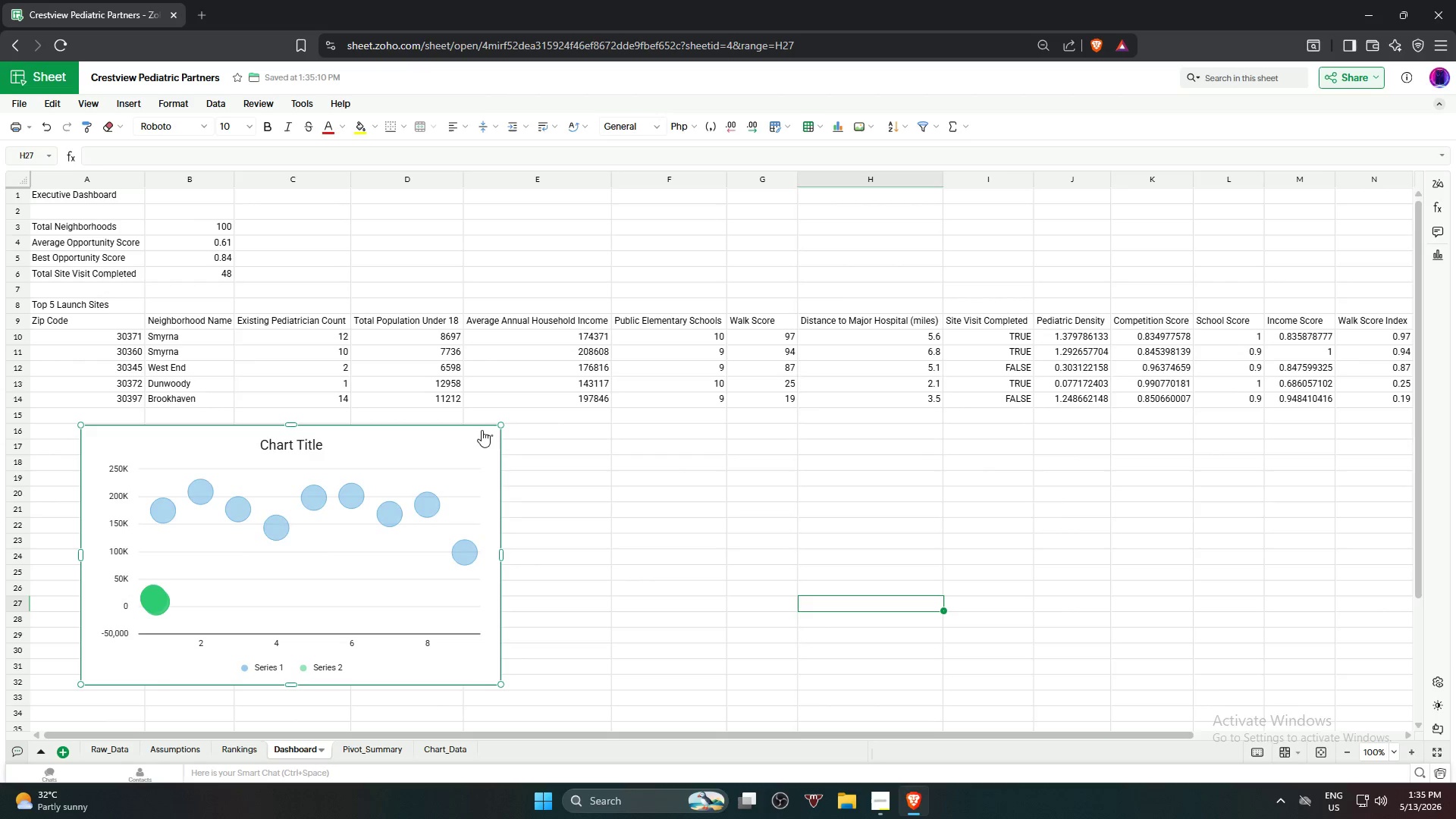 
left_click([482, 438])
 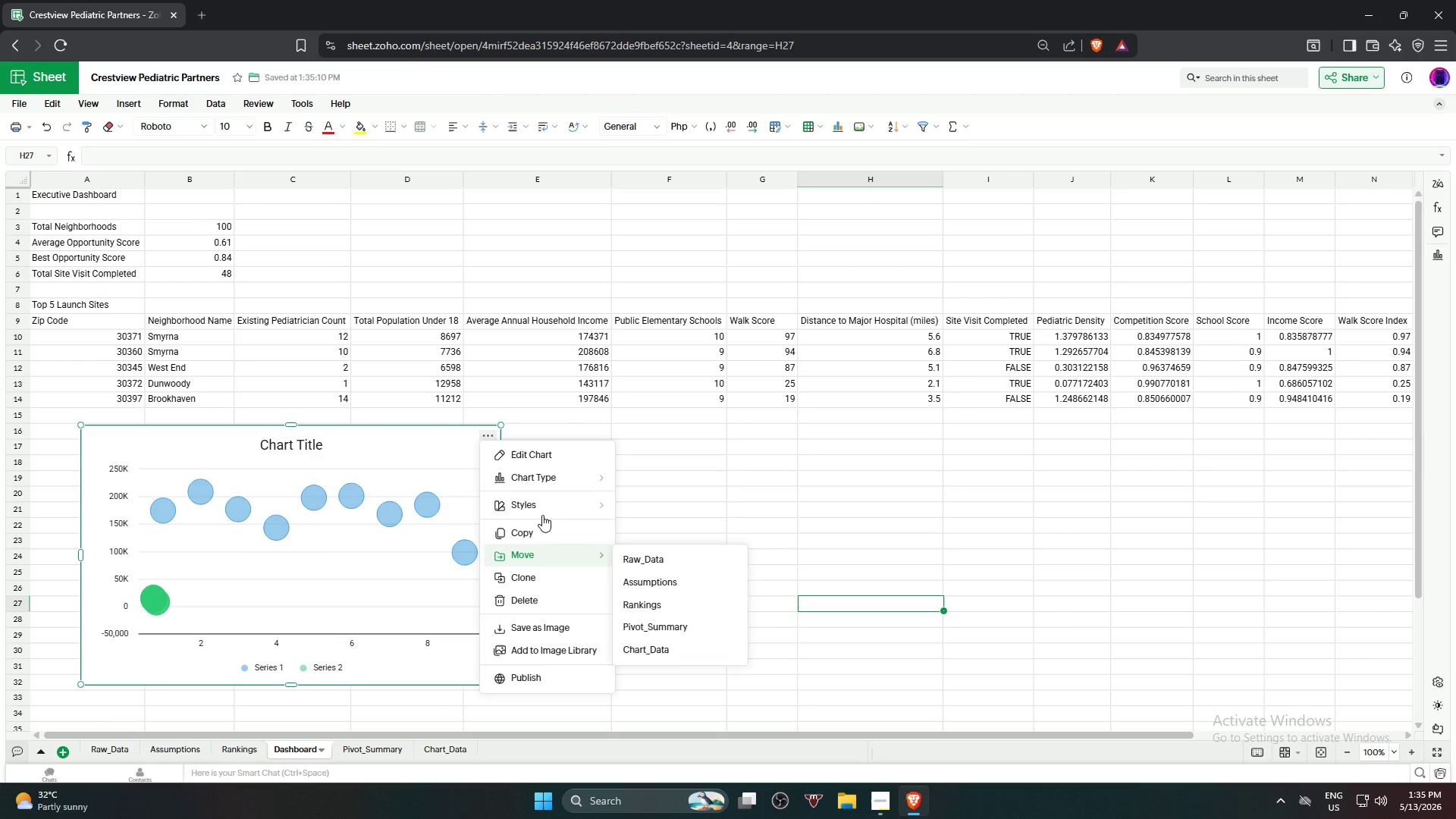 
left_click([555, 450])
 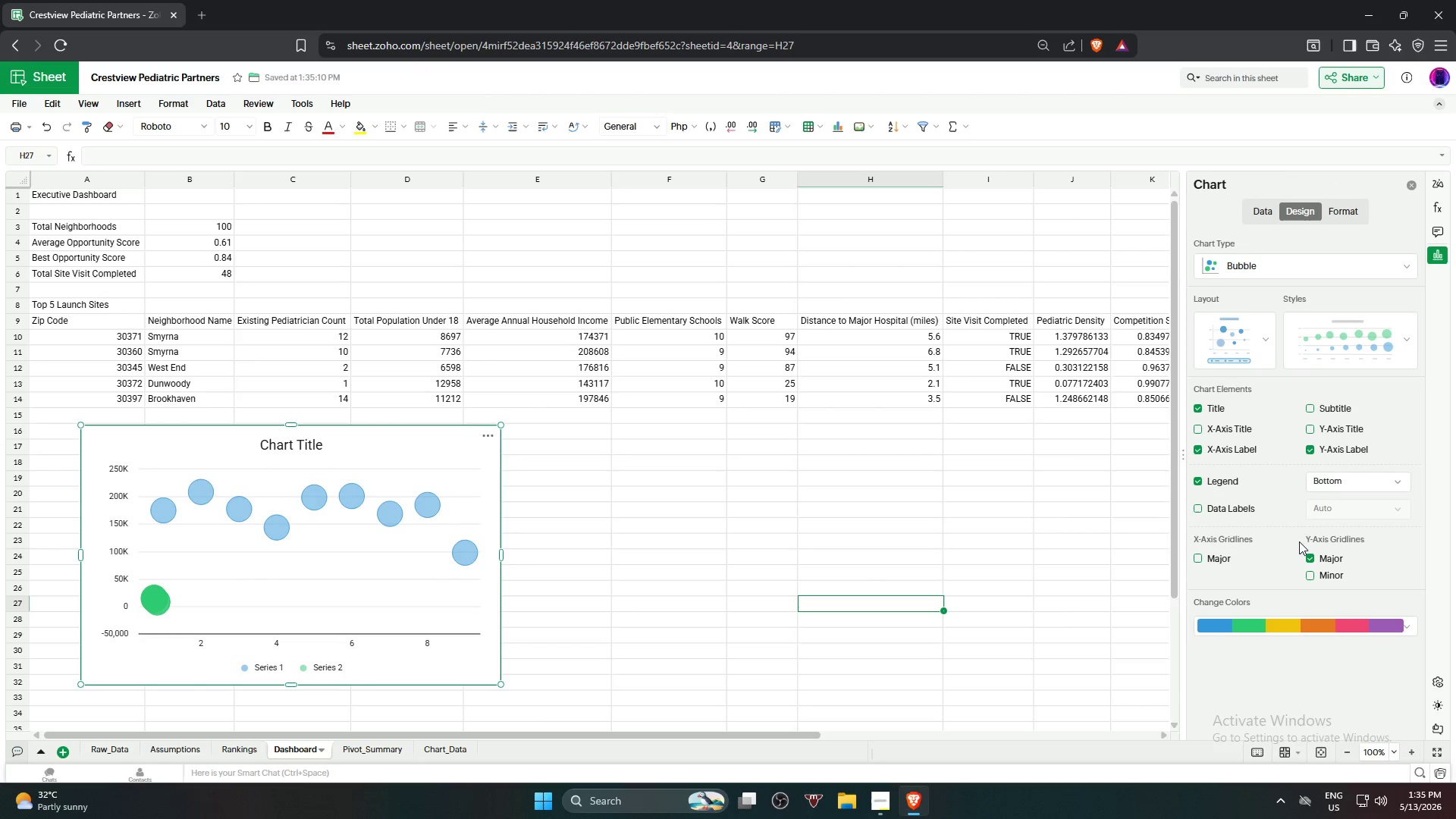 
wait(5.56)
 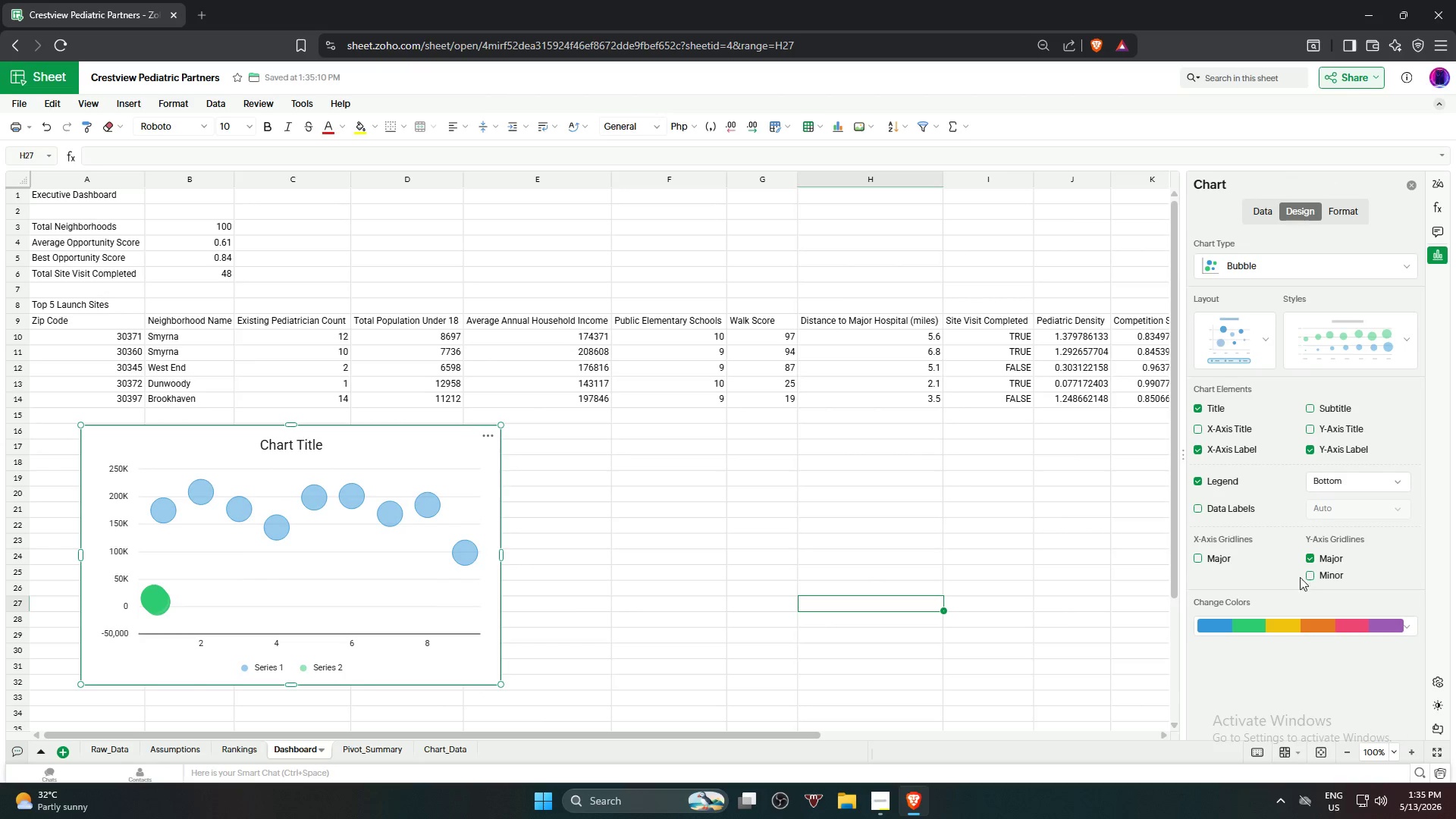 
left_click([1218, 444])
 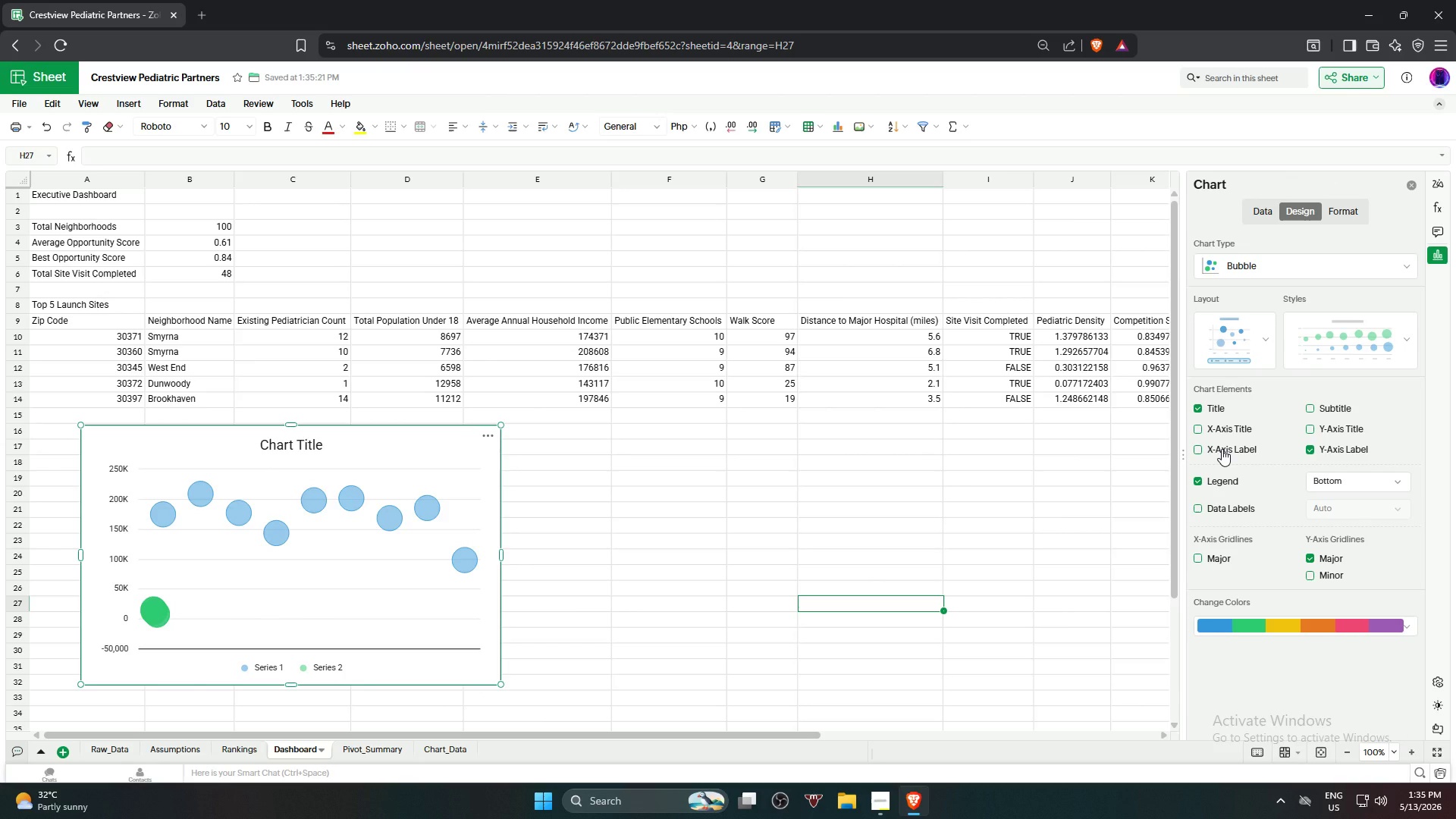 
left_click([1222, 449])
 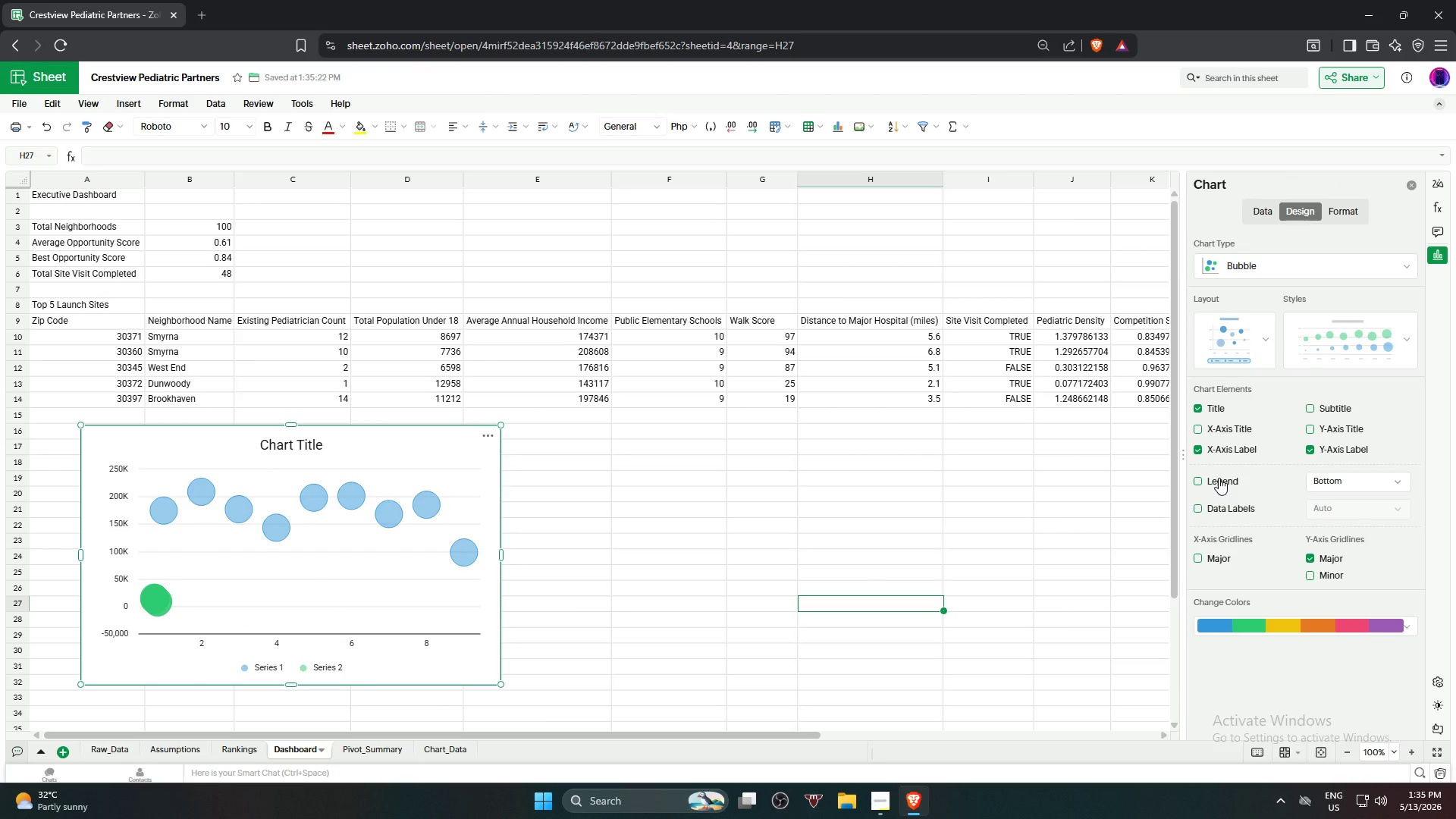 
left_click([1222, 507])
 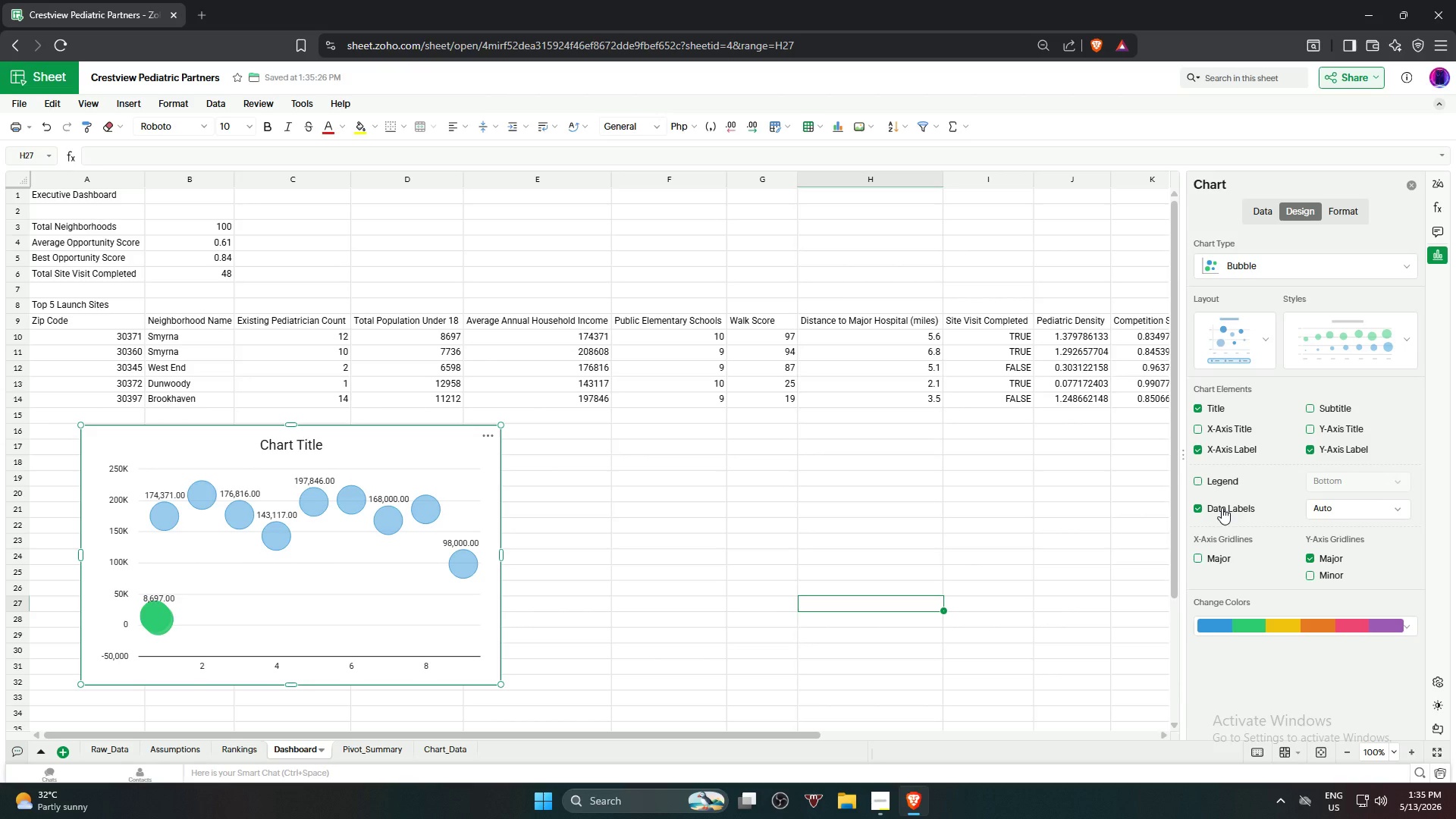 
wait(5.55)
 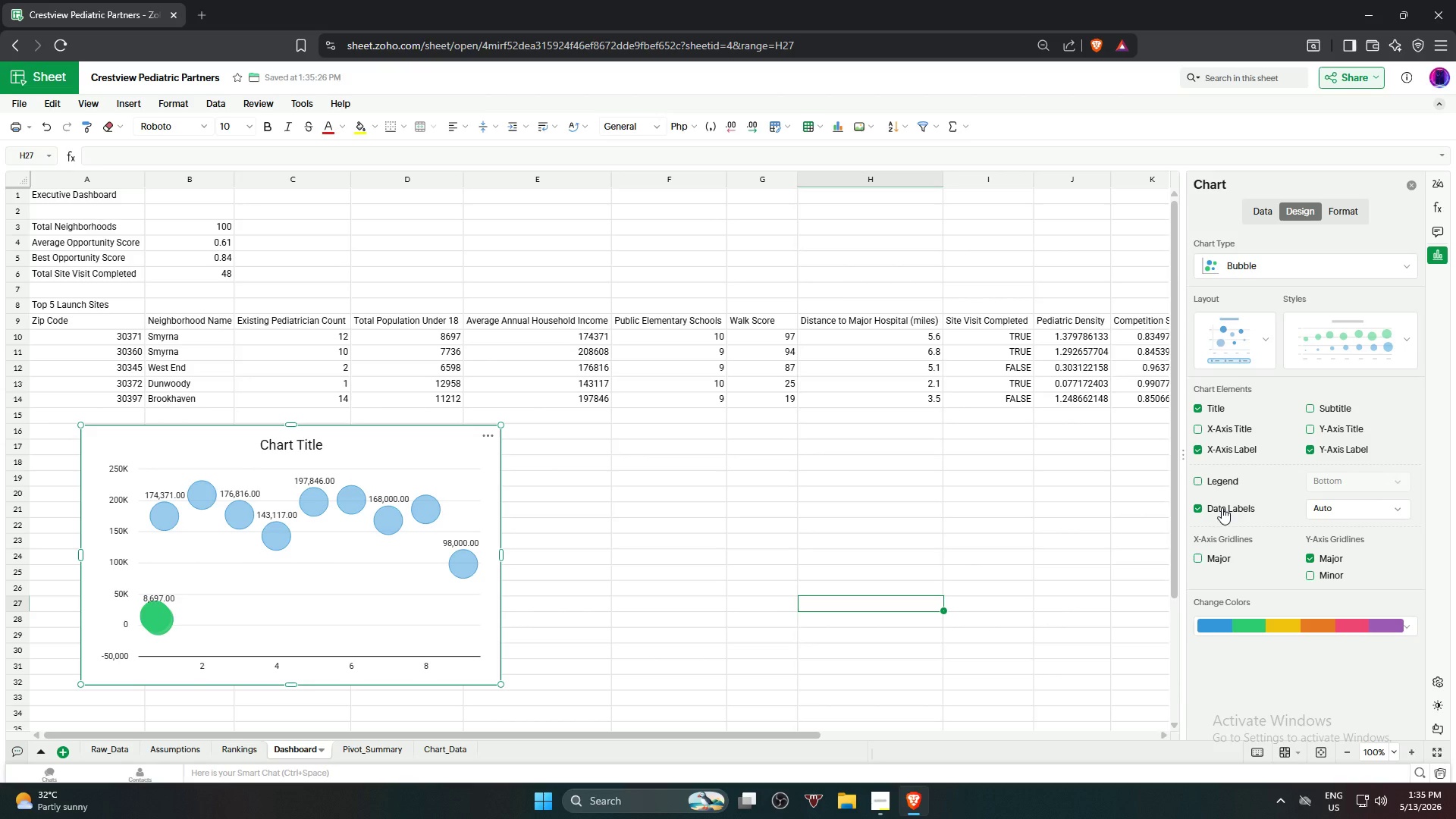 
left_click([1222, 507])
 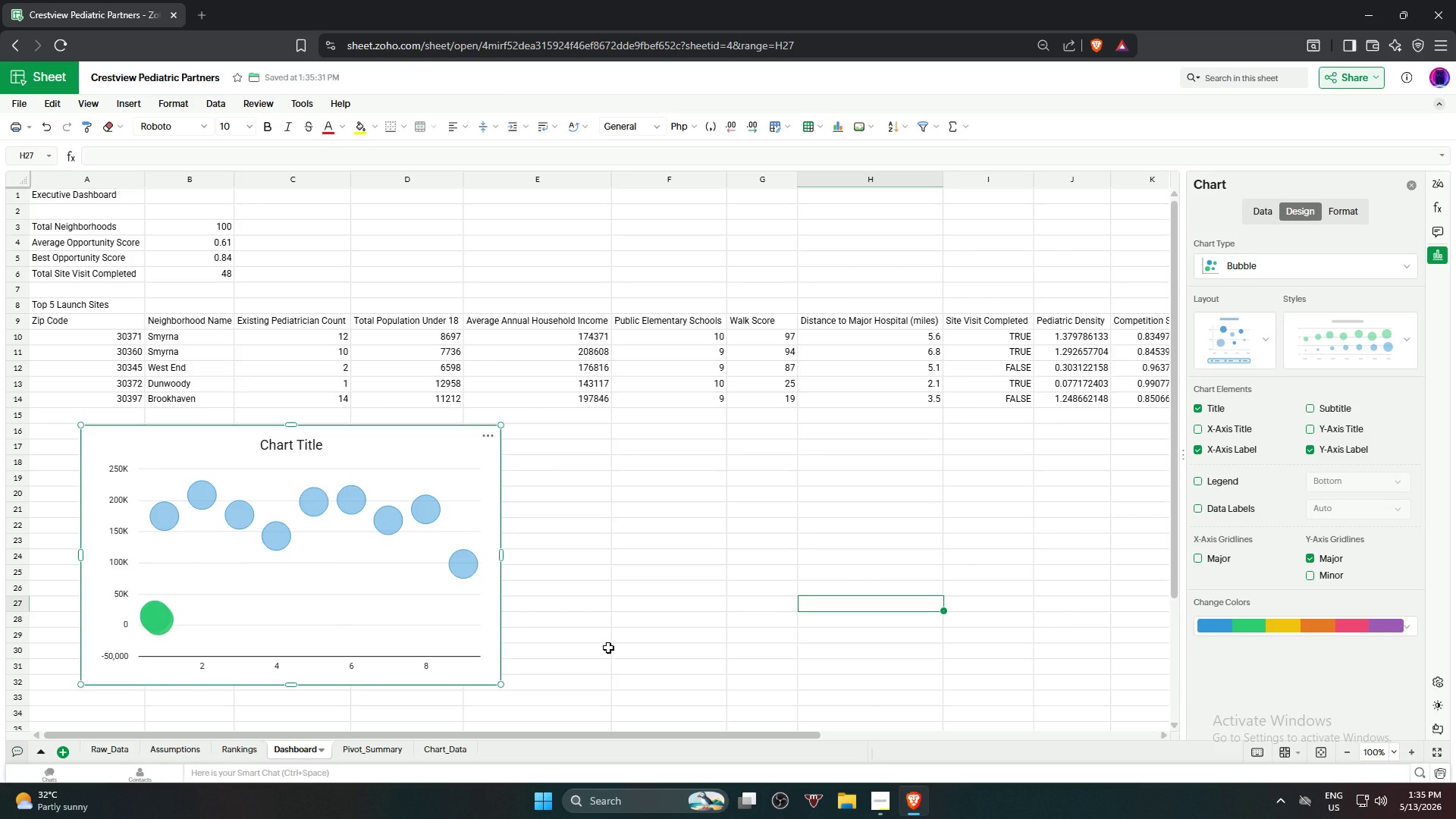 
wait(5.83)
 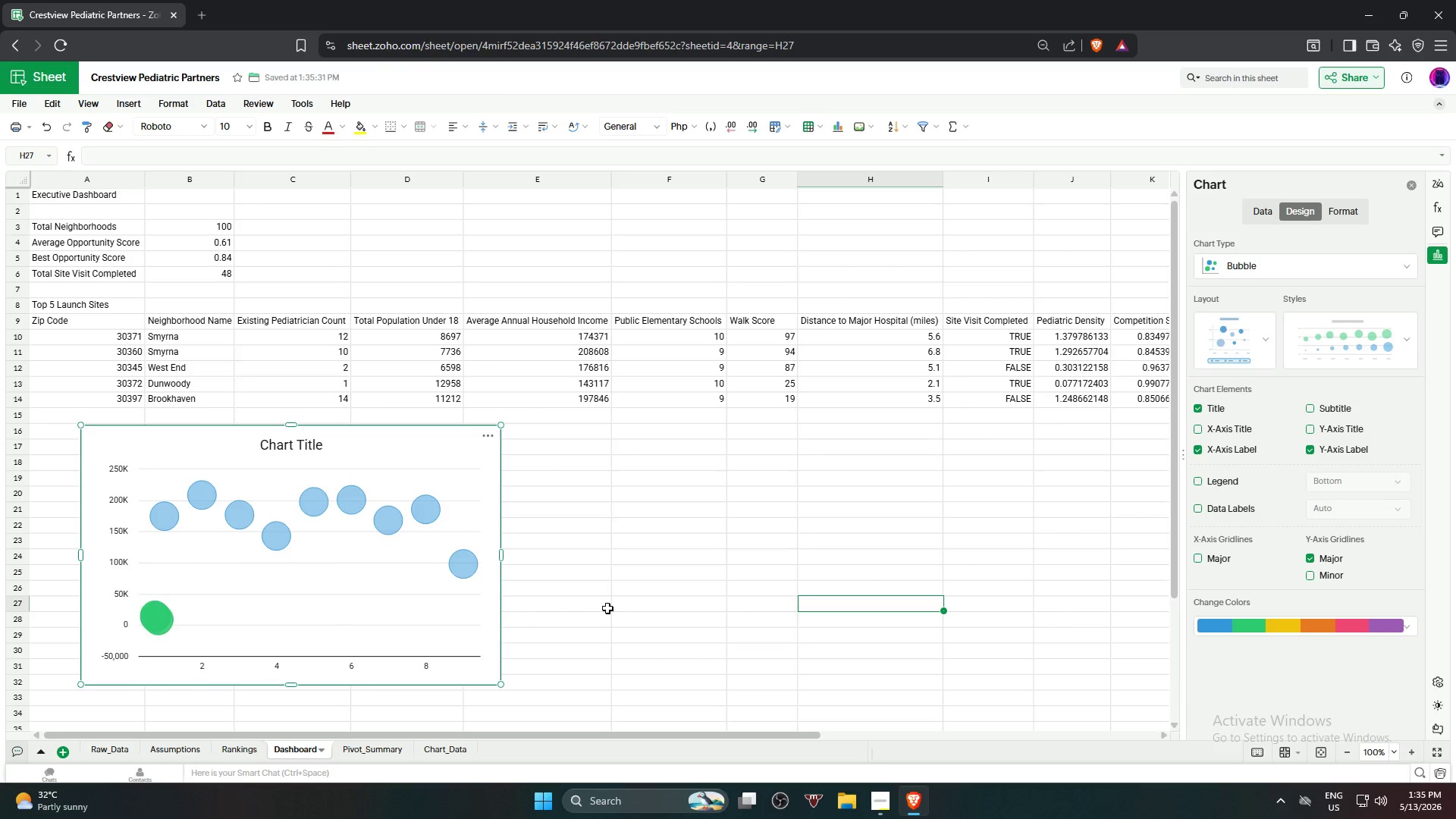 
left_click_drag(start_coordinate=[428, 448], to_coordinate=[807, 447])
 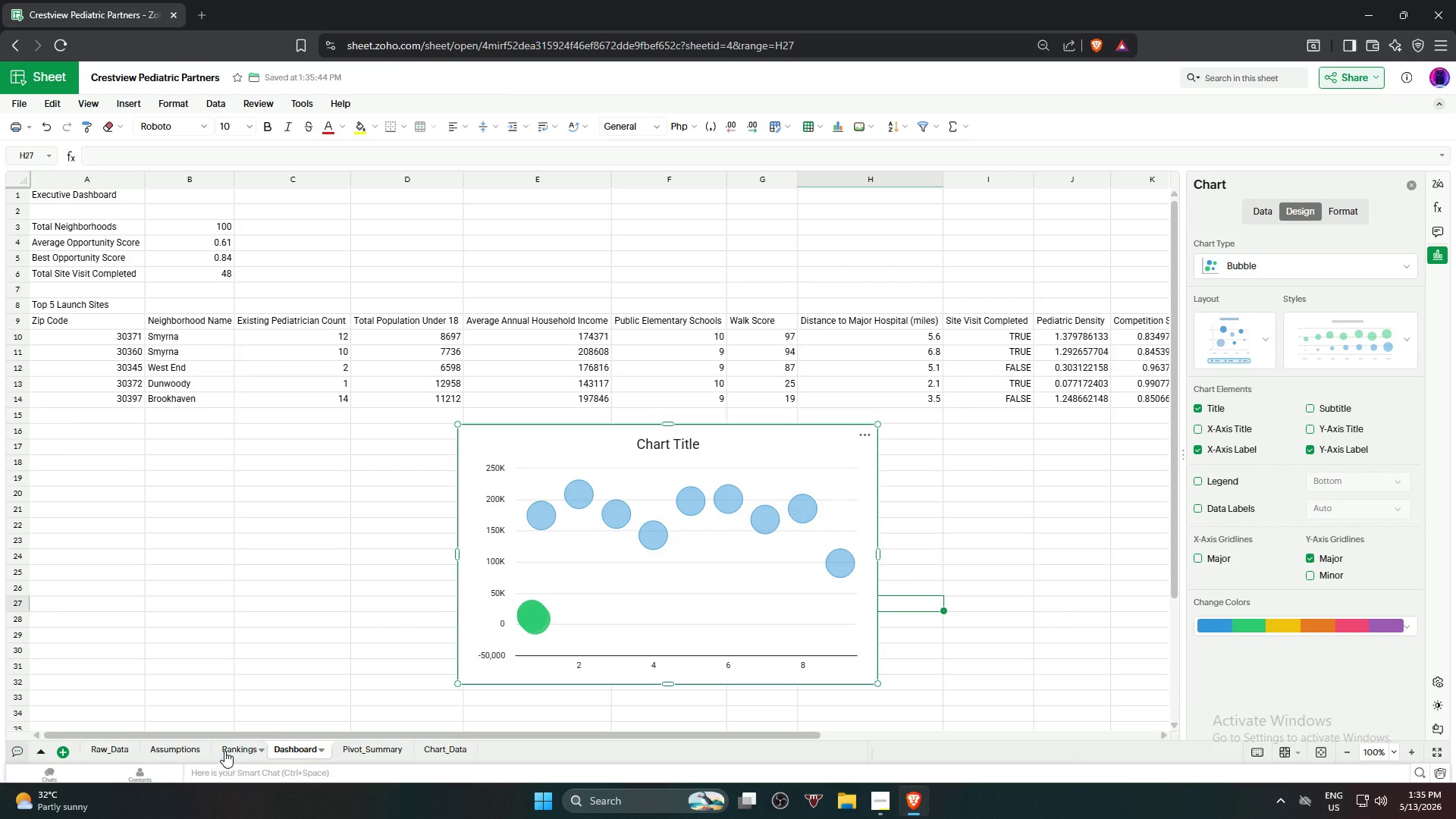 
wait(10.62)
 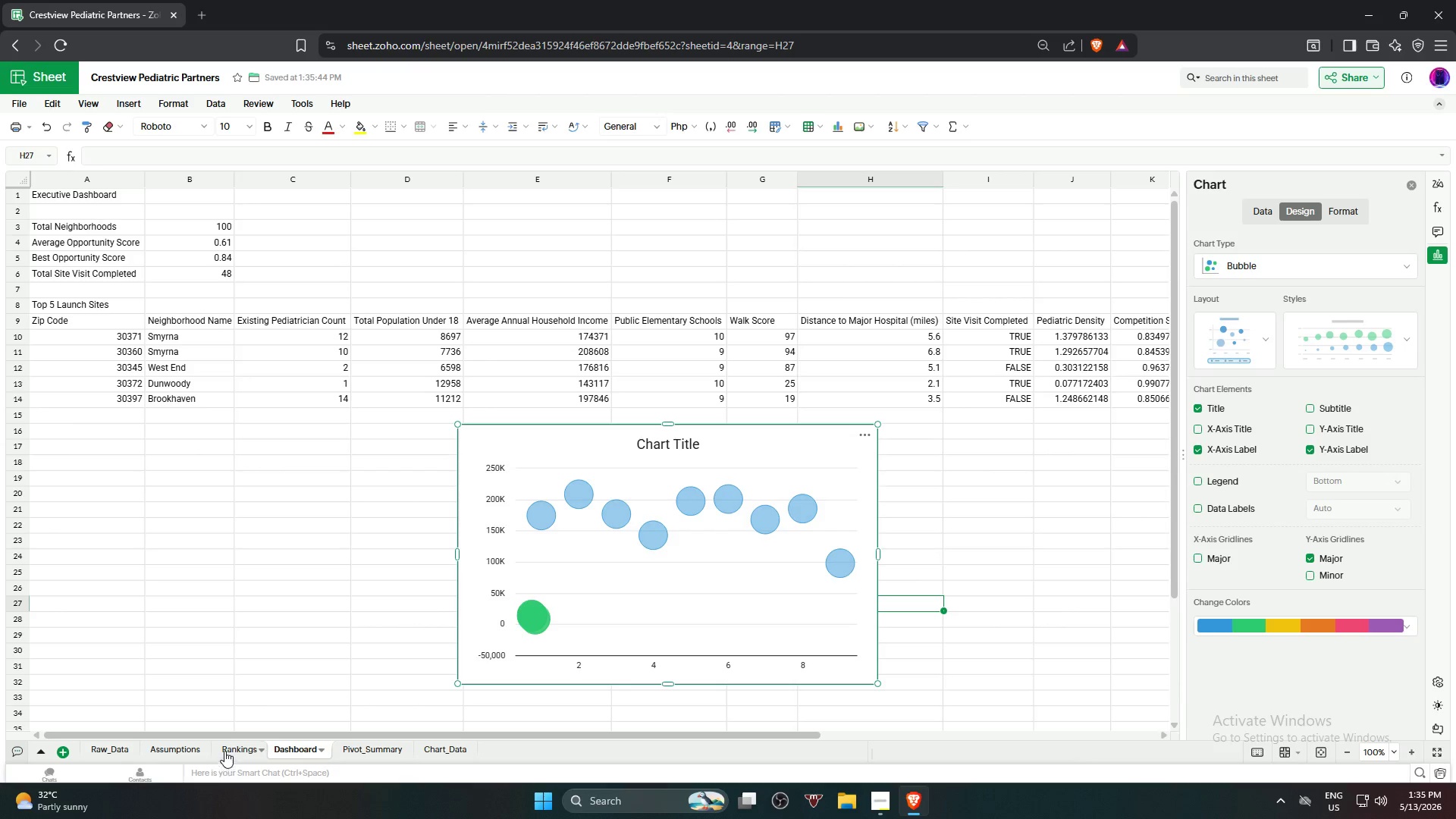 
left_click([111, 749])
 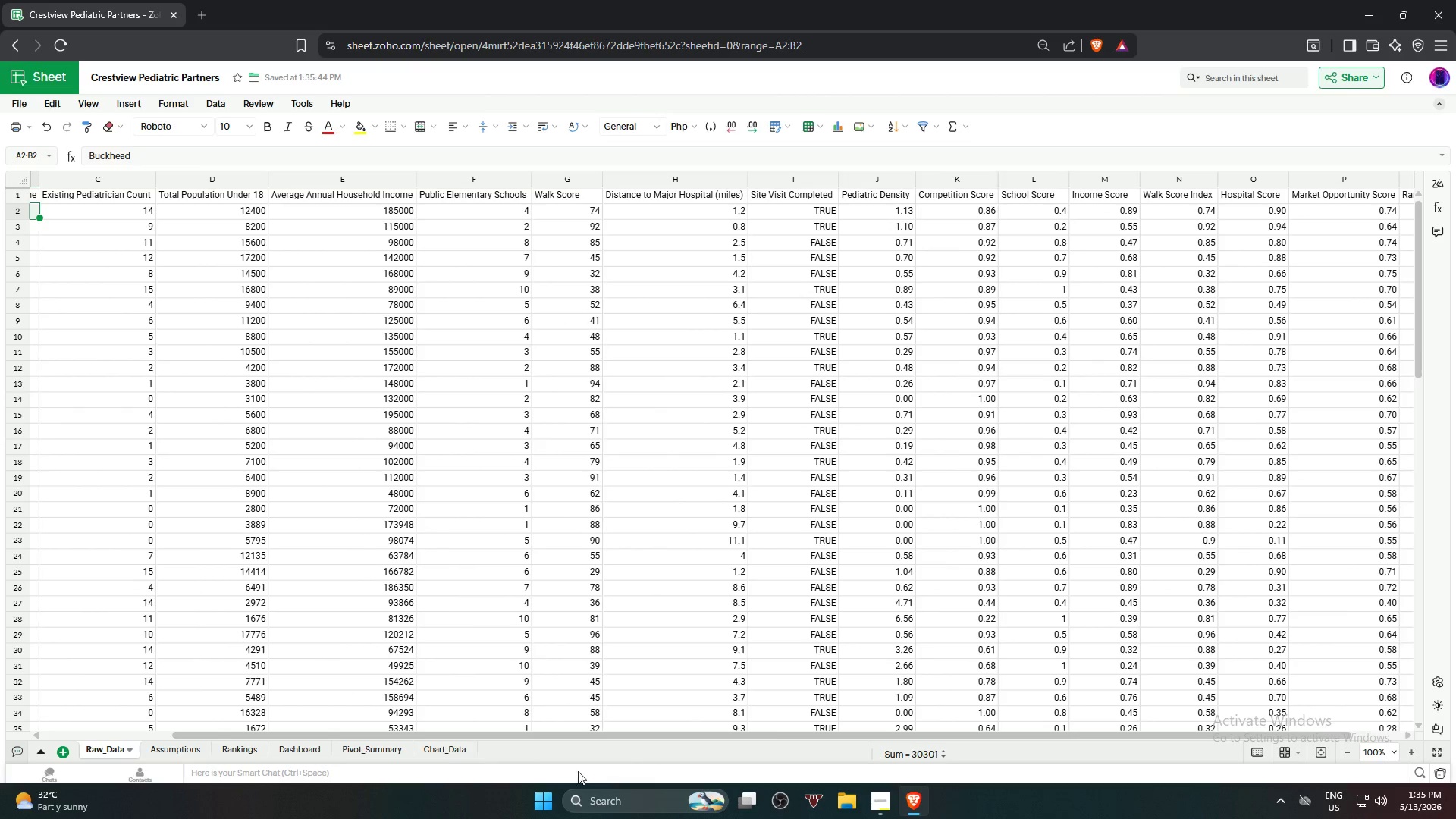 
left_click_drag(start_coordinate=[585, 732], to_coordinate=[697, 737])
 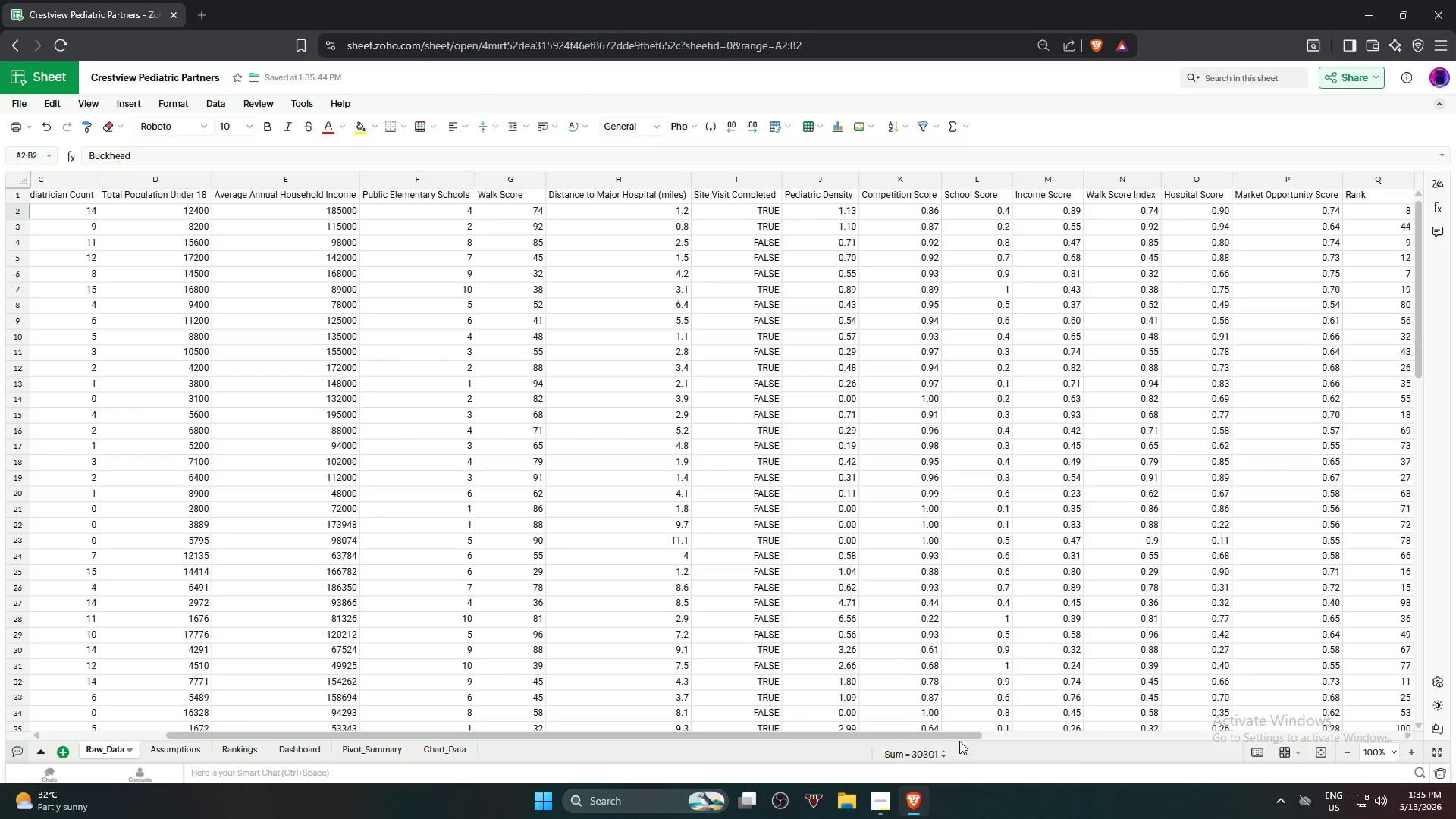 
left_click_drag(start_coordinate=[957, 737], to_coordinate=[1183, 725])
 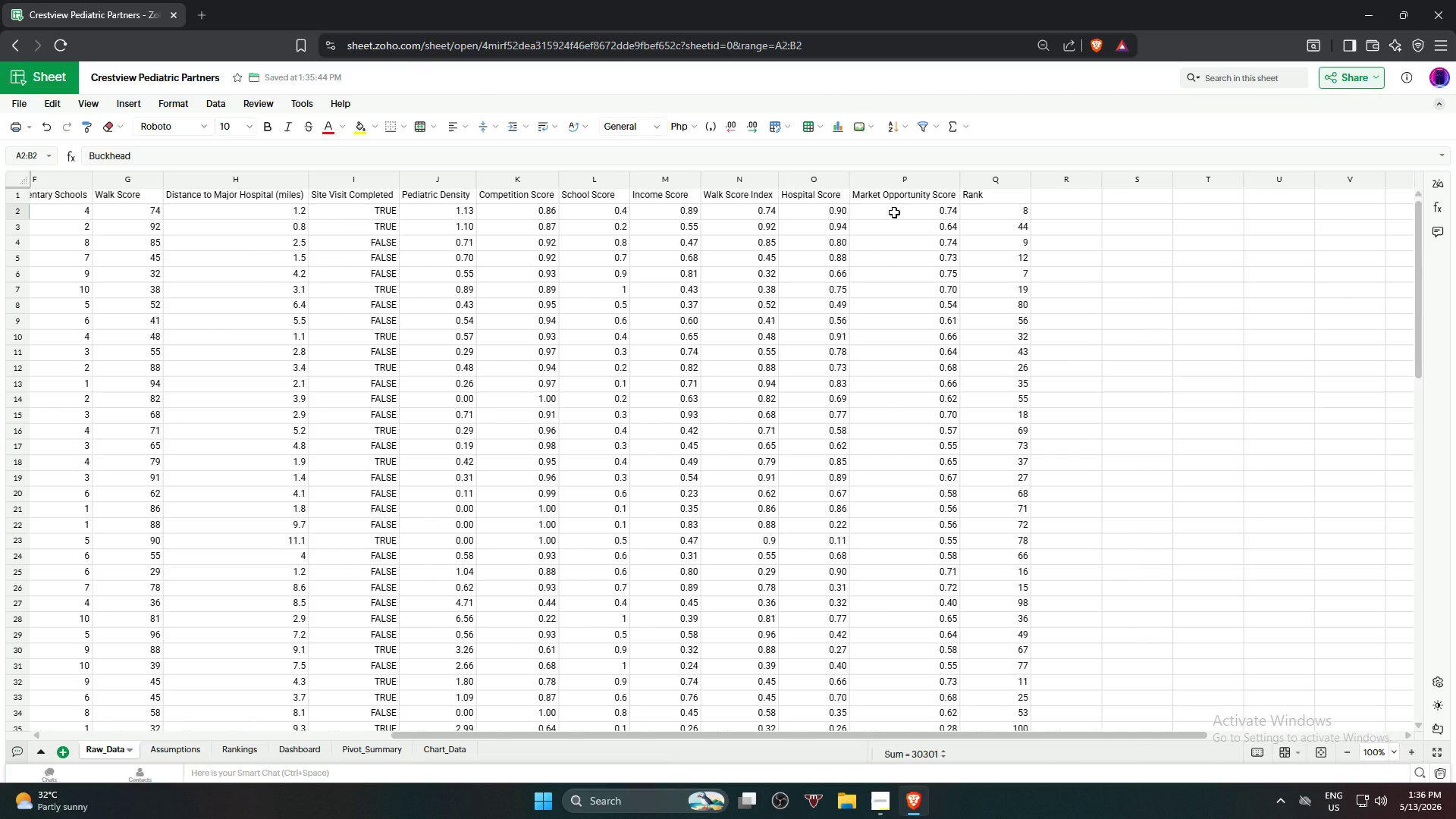 
left_click([894, 212])
 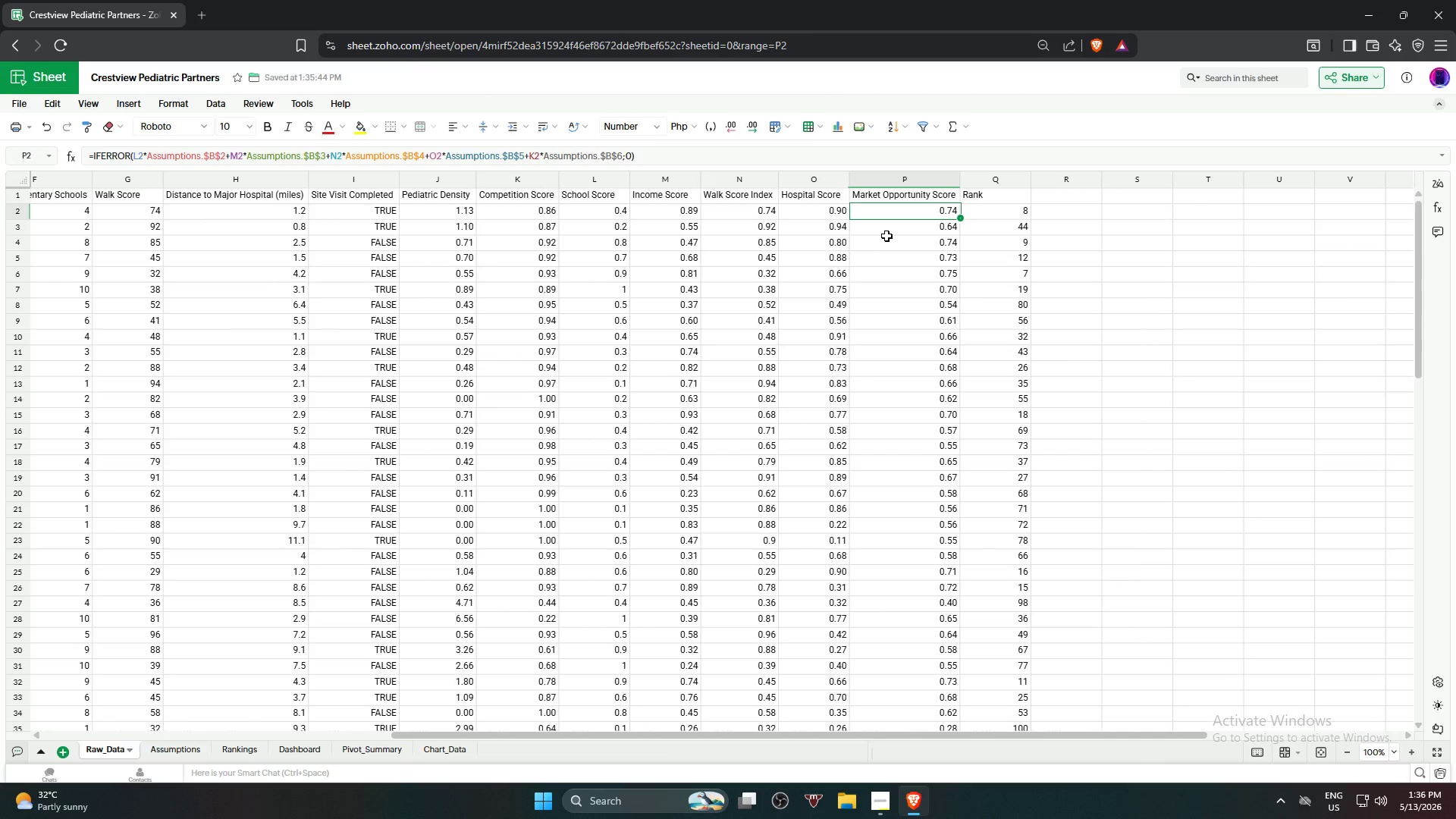 
hold_key(key=ShiftLeft, duration=0.89)
 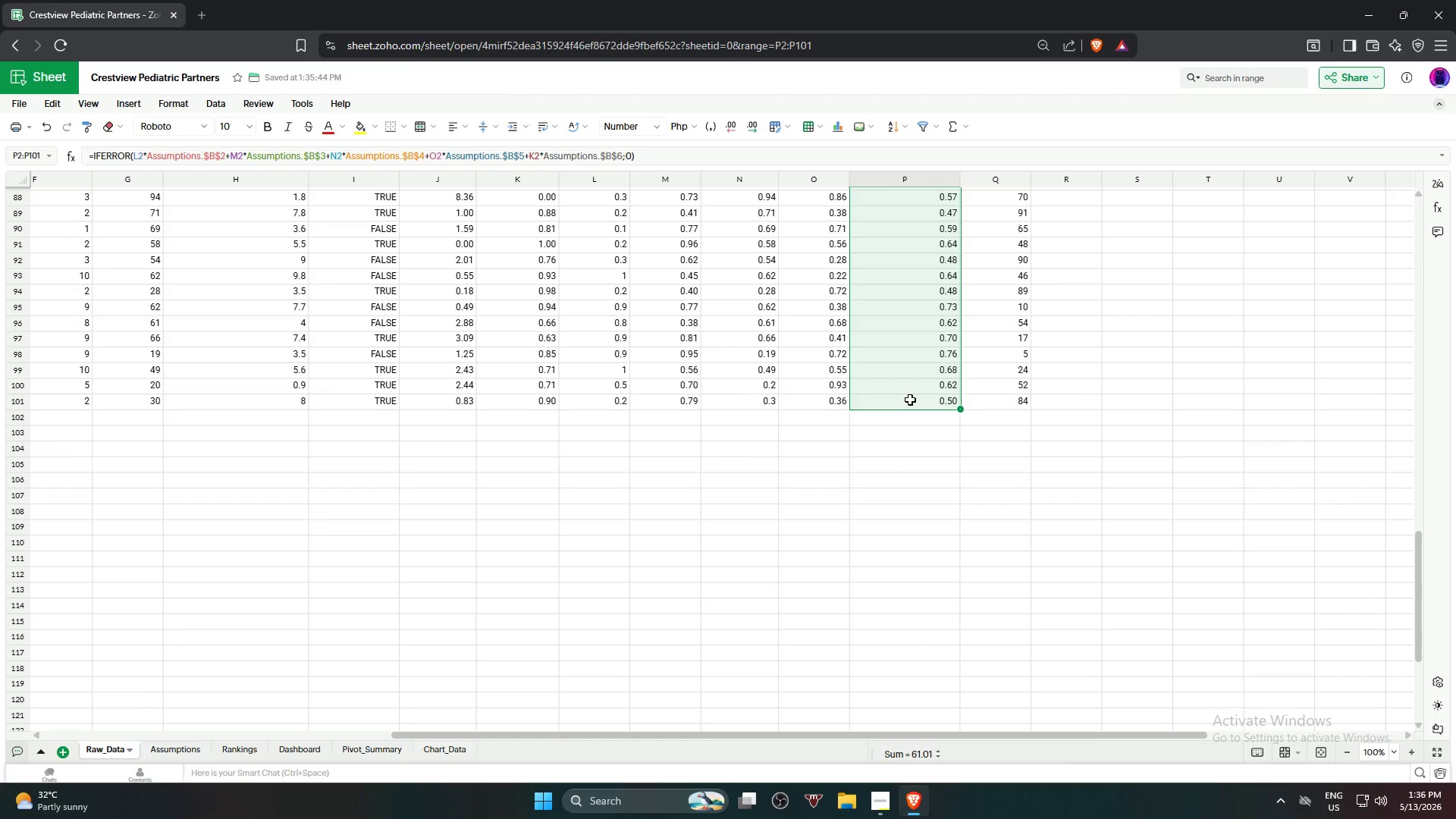 
scroll: coordinate [925, 360], scroll_direction: down, amount: 18.0
 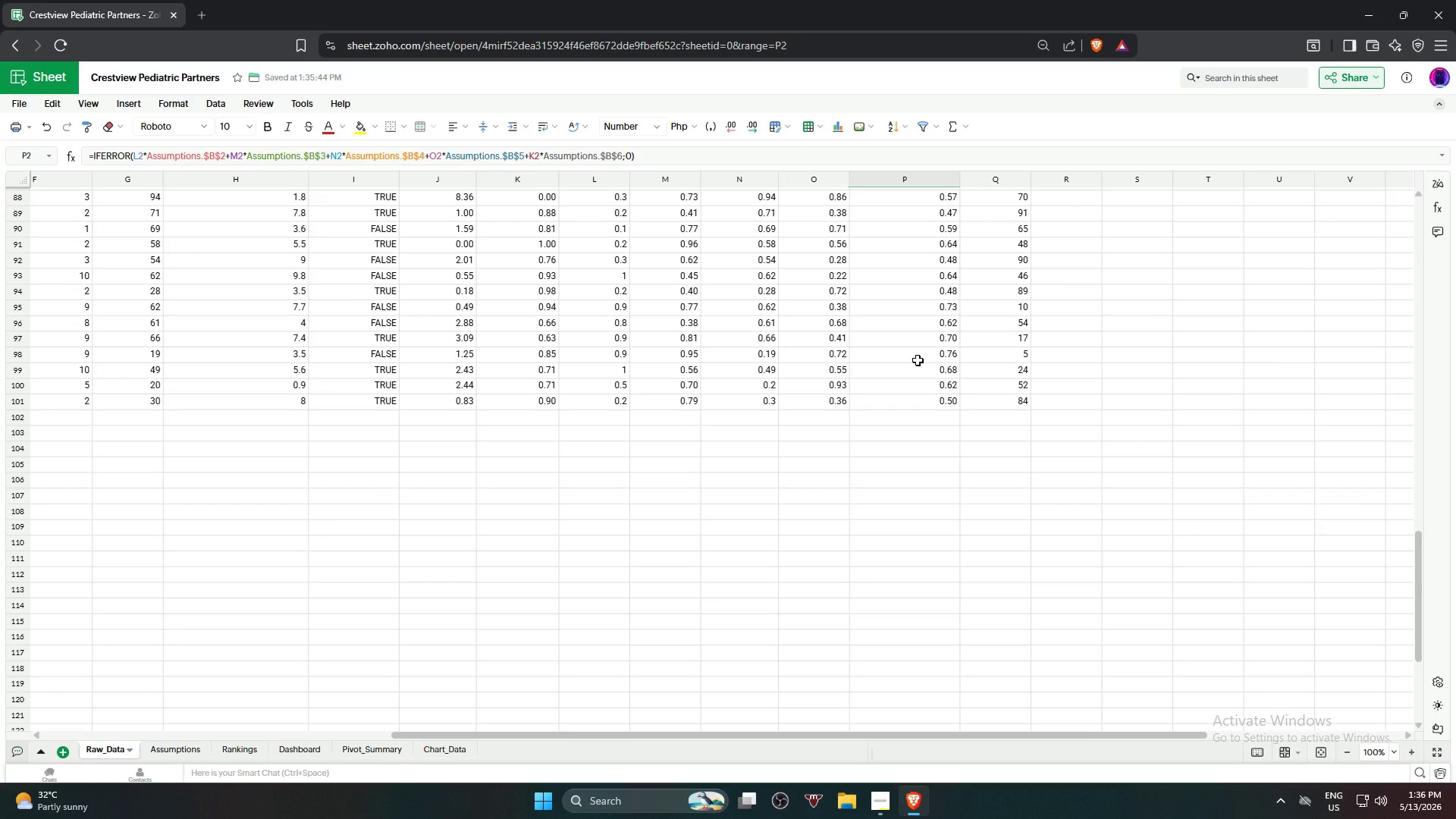 
left_click([910, 400])
 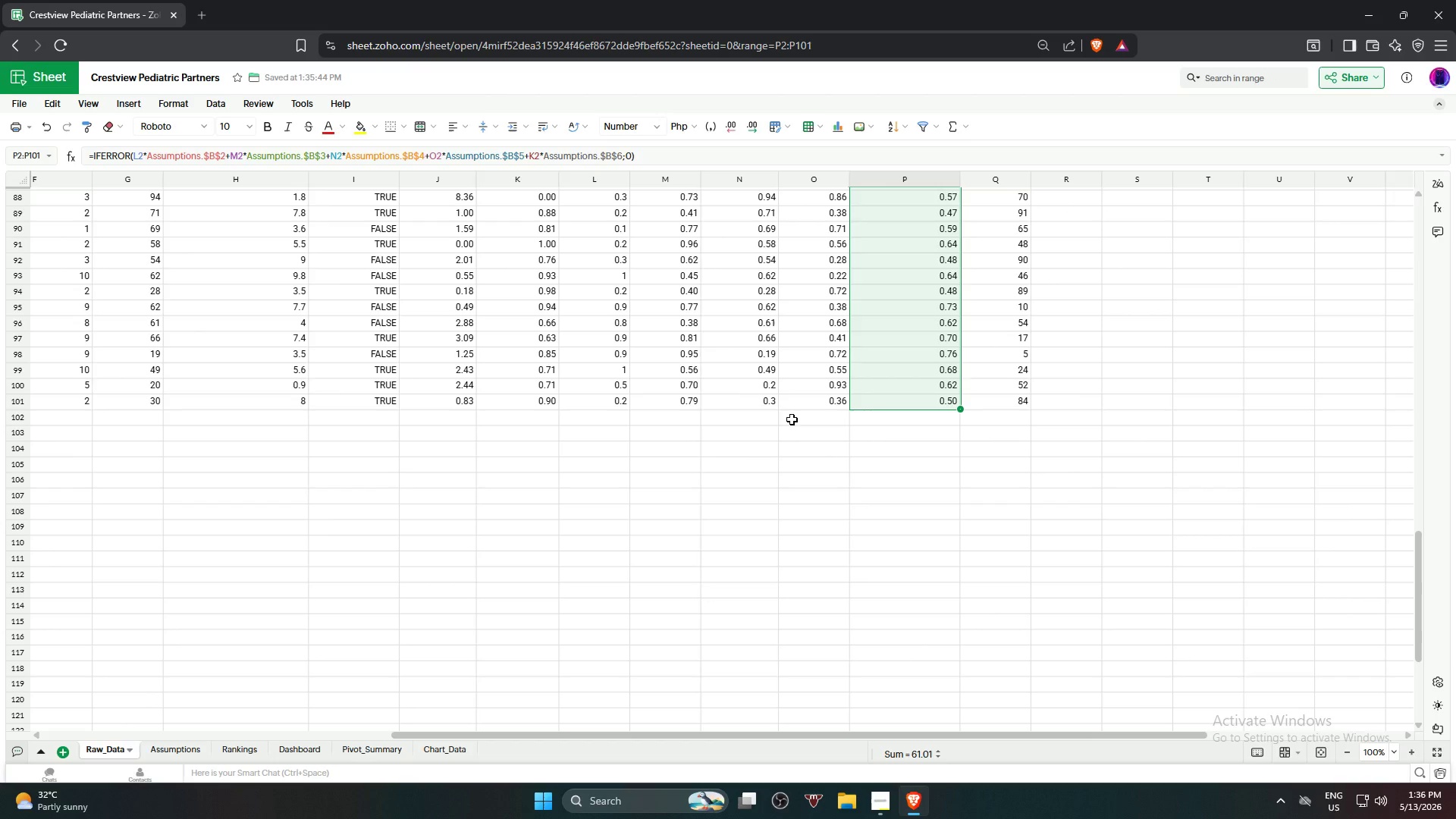 
wait(8.73)
 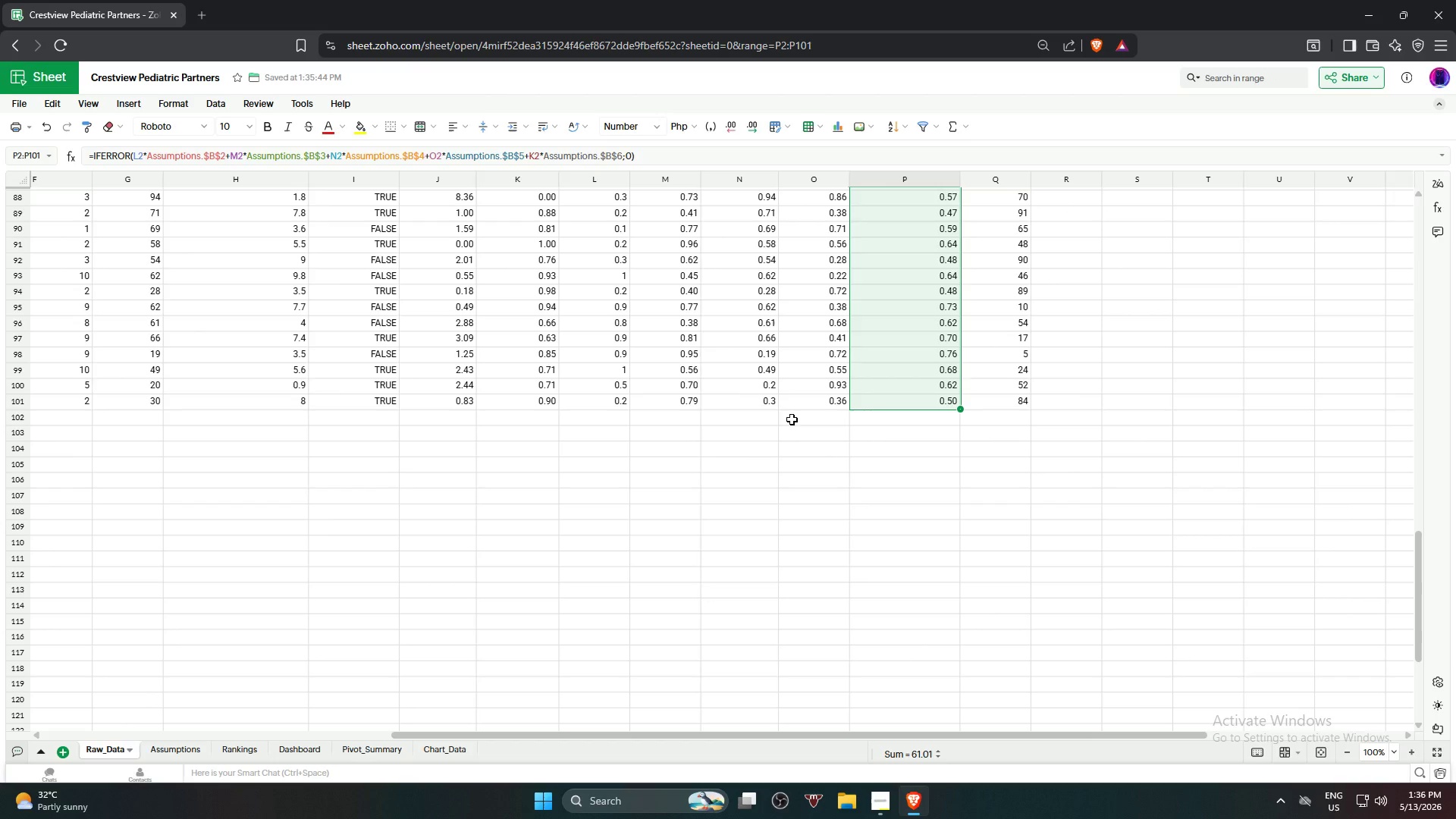 
mouse_move([470, 189])
 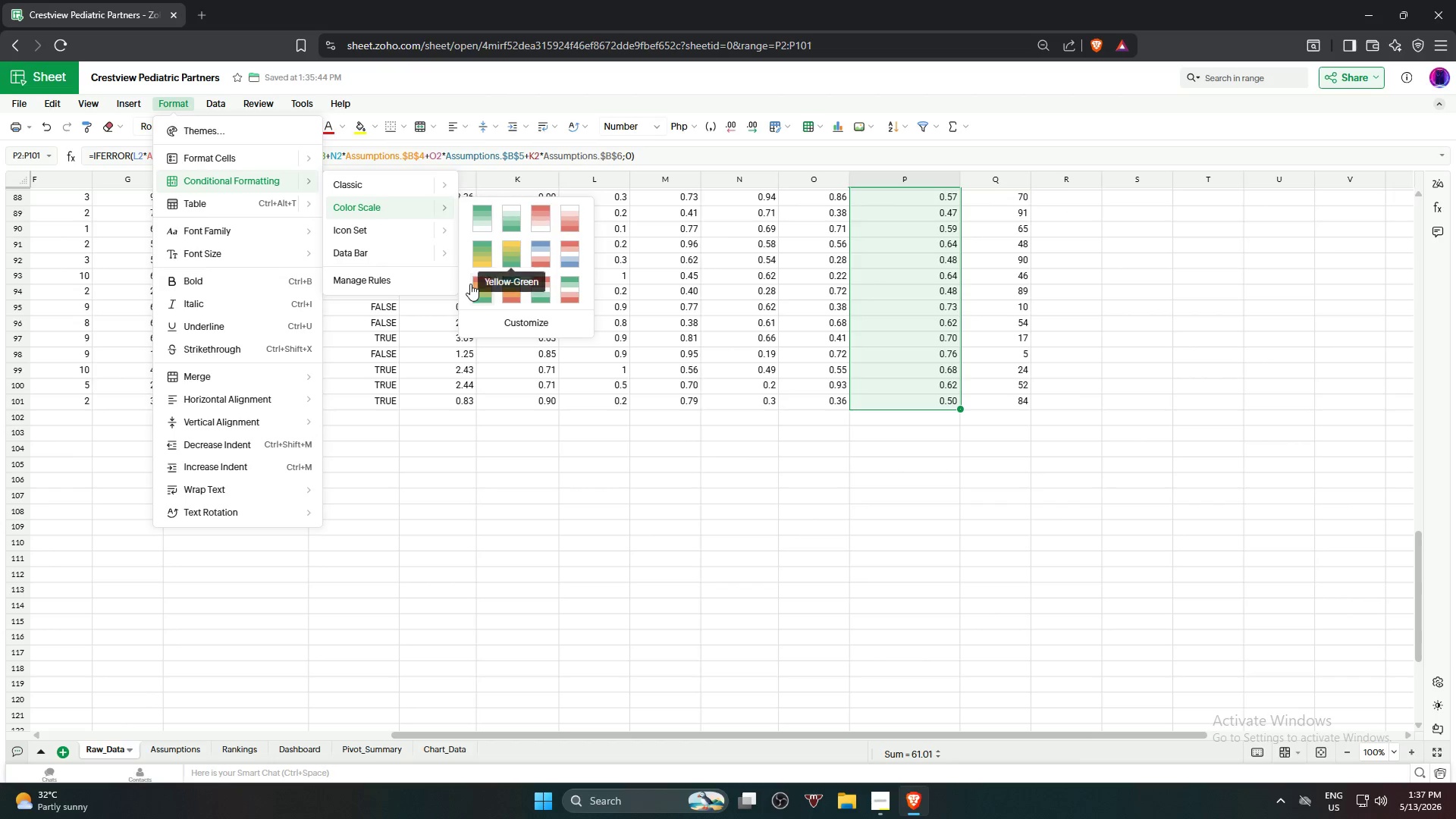 
wait(53.7)
 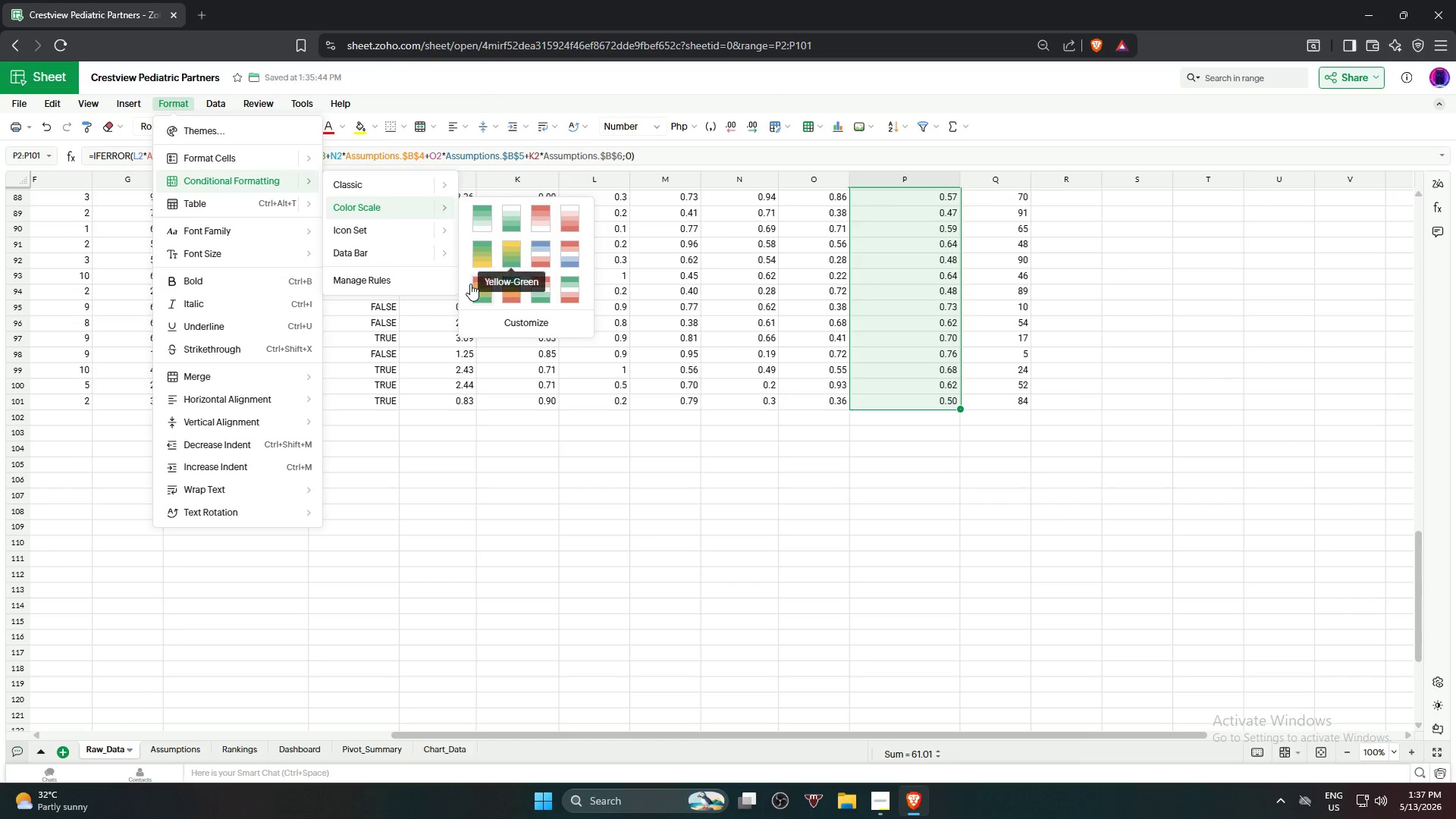 
left_click([528, 321])
 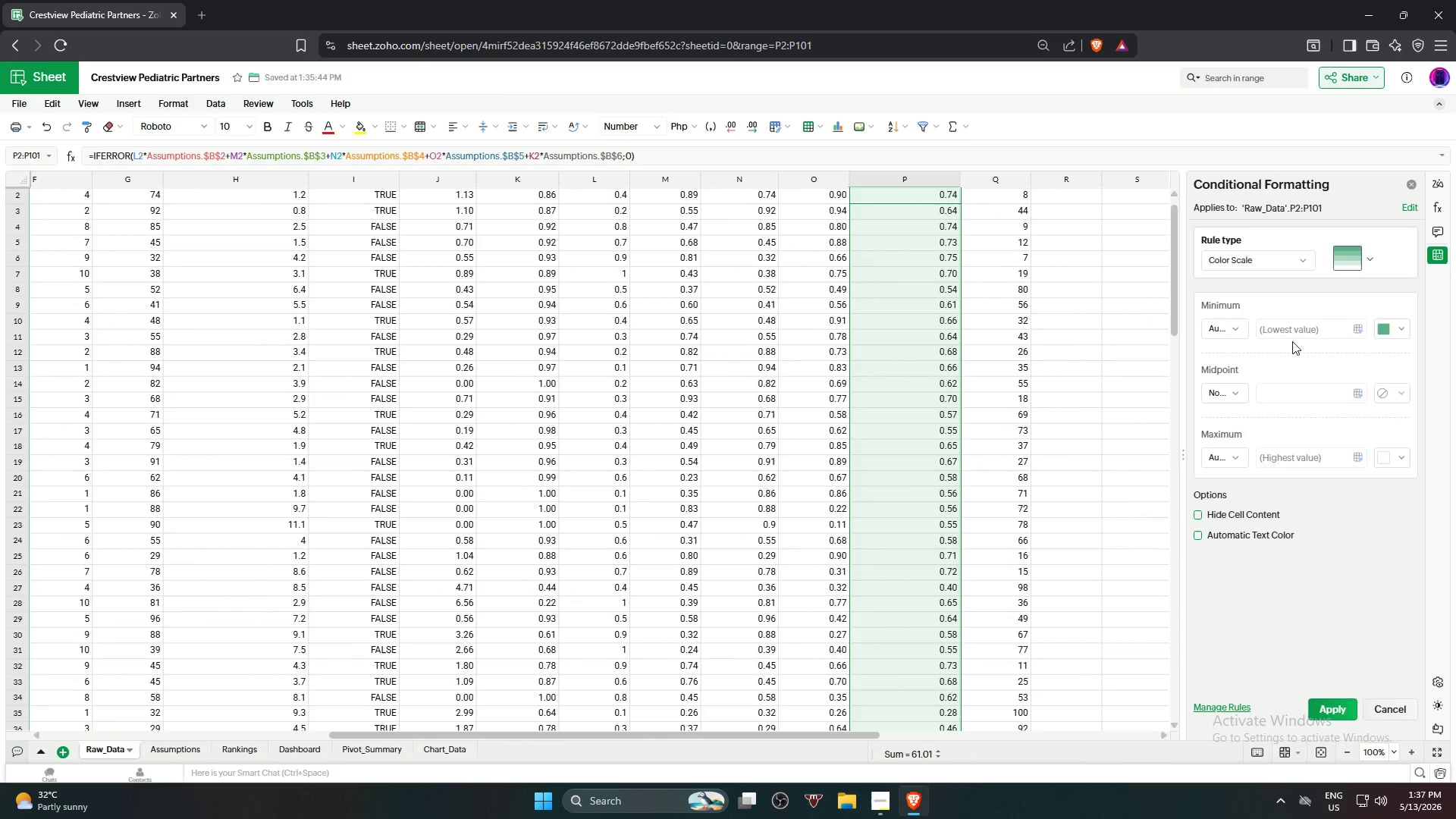 
left_click([1374, 262])
 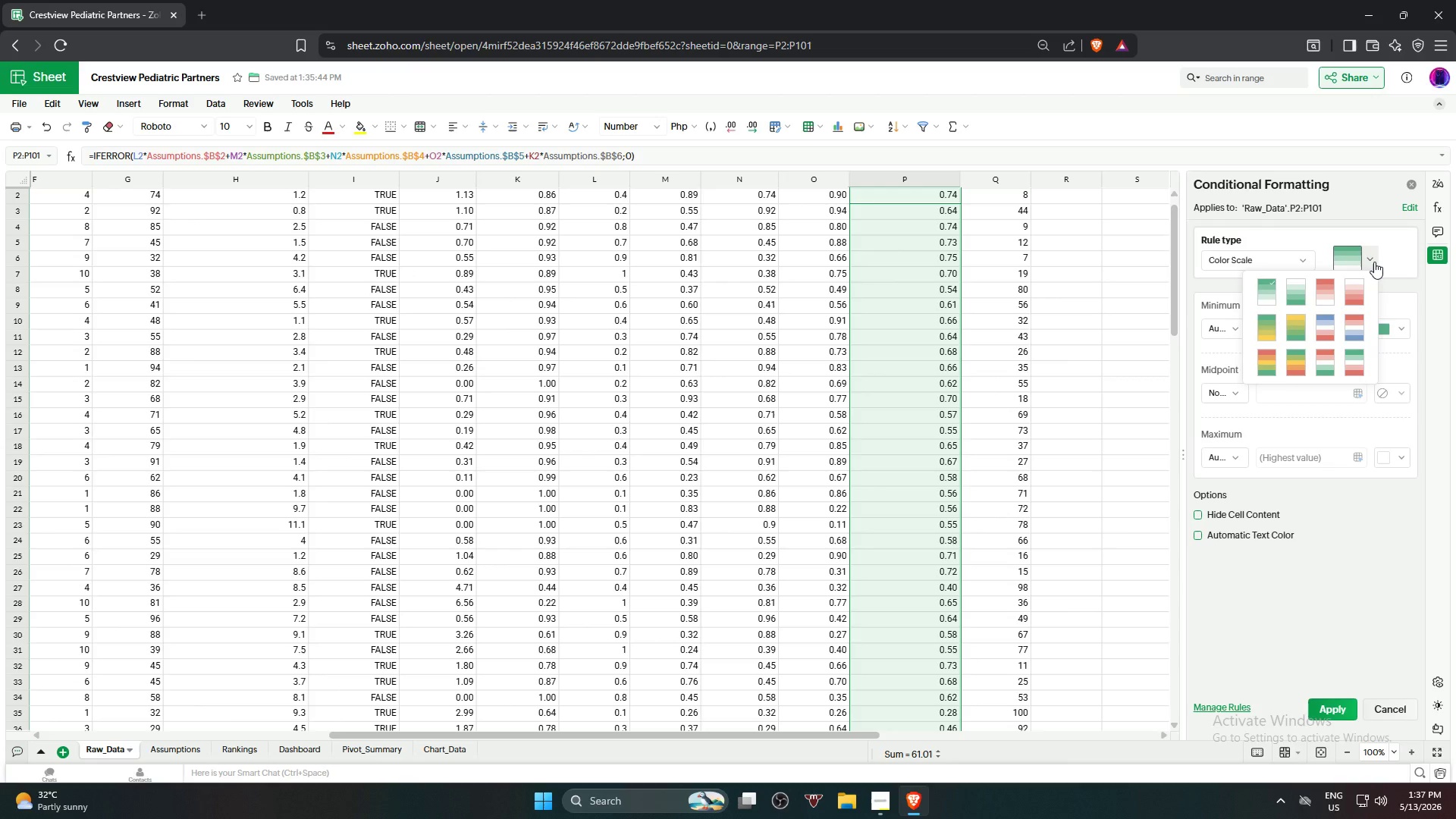 
left_click([1374, 262])
 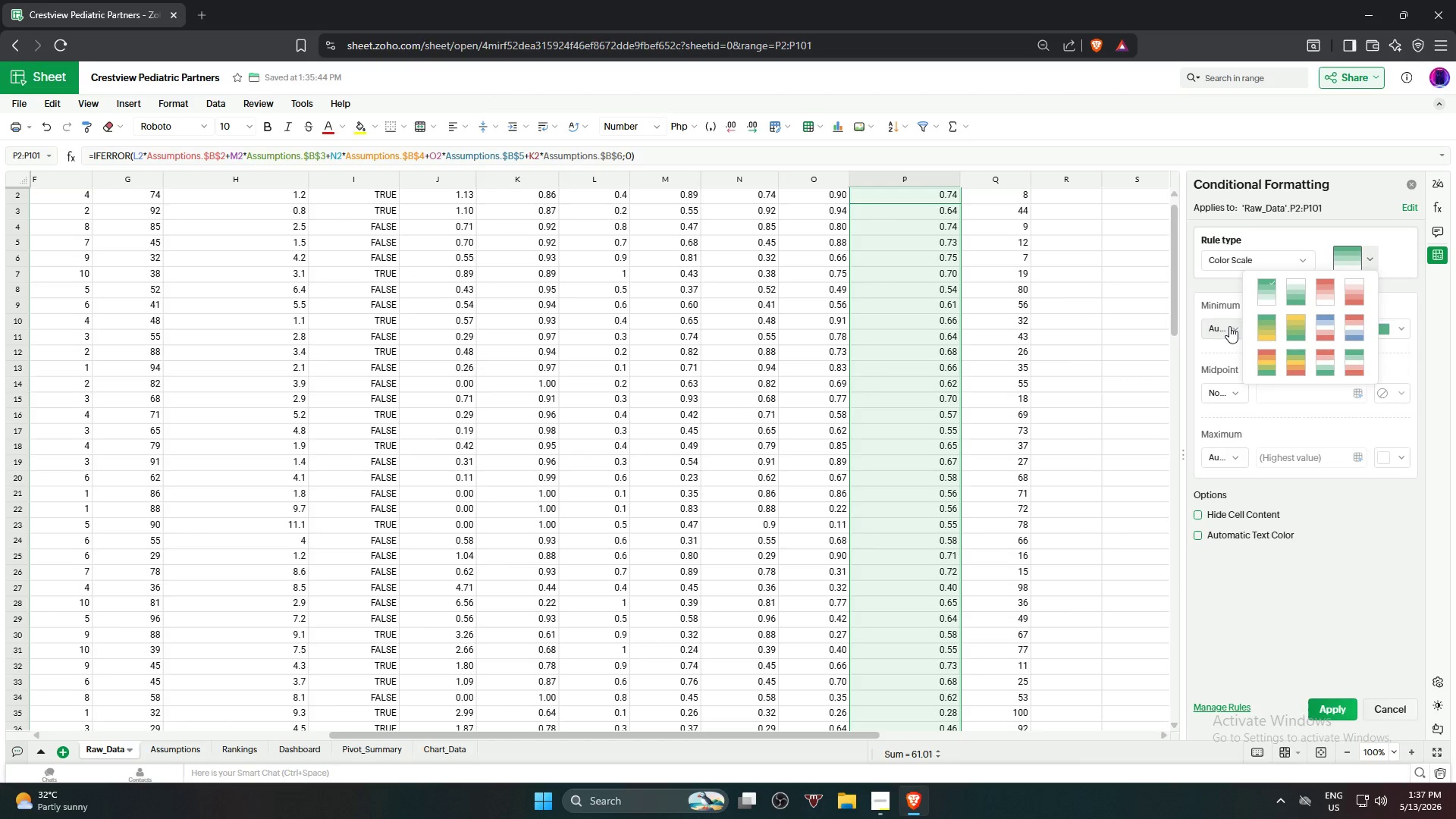 
left_click([1227, 327])
 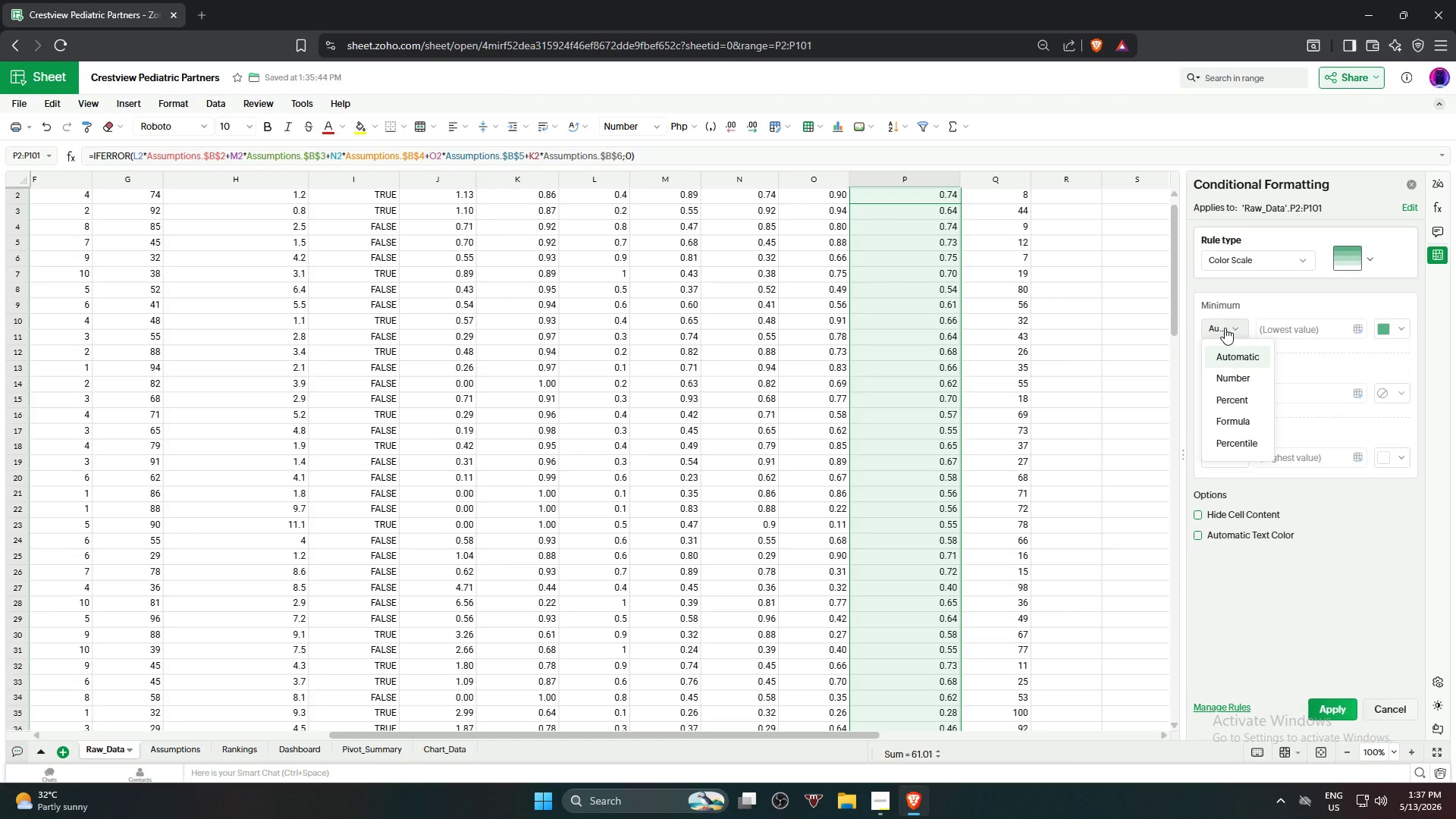 
left_click([1225, 328])
 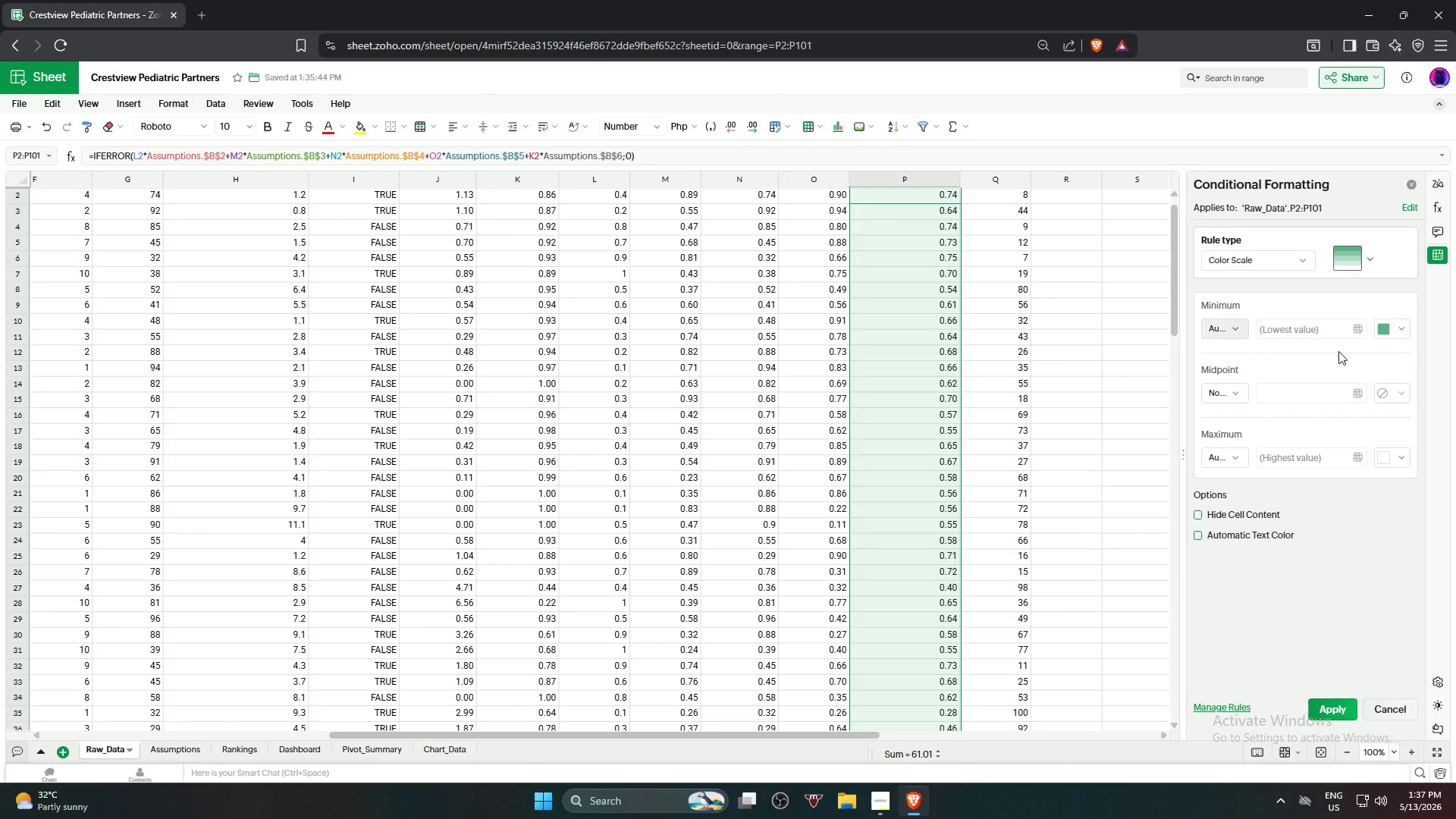 
left_click([1398, 331])
 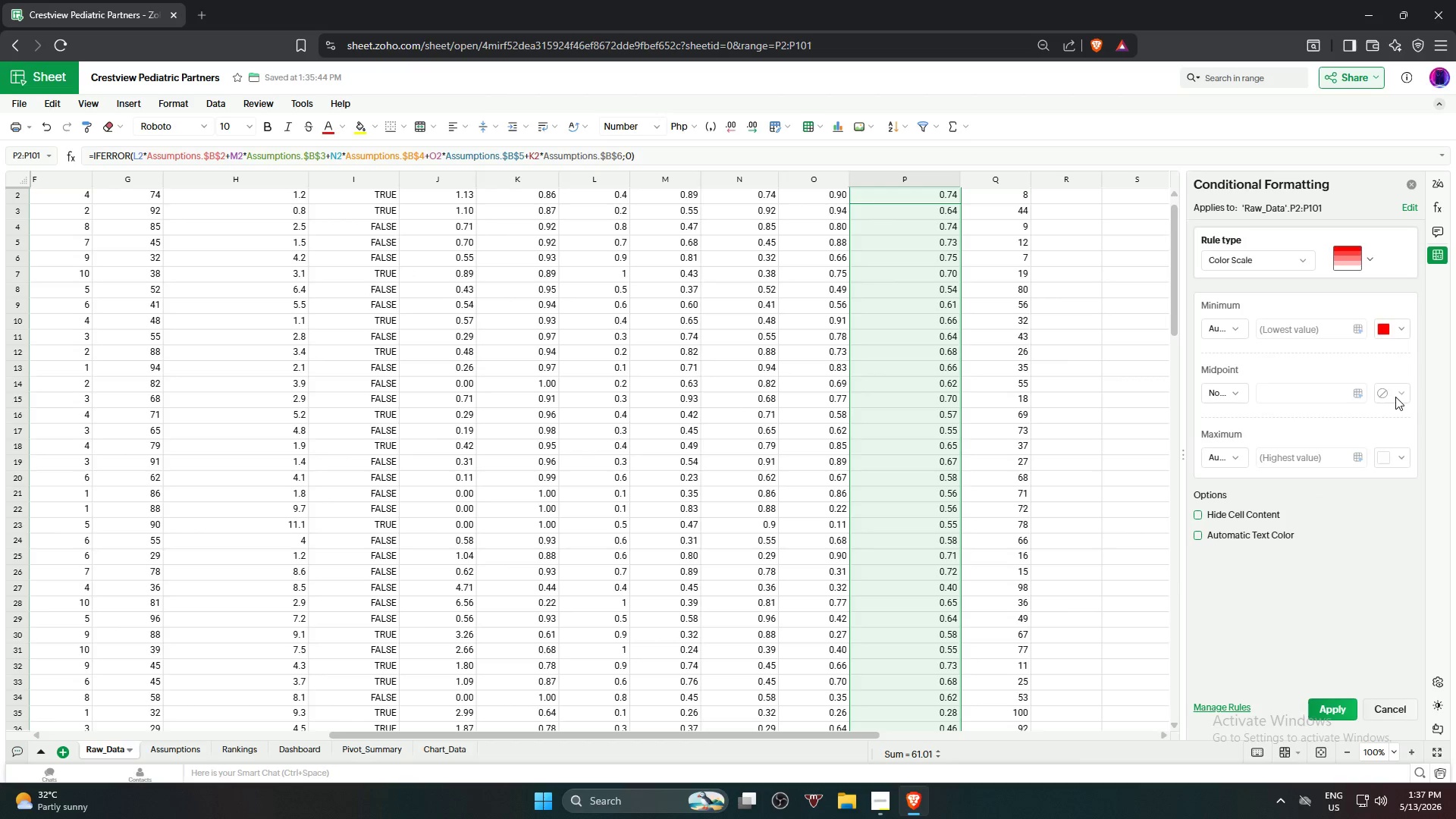 
wait(6.19)
 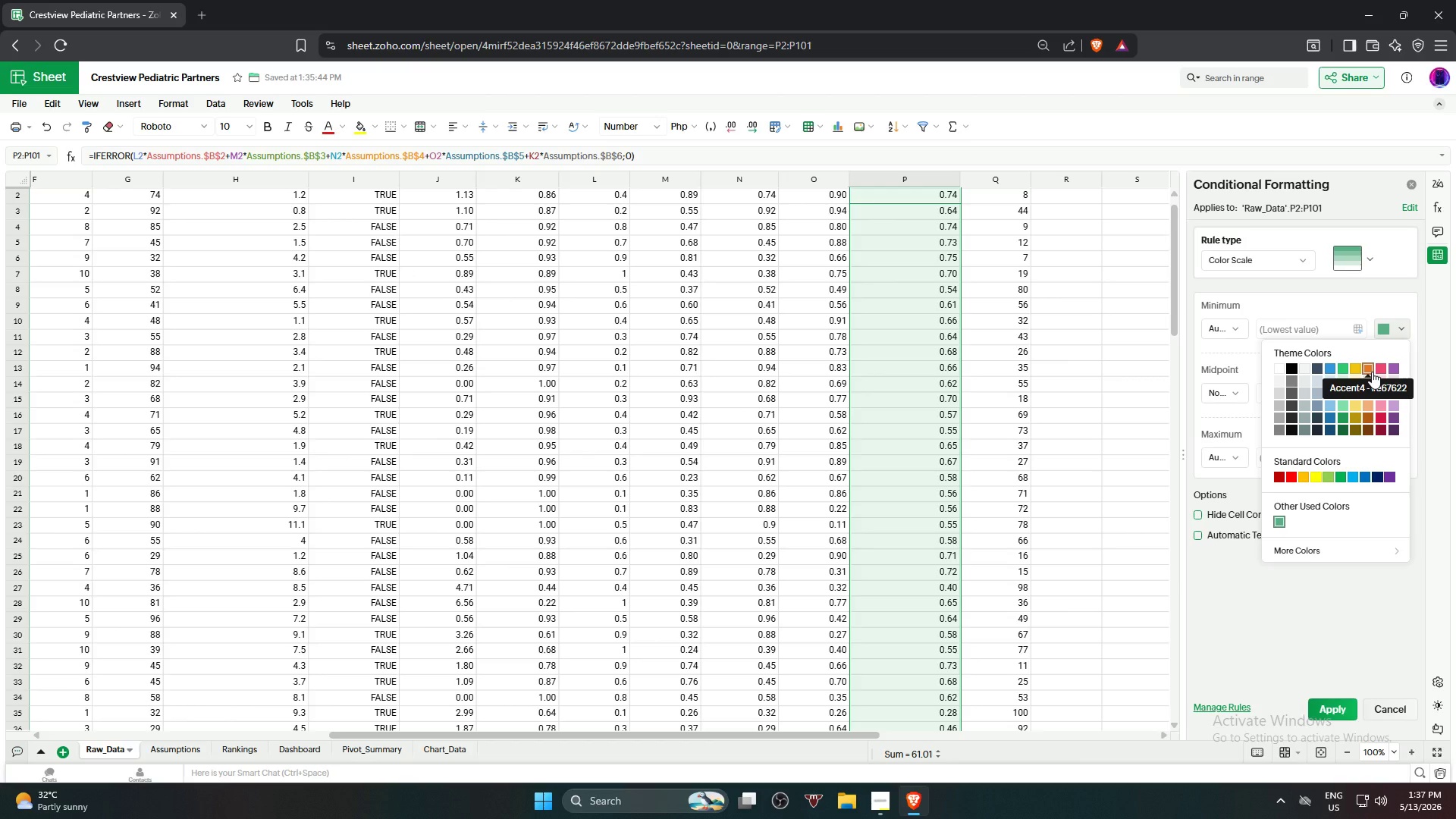 
left_click([1398, 395])
 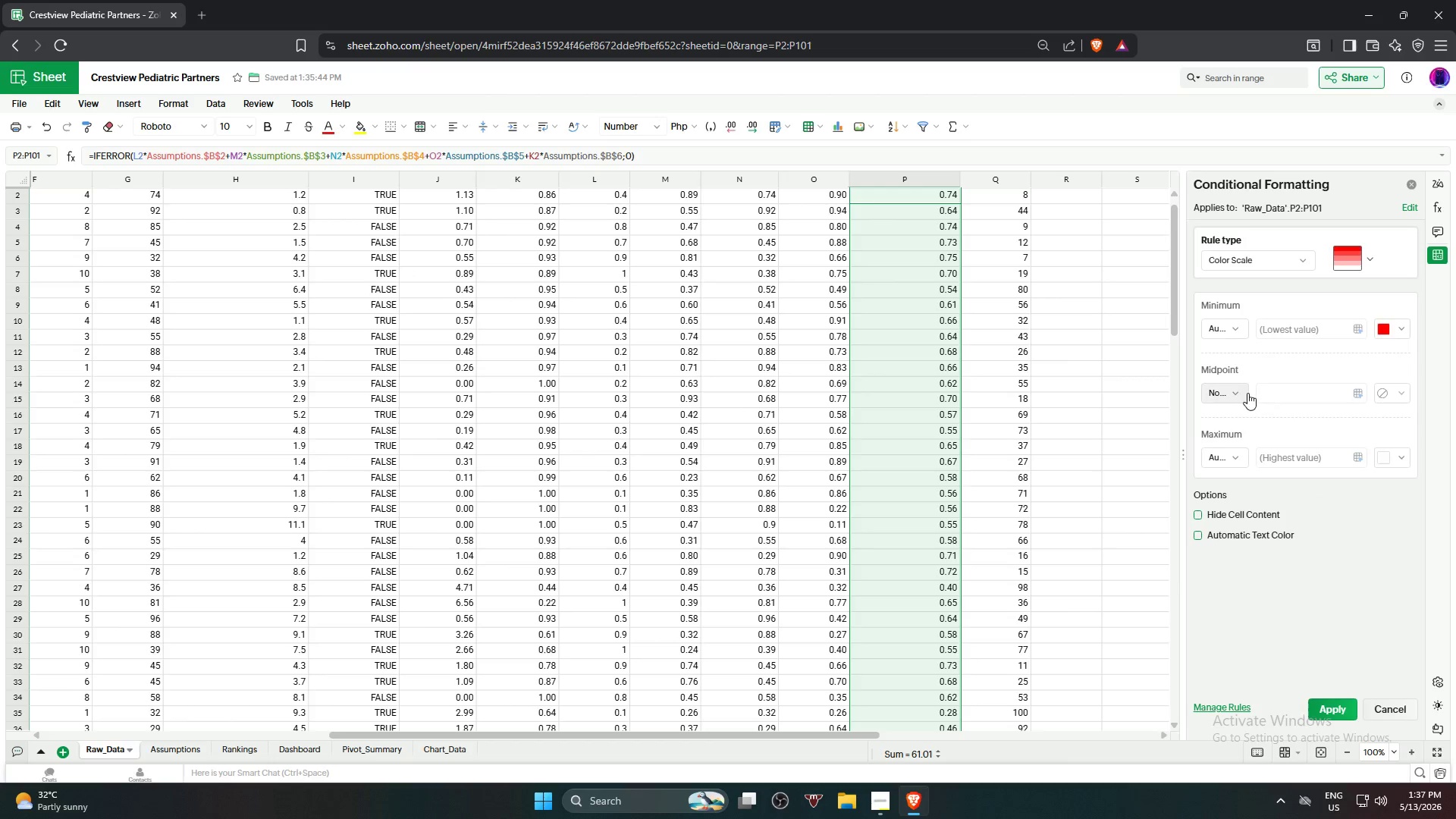 
left_click([1247, 393])
 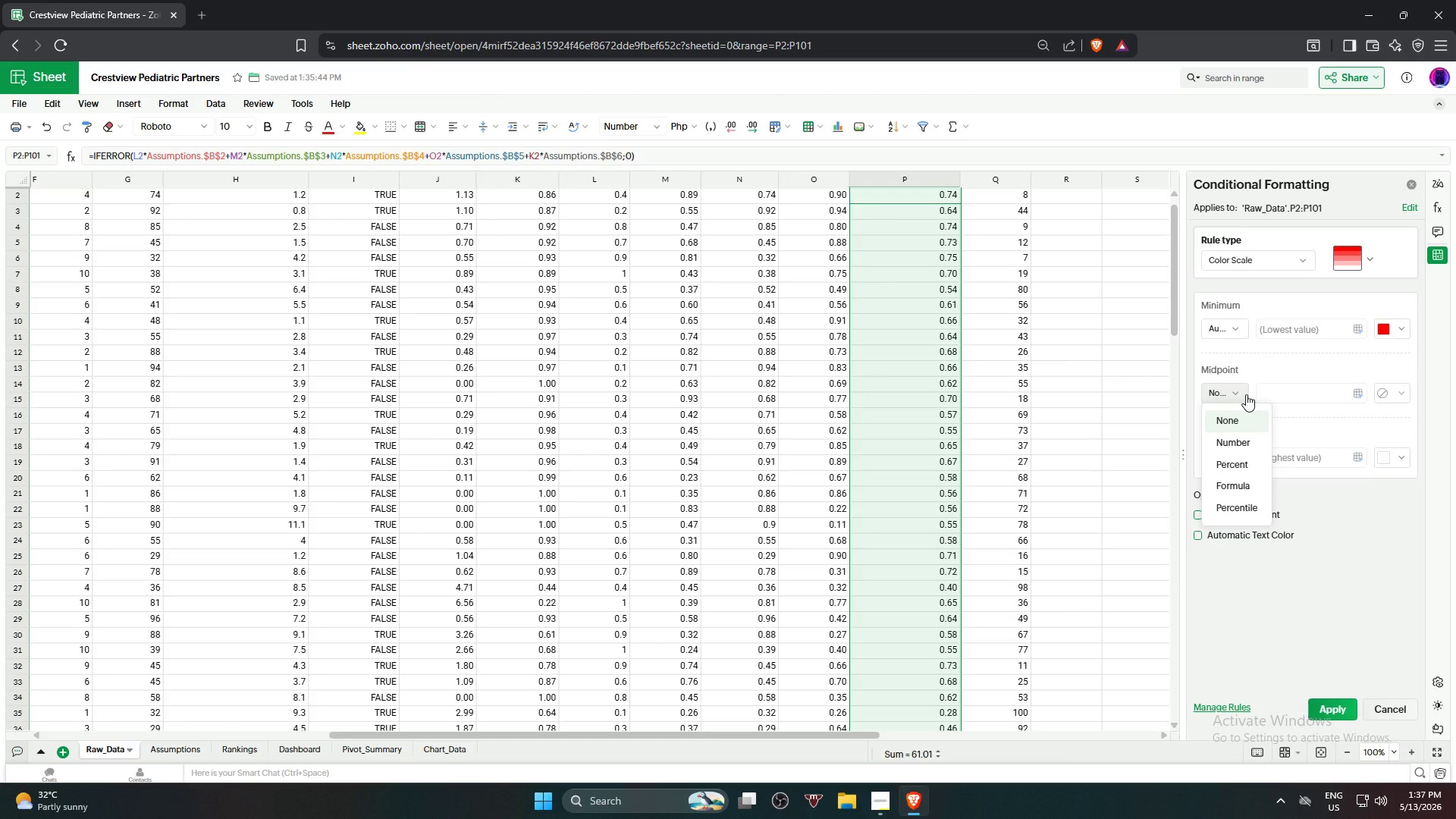 
left_click([1230, 328])
 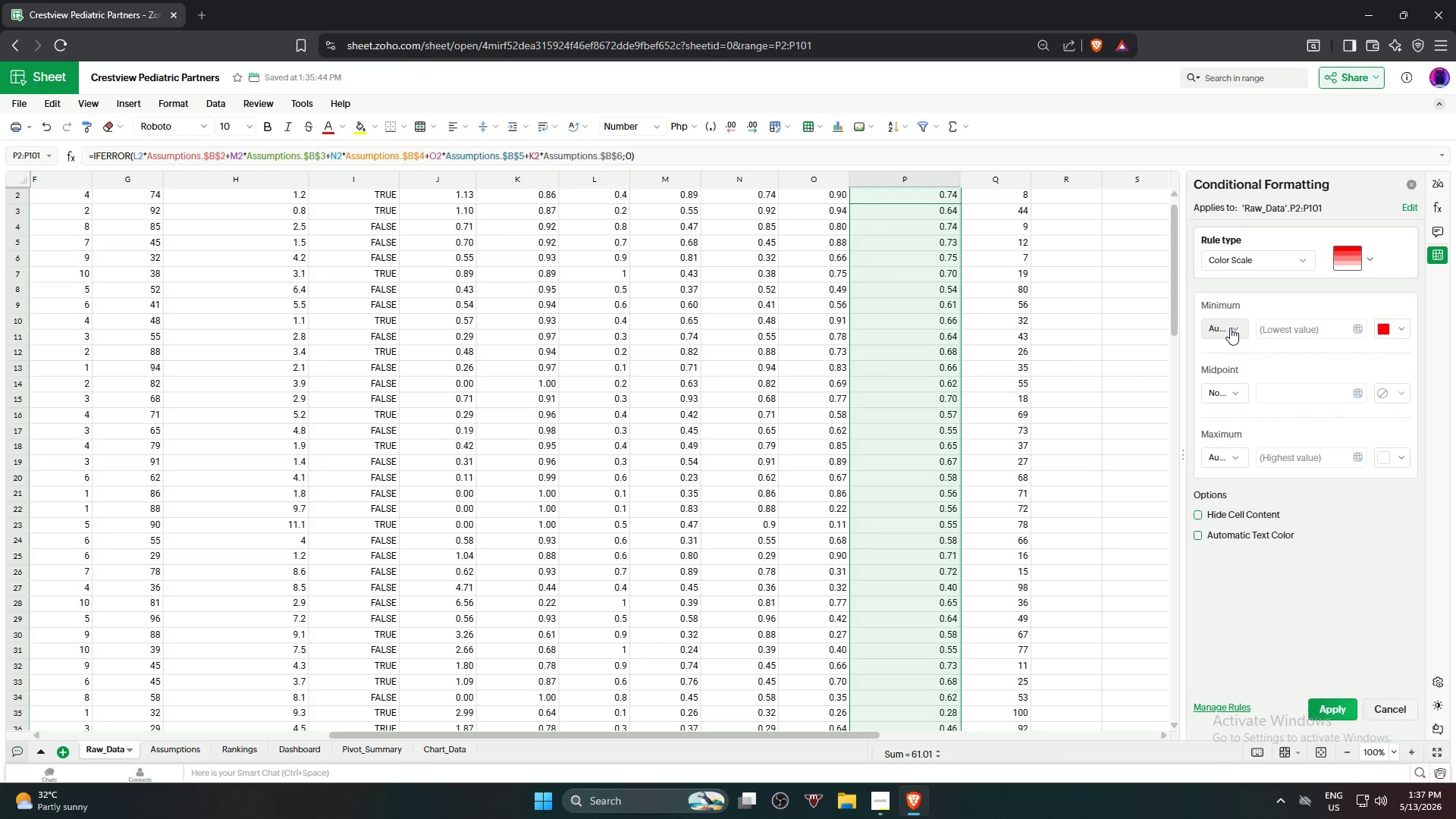 
double_click([1230, 328])
 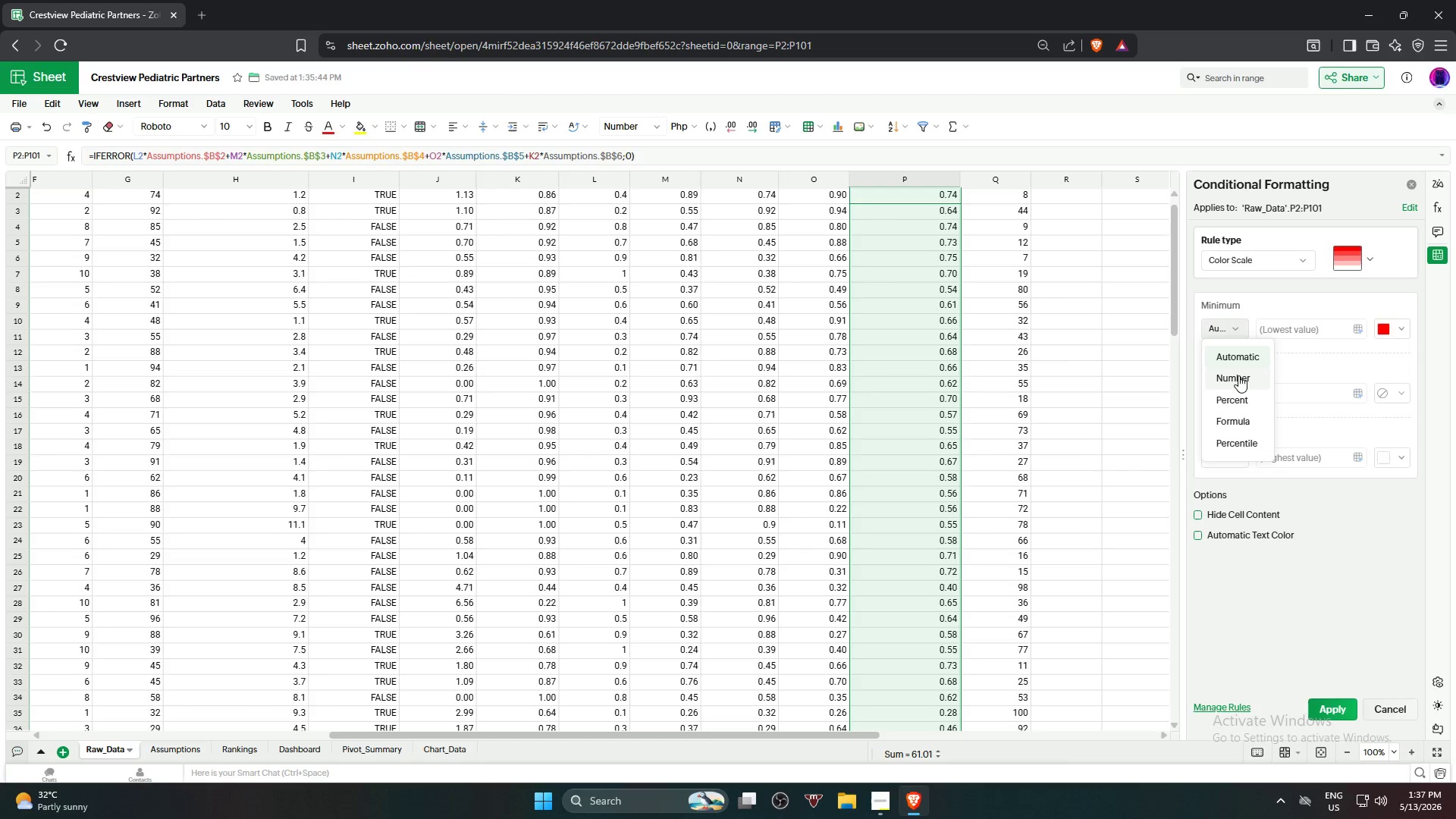 
left_click([1238, 375])
 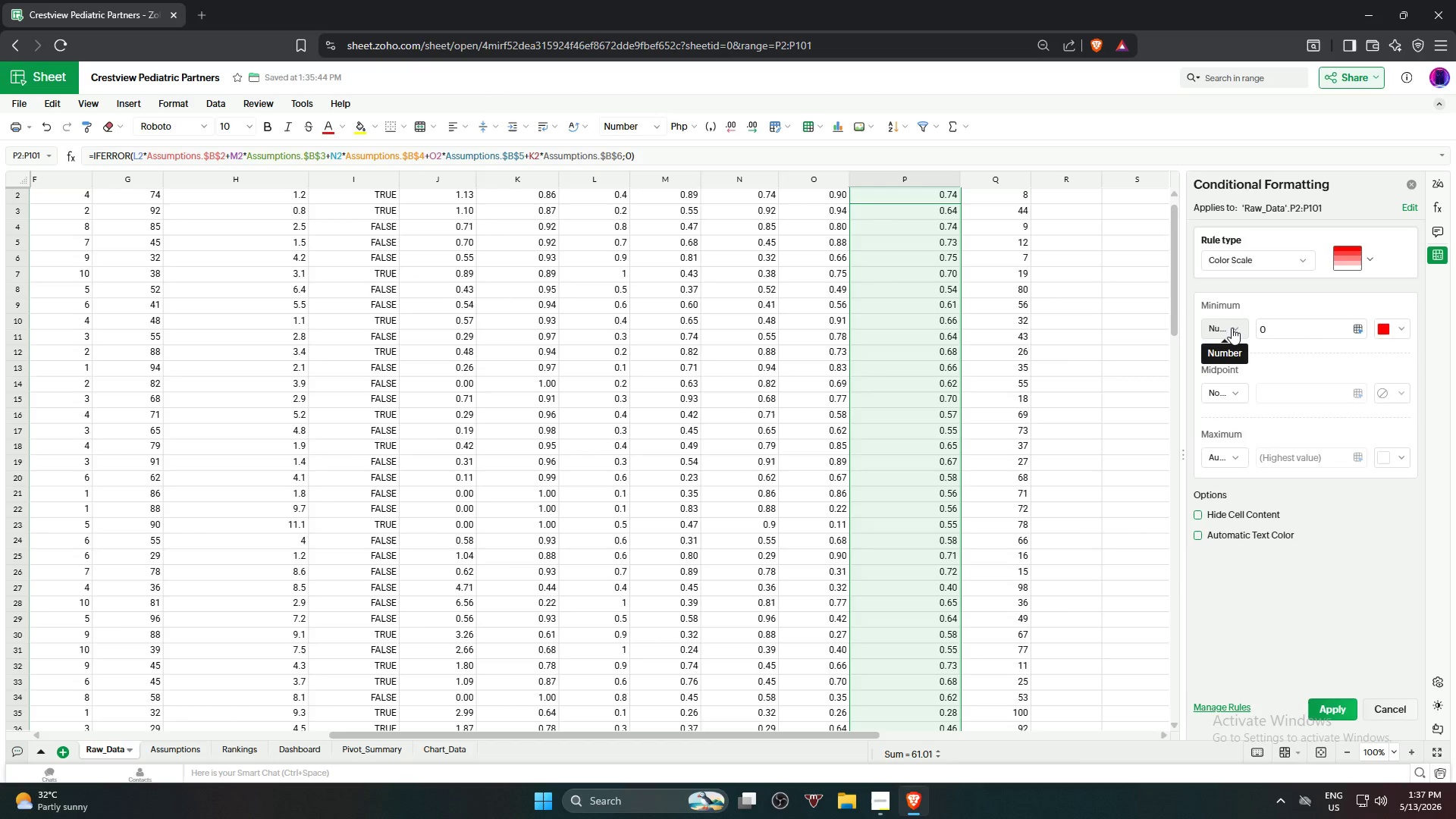 
left_click([1232, 327])
 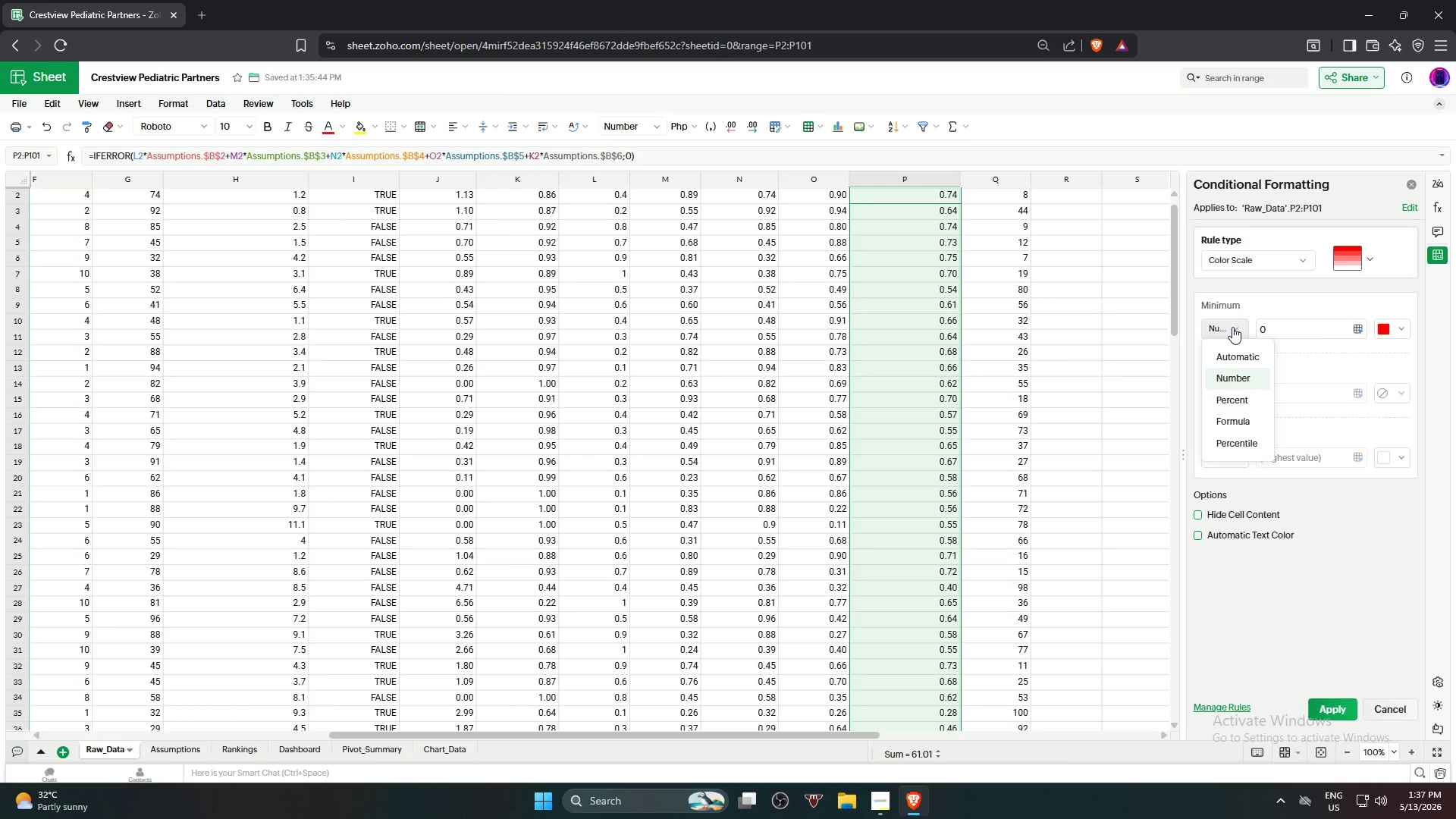 
left_click([1232, 327])
 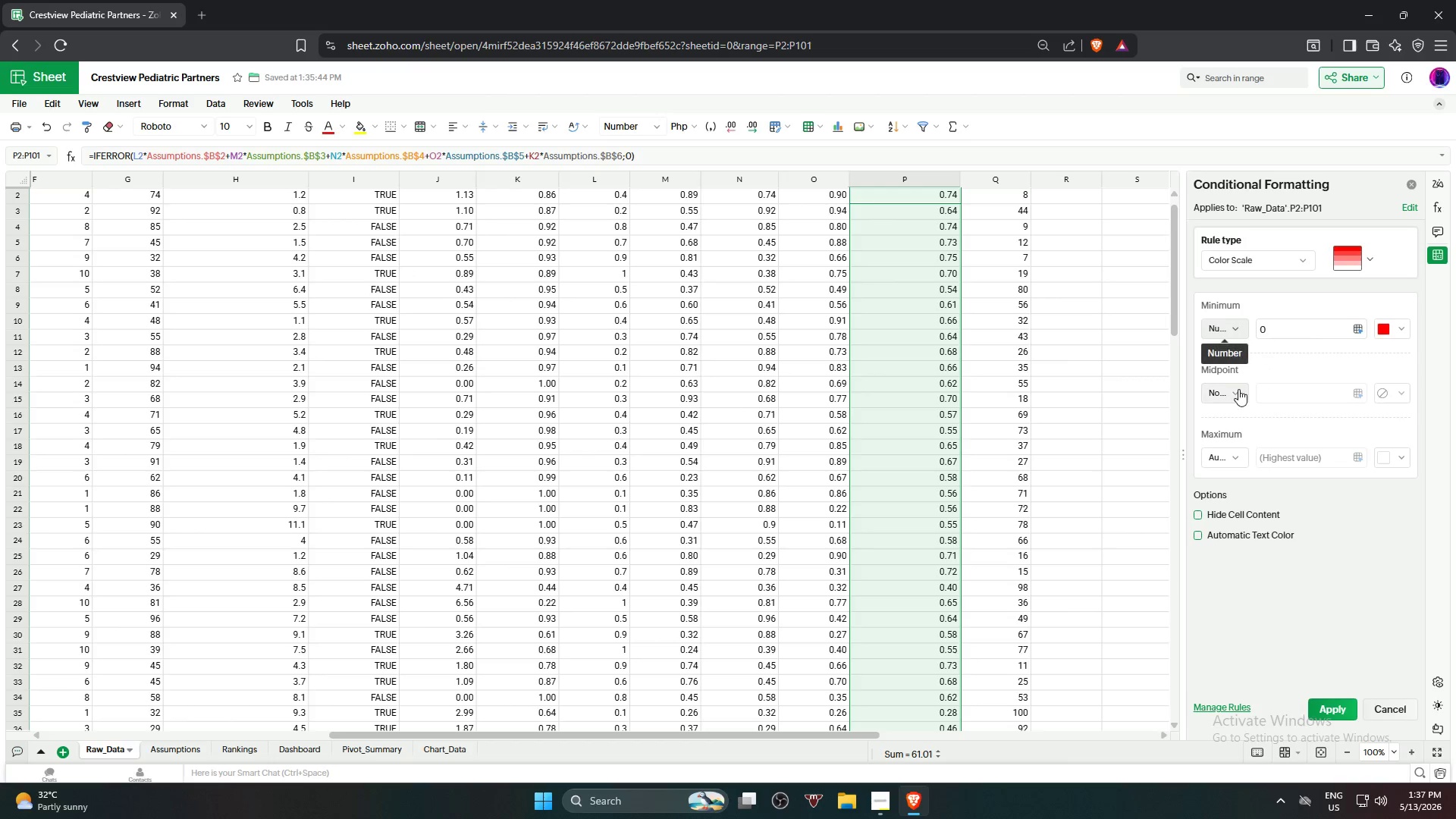 
left_click([1236, 392])
 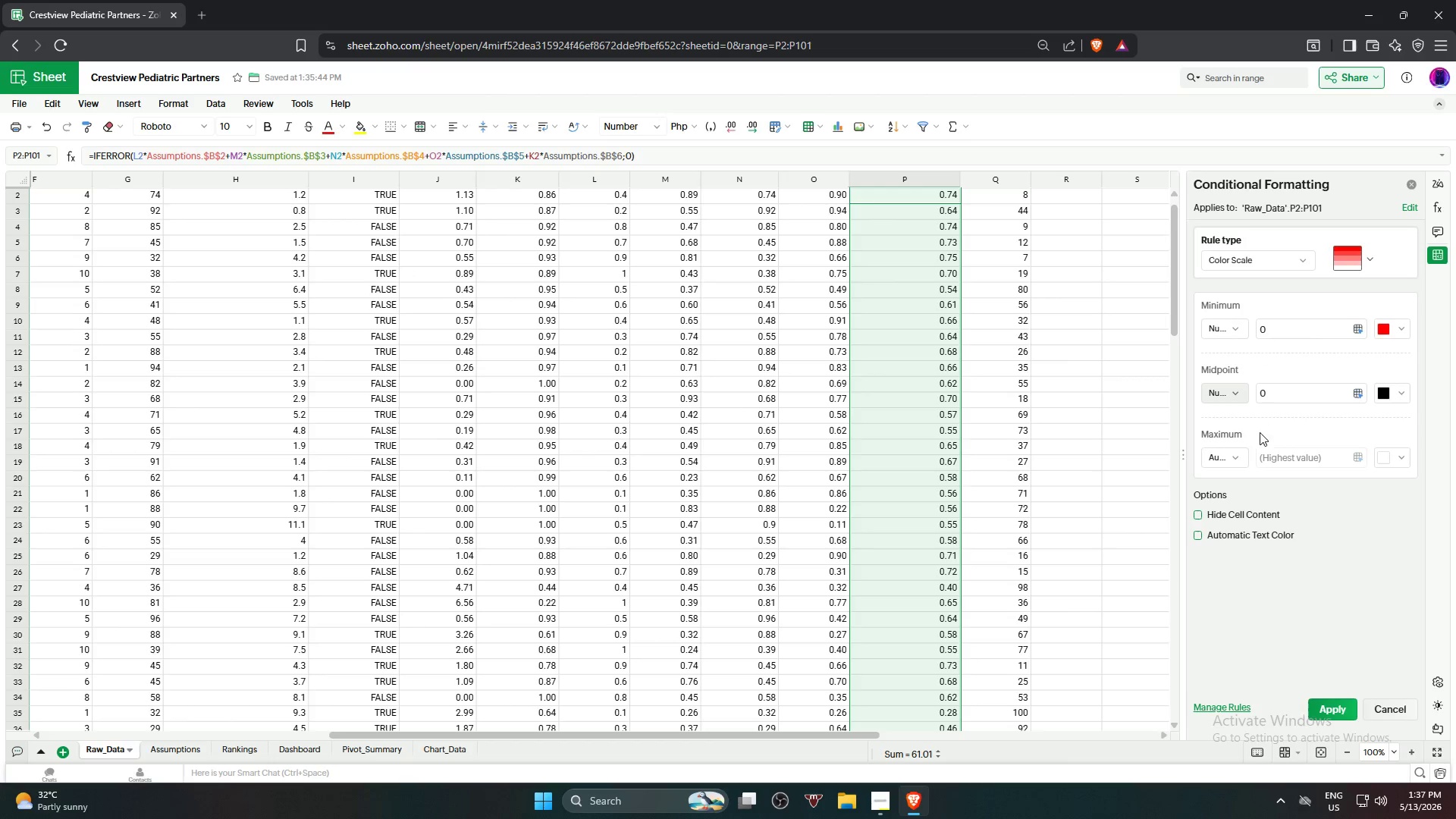 
left_click([1235, 462])
 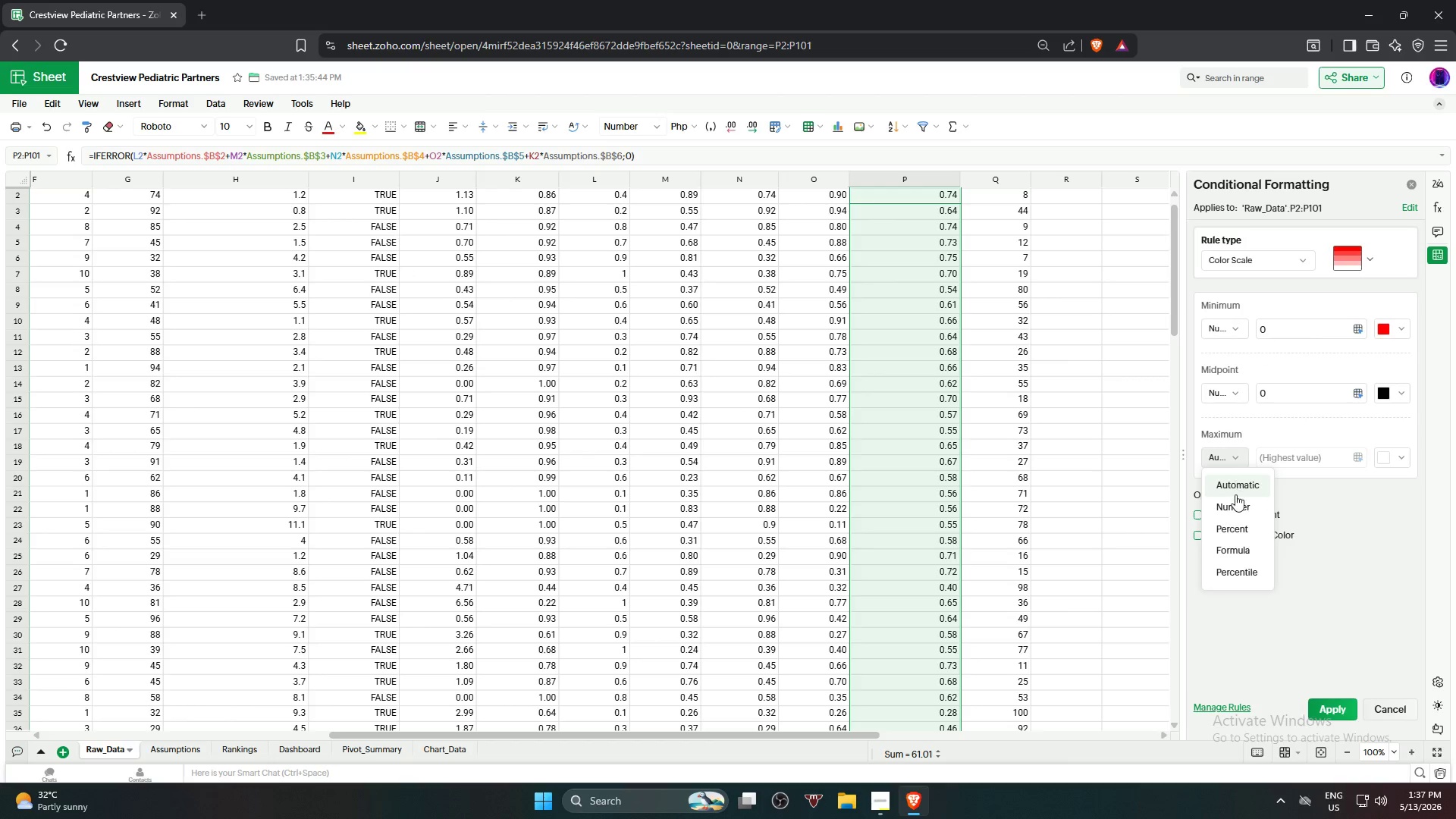 
left_click([1235, 504])
 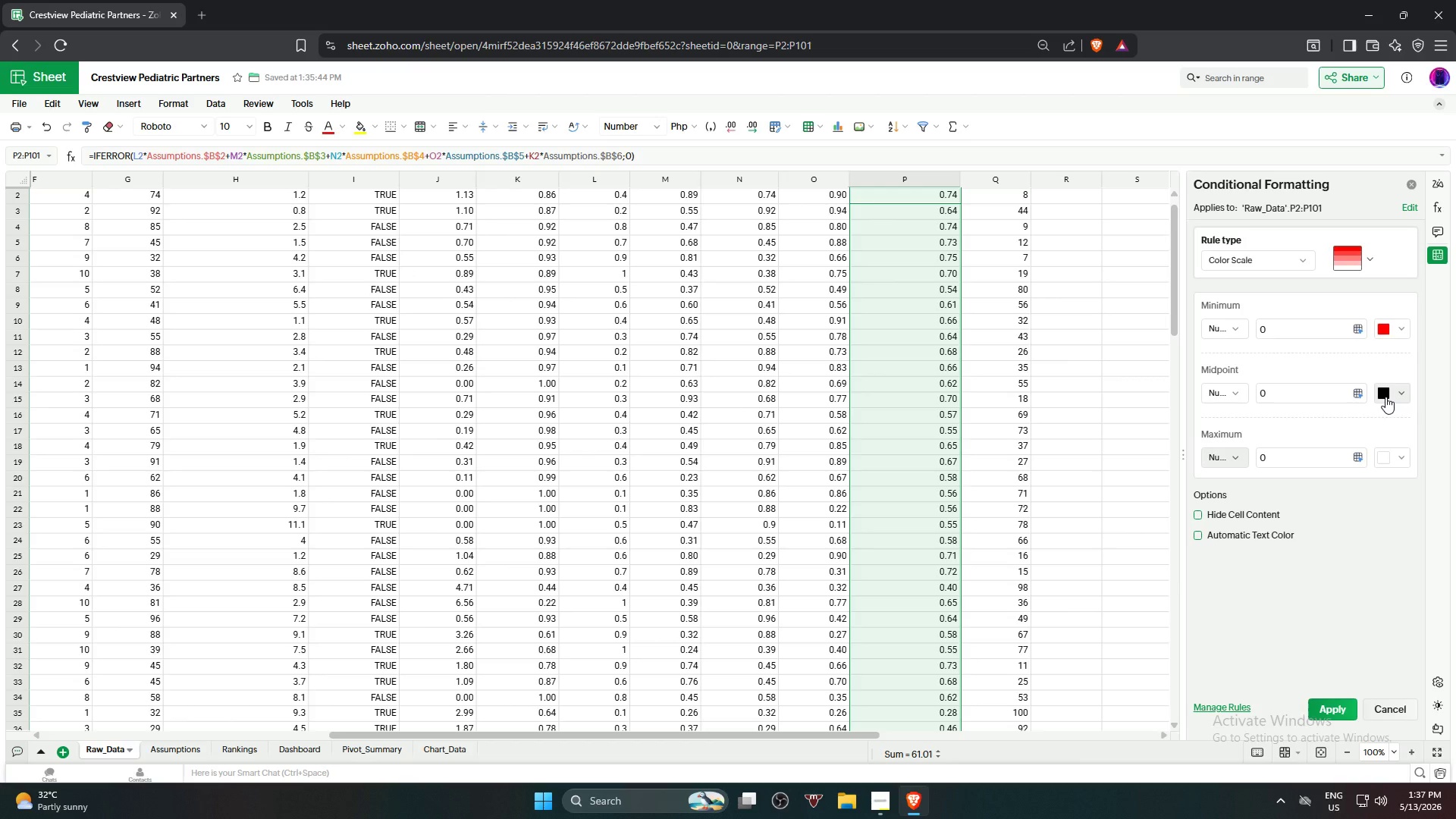 
wait(11.64)
 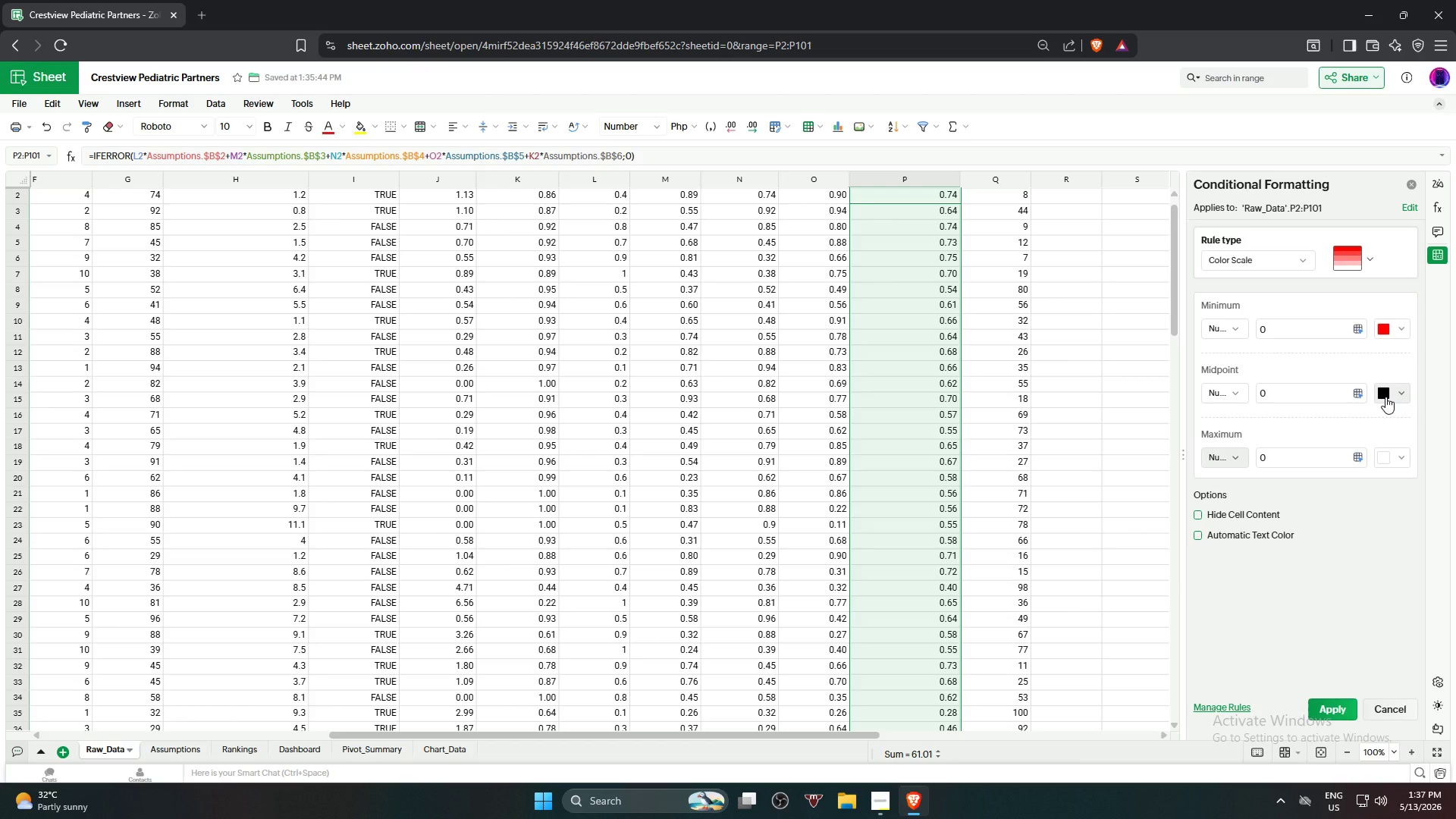 
left_click([1252, 353])
 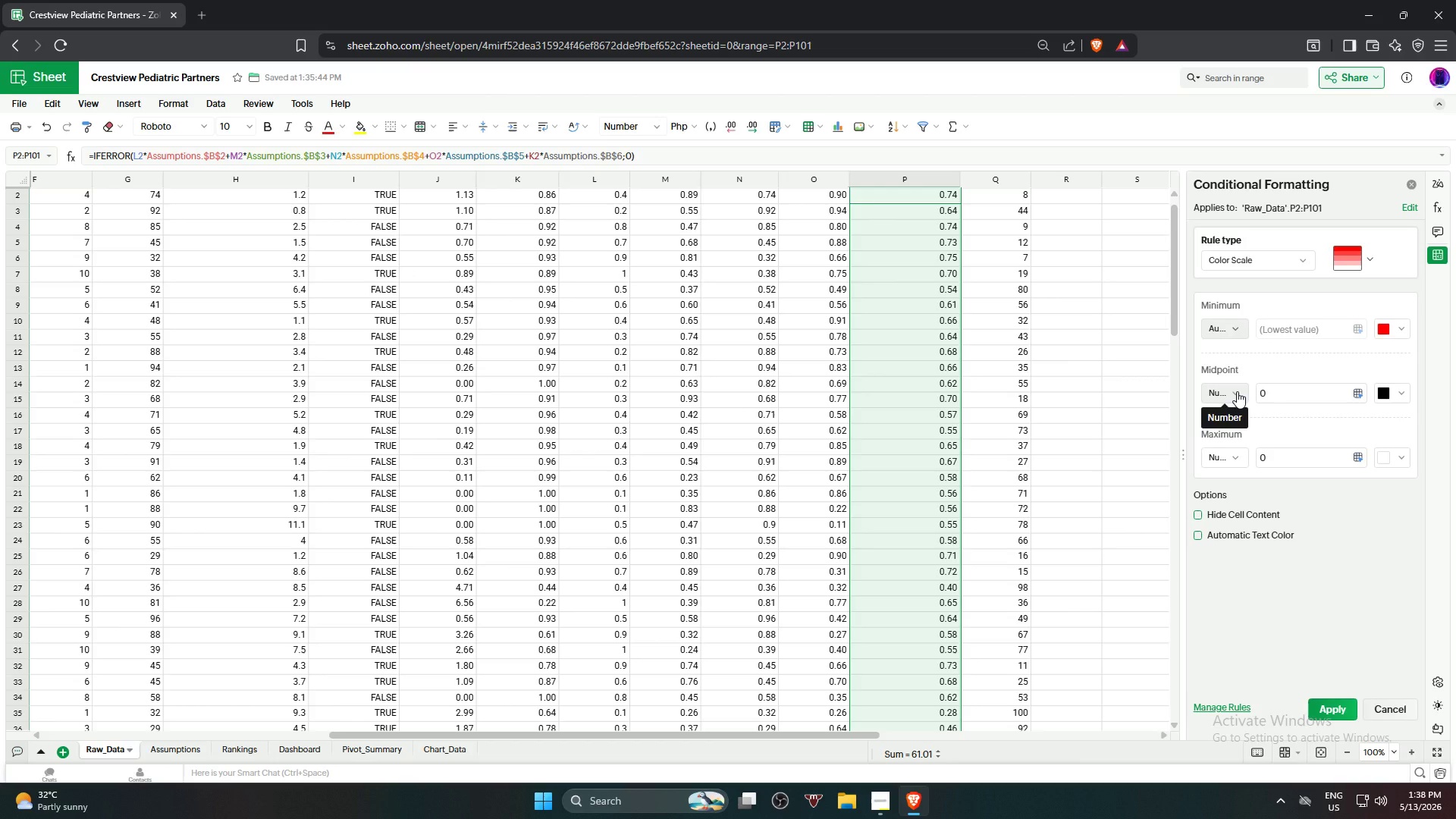 
left_click([1237, 391])
 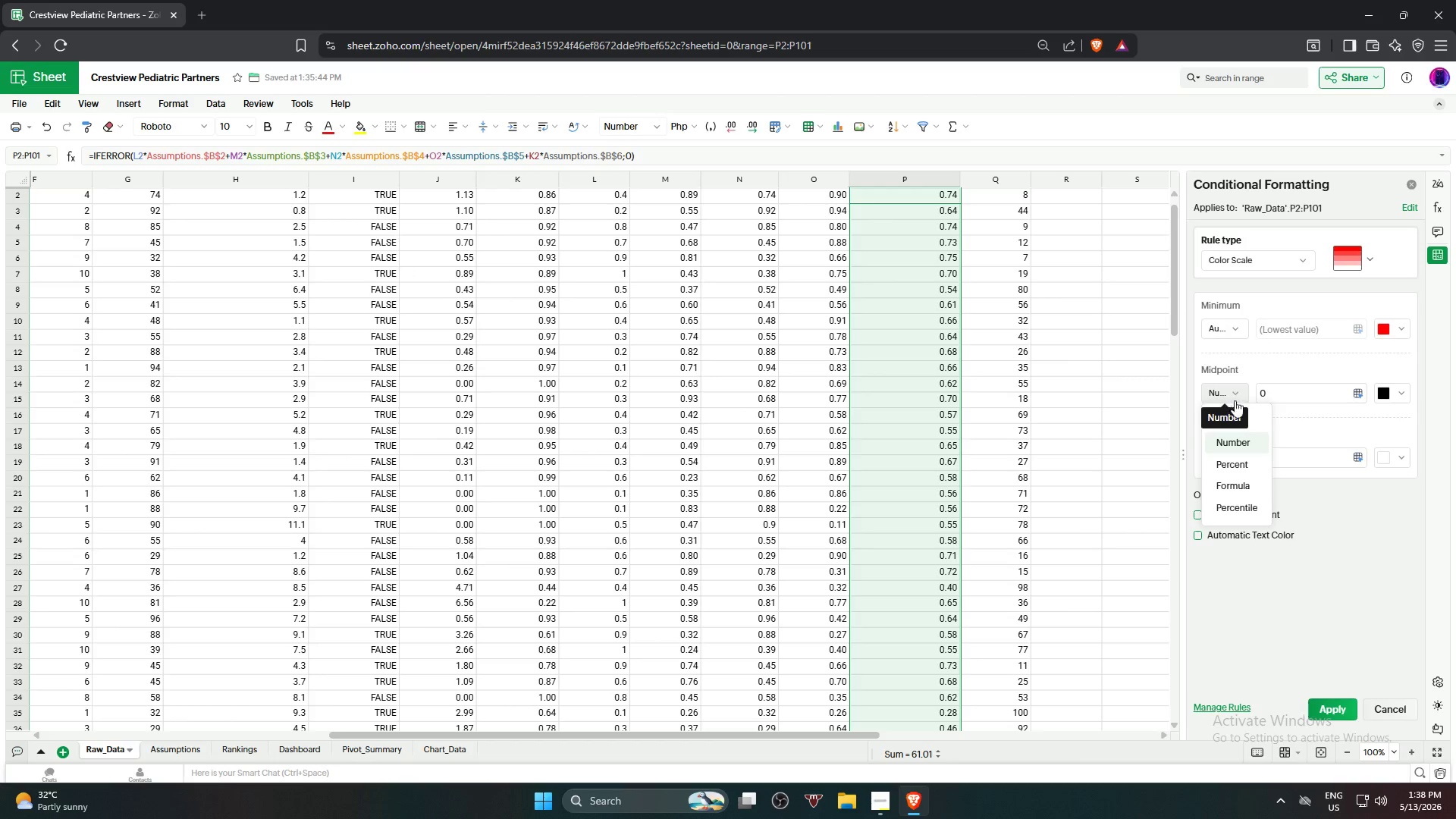 
left_click([1229, 422])
 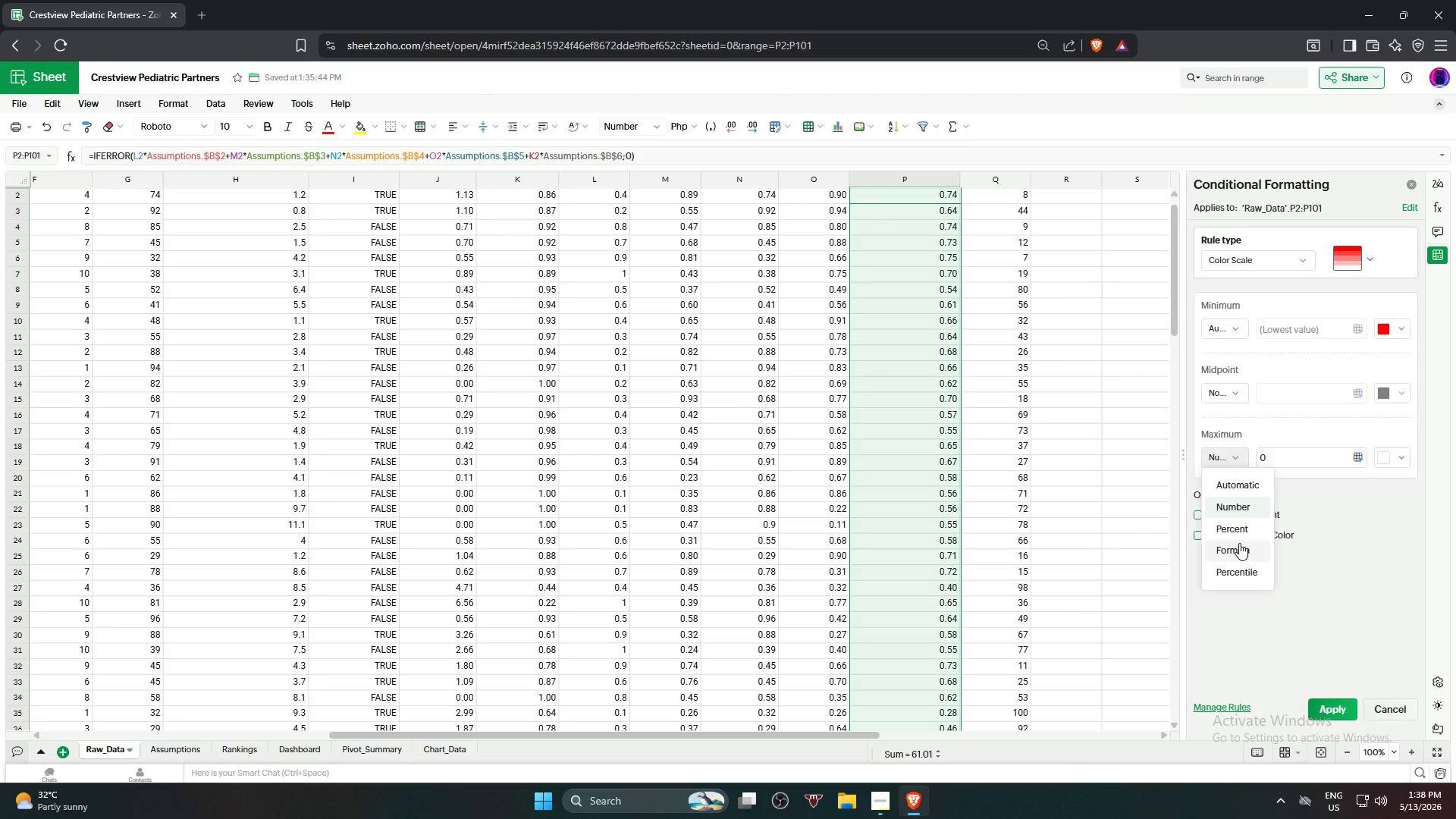 
left_click([1256, 485])
 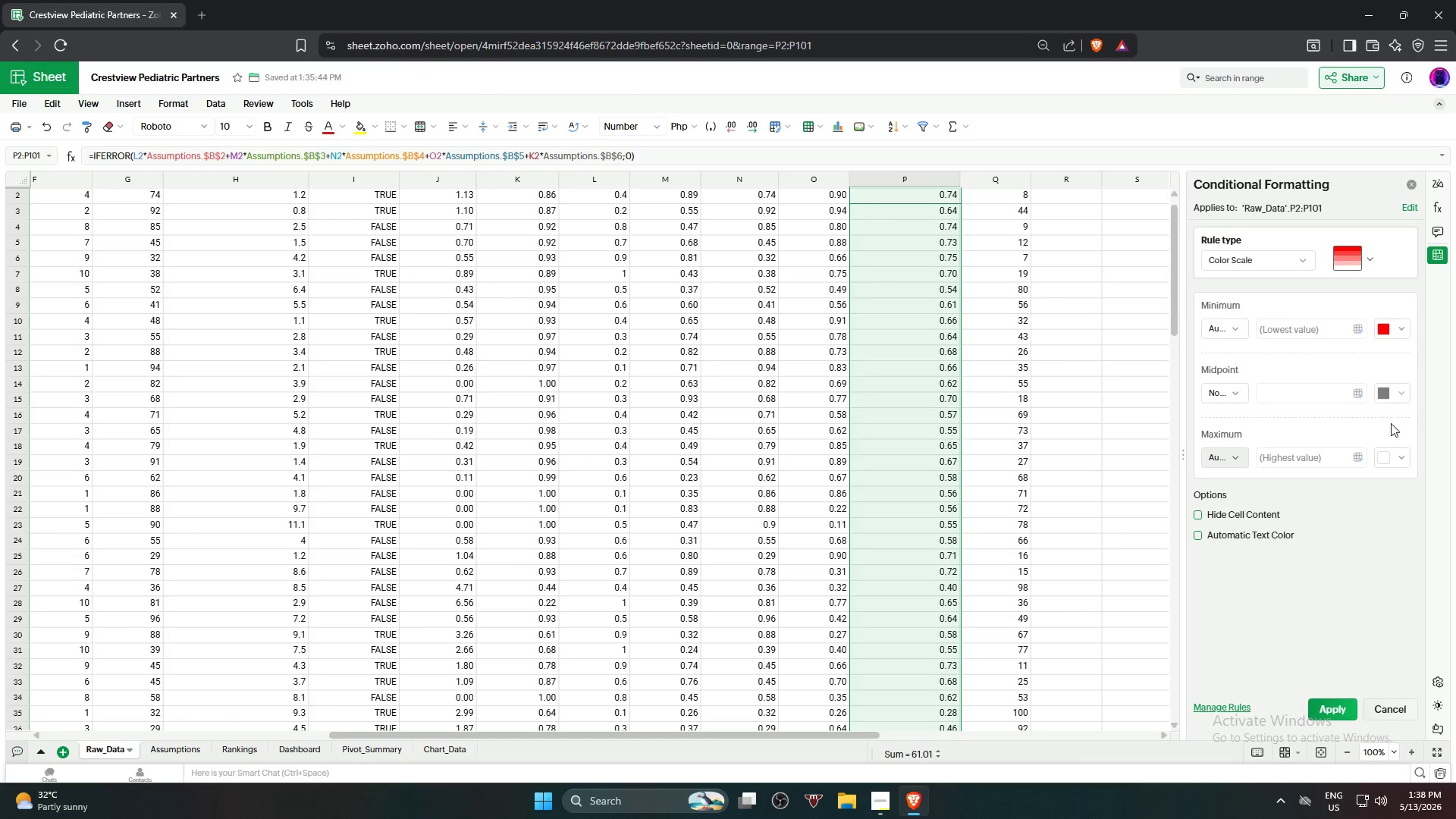 
left_click([1403, 459])
 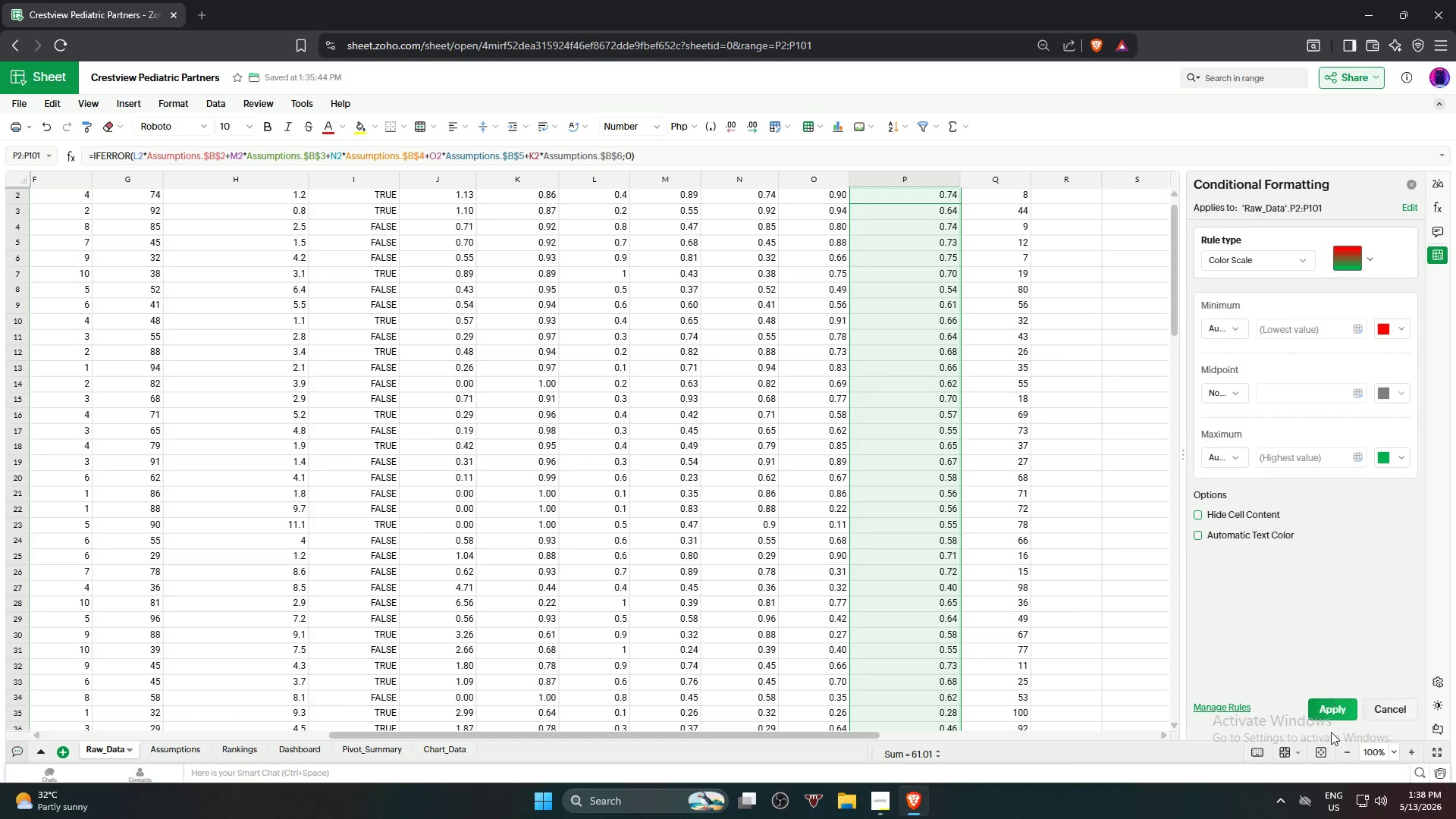 
wait(7.59)
 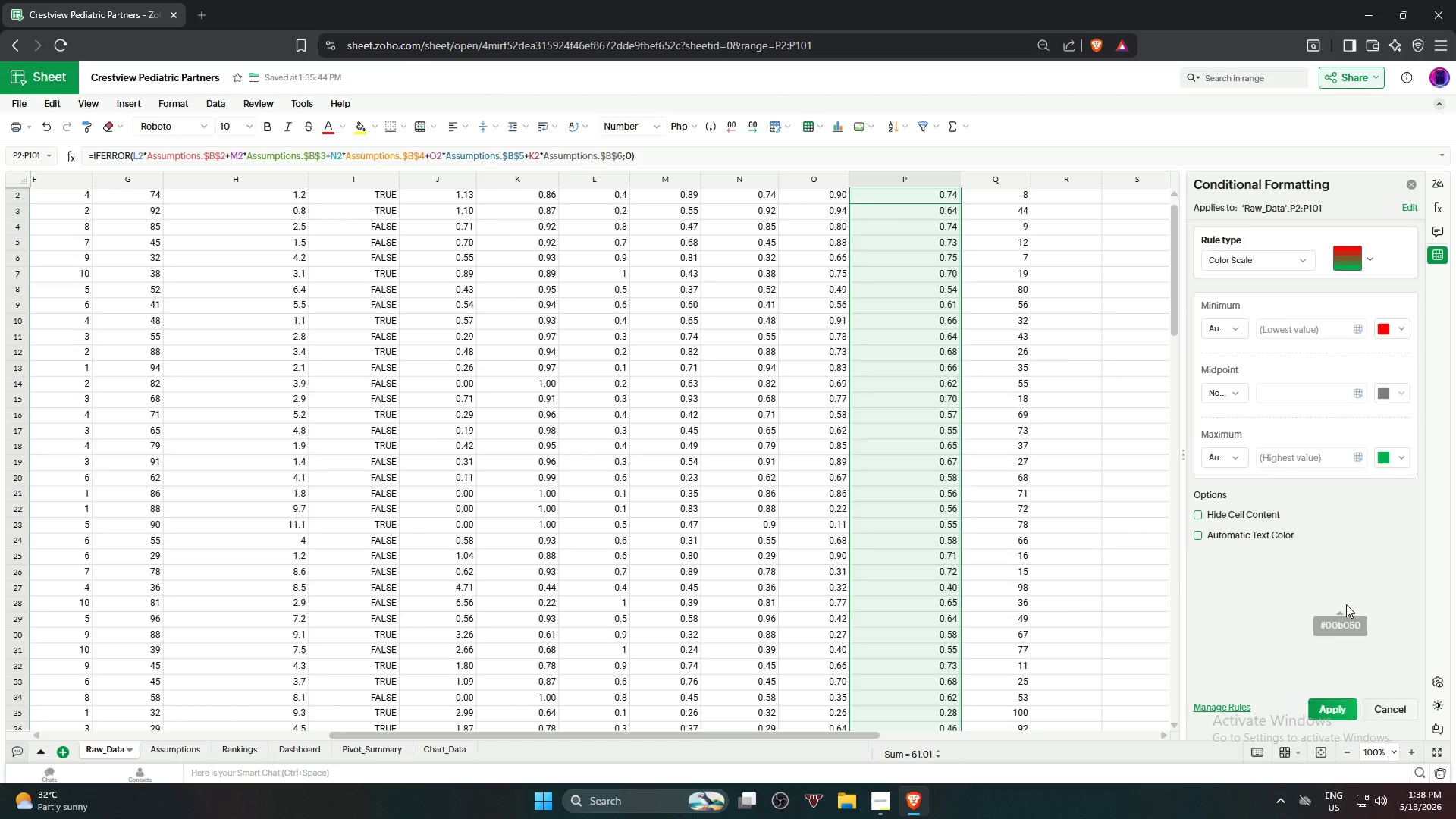 
left_click([1336, 709])
 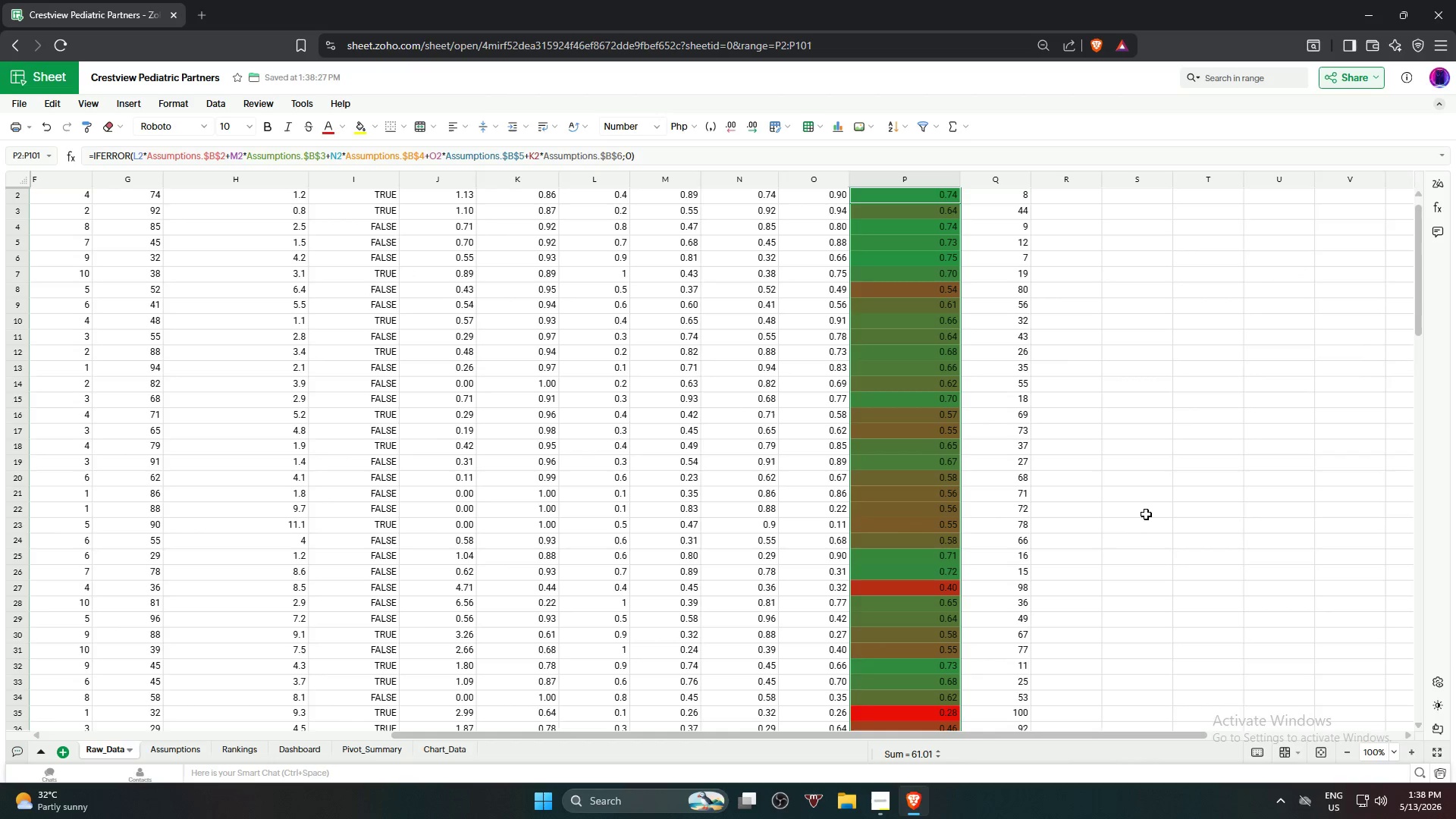 
scroll: coordinate [1141, 502], scroll_direction: up, amount: 5.0
 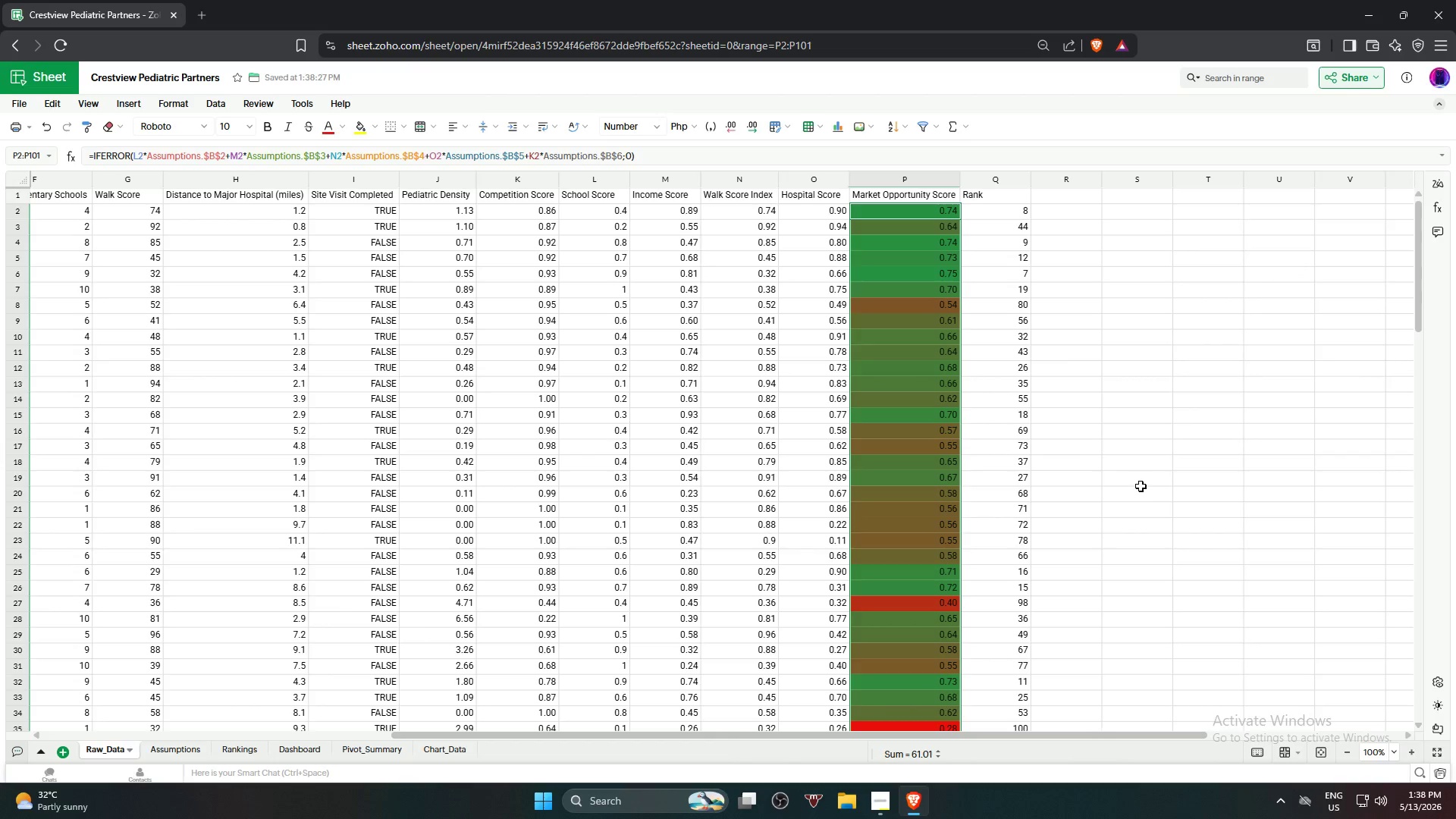 
scroll: coordinate [1141, 486], scroll_direction: down, amount: 18.0
 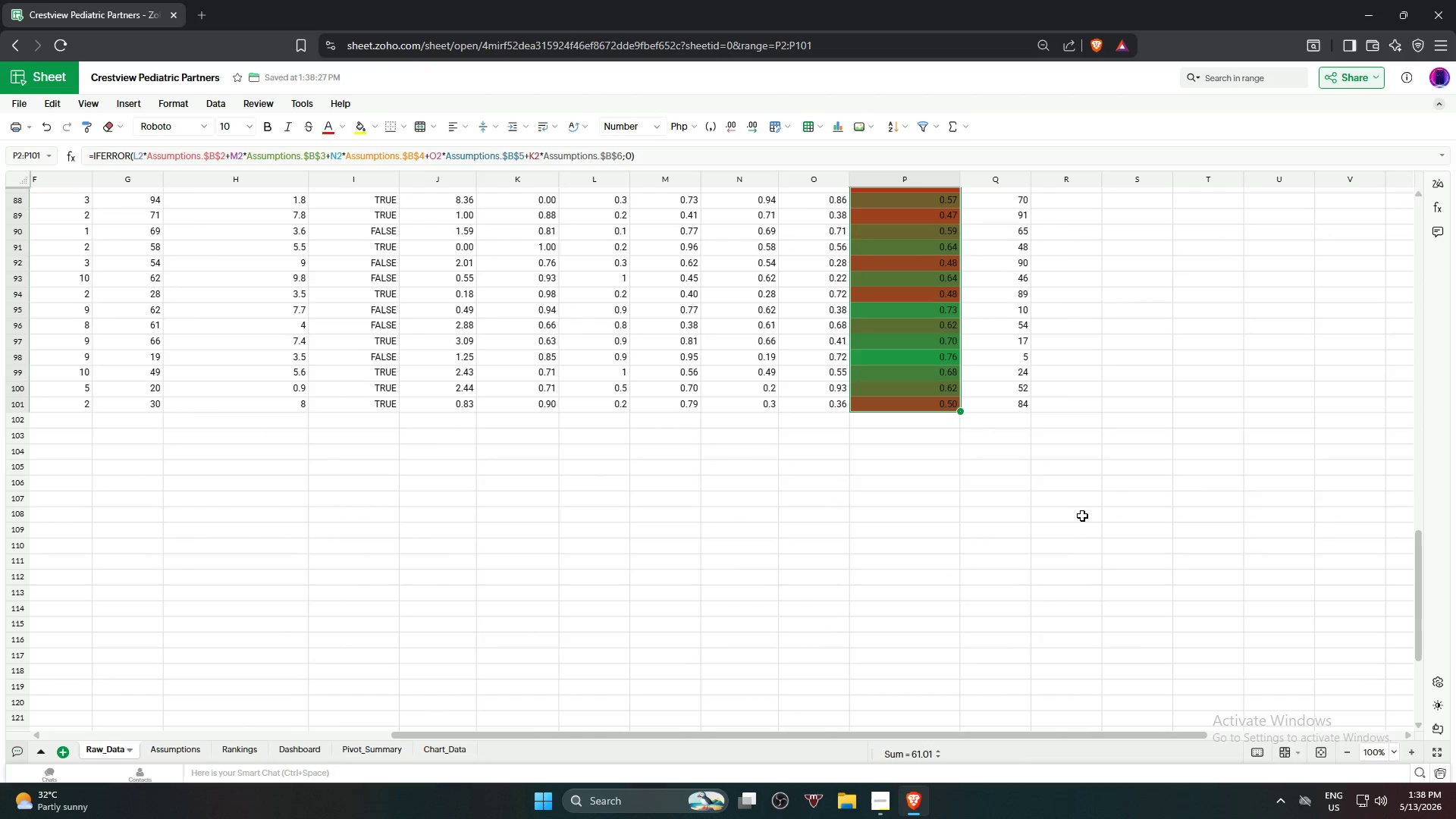 
scroll: coordinate [1085, 495], scroll_direction: up, amount: 19.0
 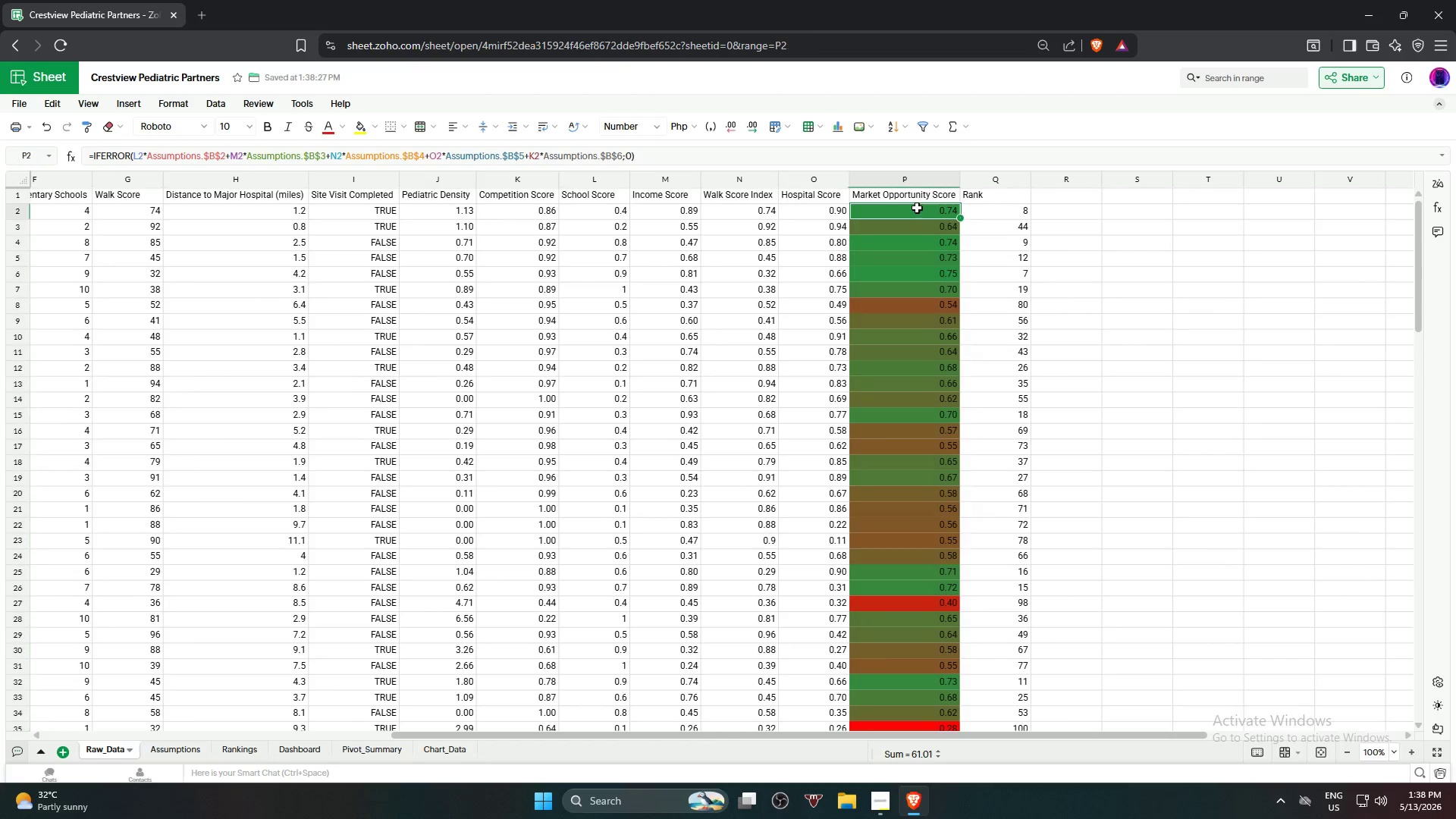 
hold_key(key=ShiftLeft, duration=0.91)
 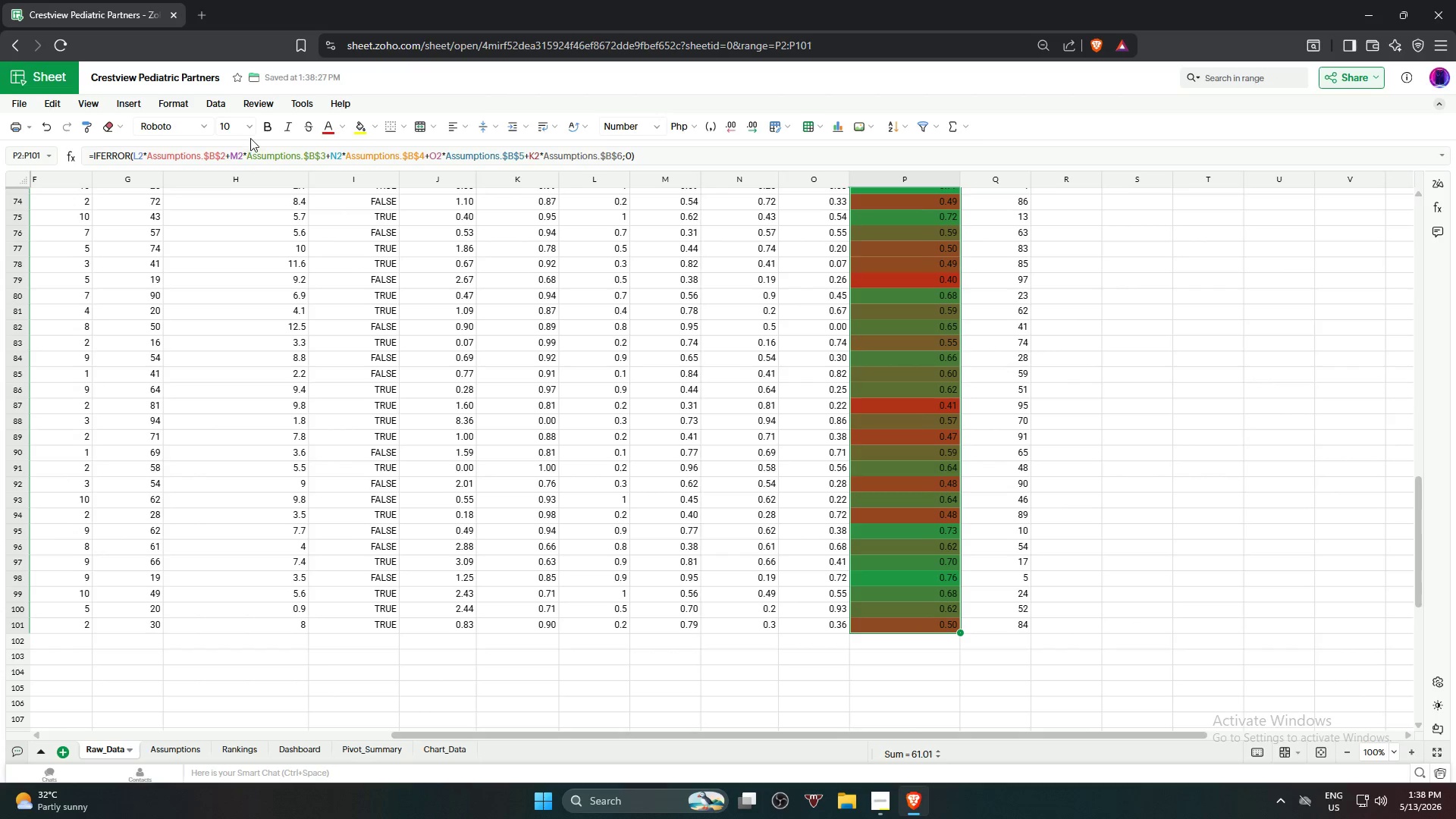 
scroll: coordinate [923, 571], scroll_direction: down, amount: 15.0
 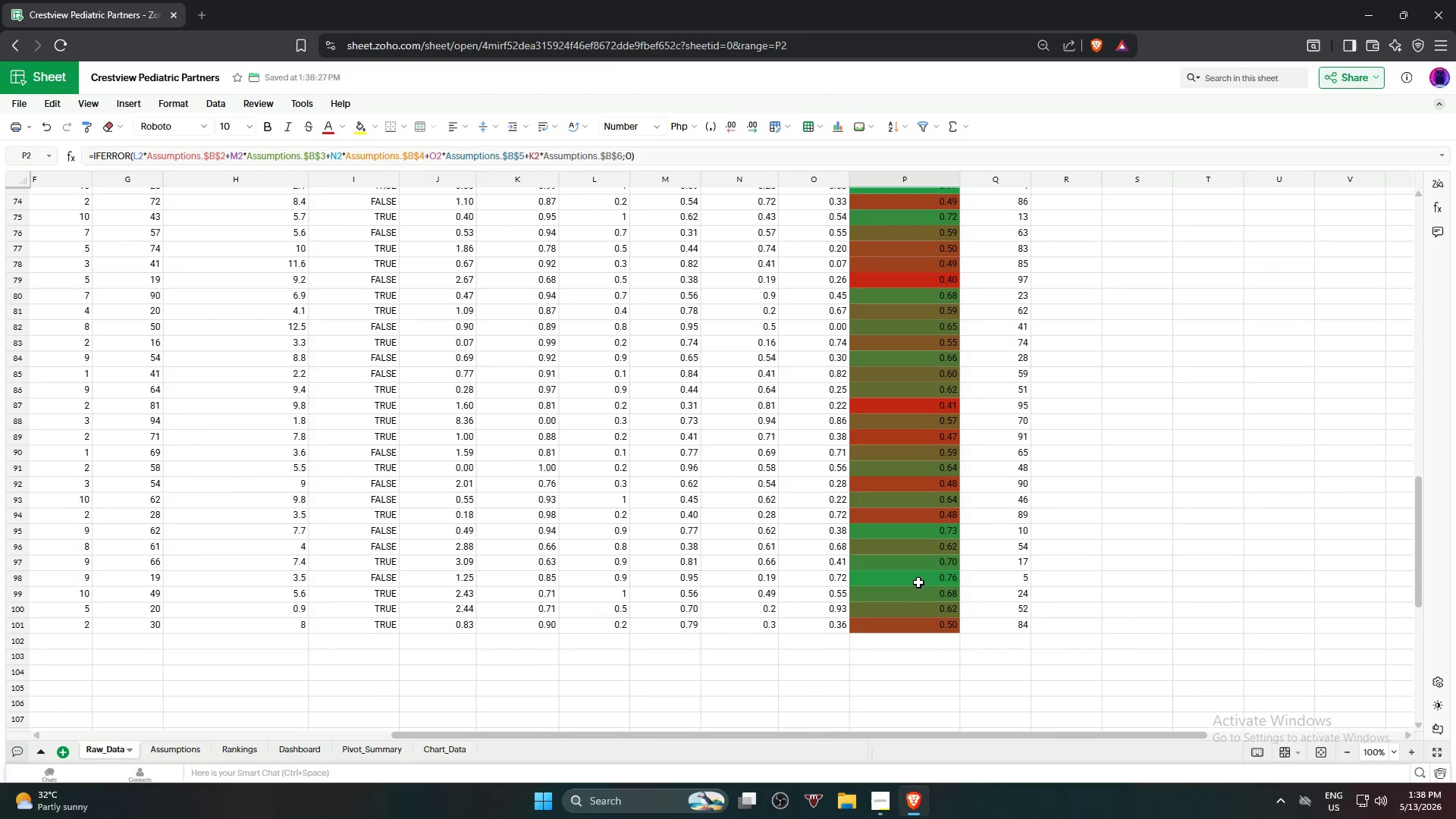 
left_click([266, 127])
 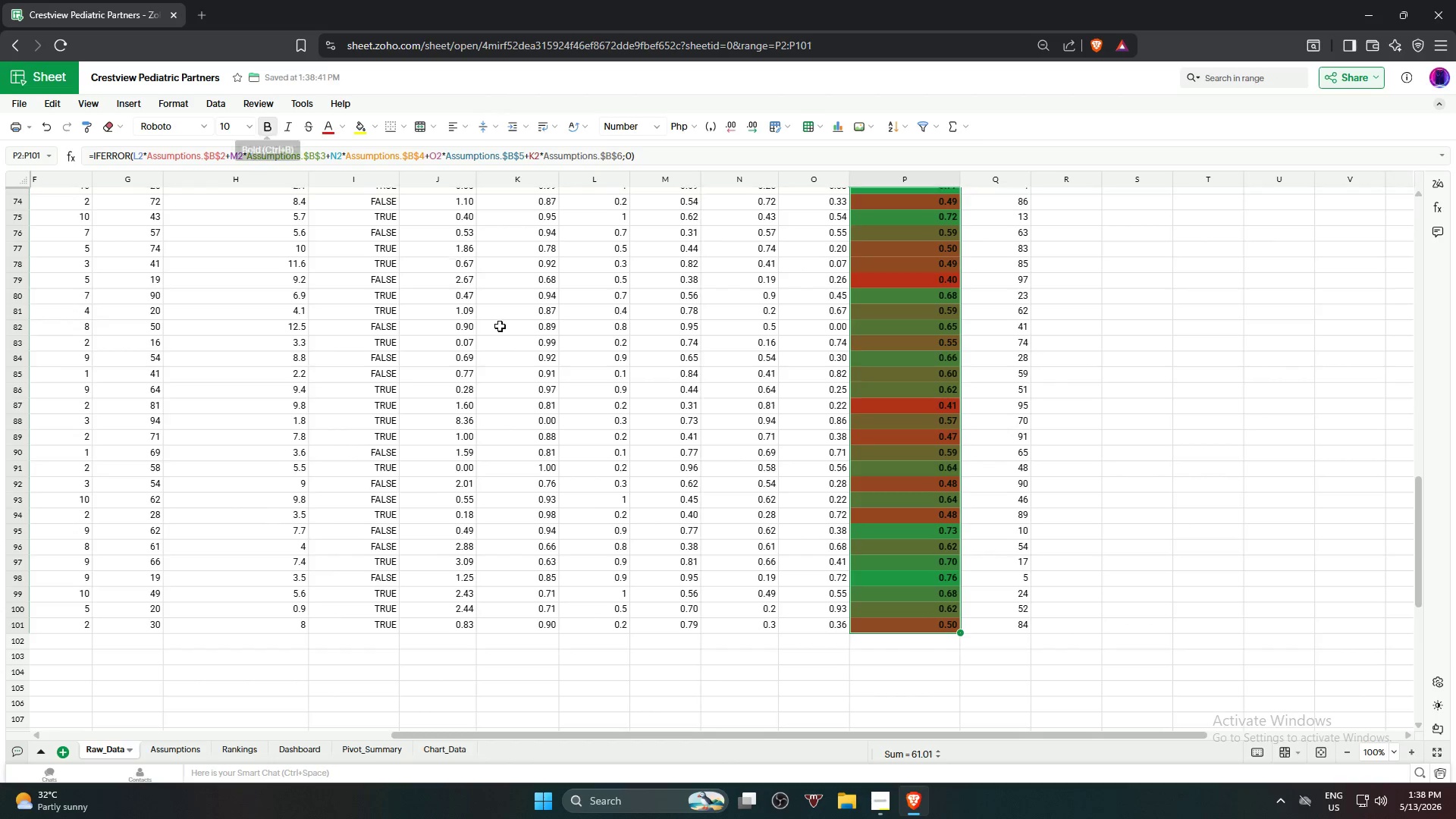 
scroll: coordinate [495, 275], scroll_direction: up, amount: 18.0
 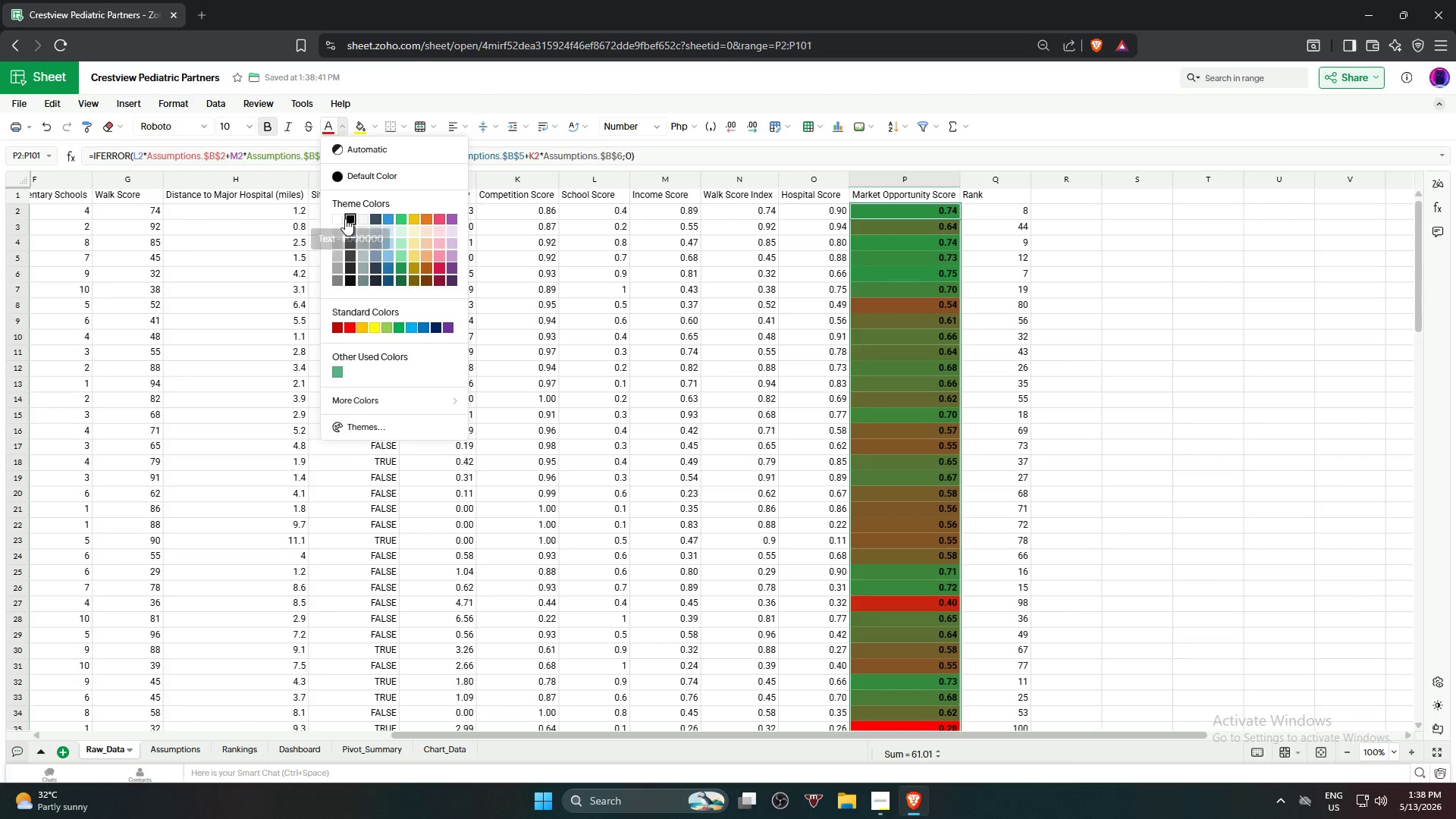 
wait(6.44)
 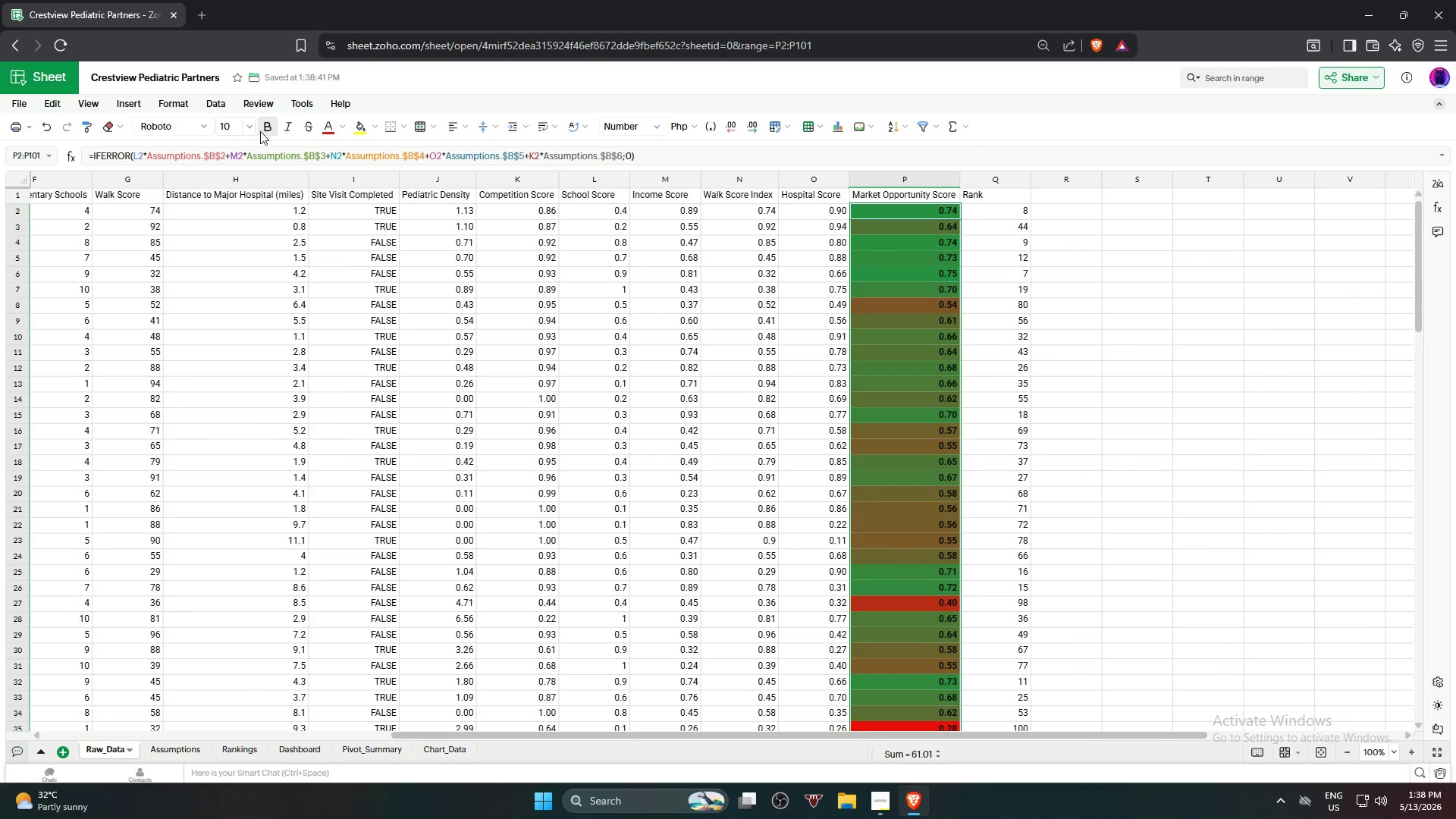 
left_click([337, 218])
 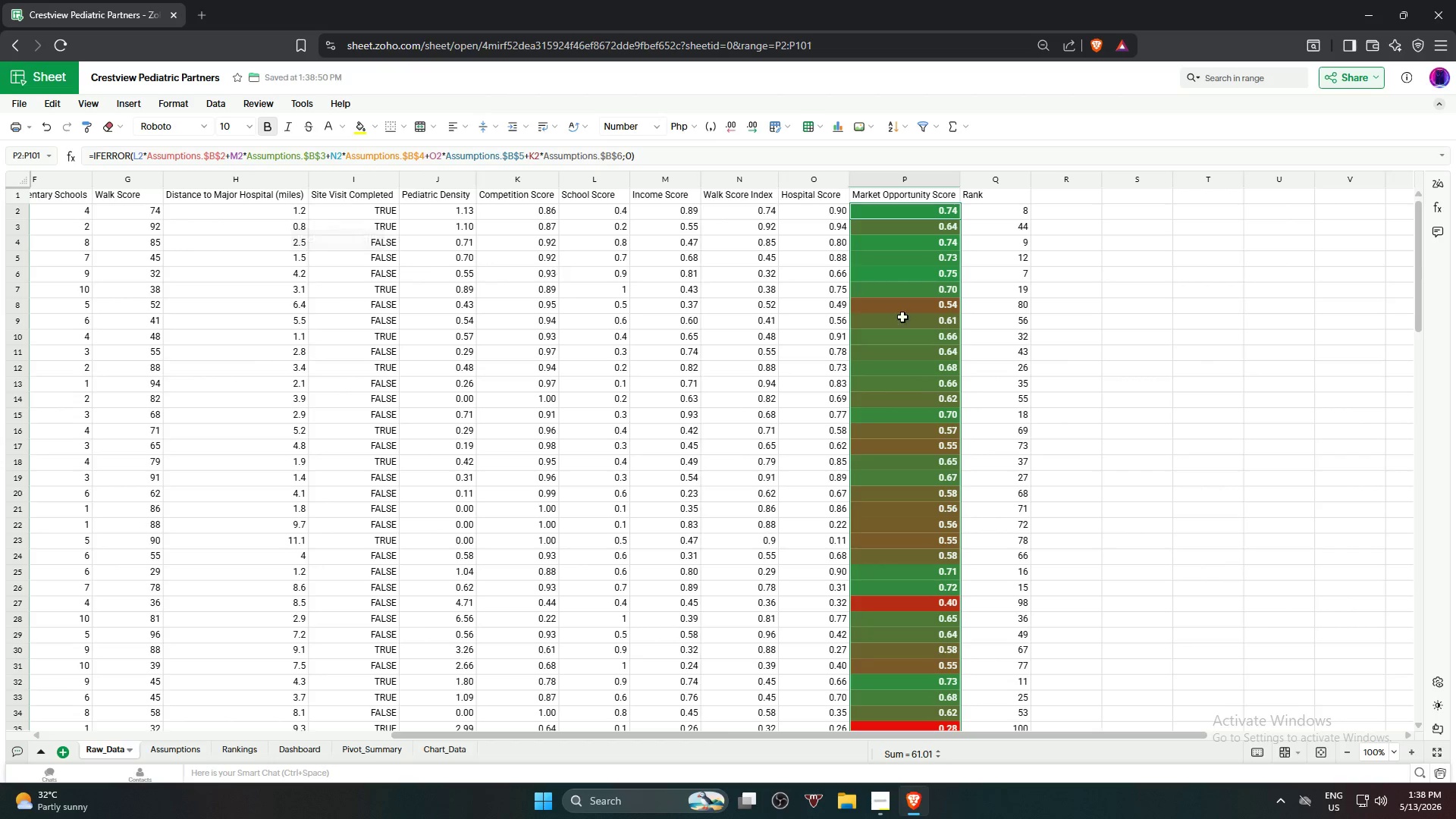 
left_click([1185, 334])
 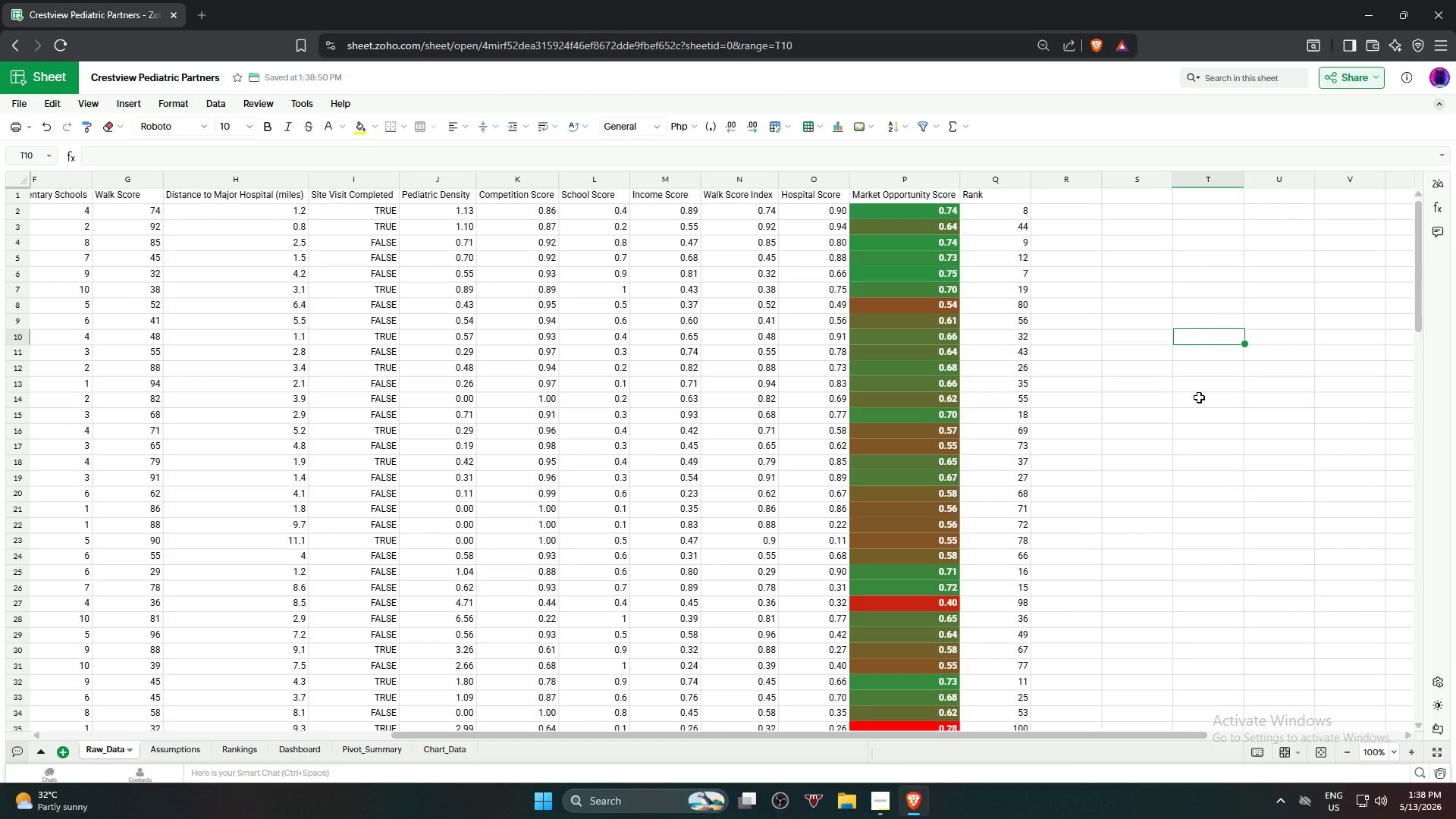 
scroll: coordinate [1205, 389], scroll_direction: down, amount: 18.0
 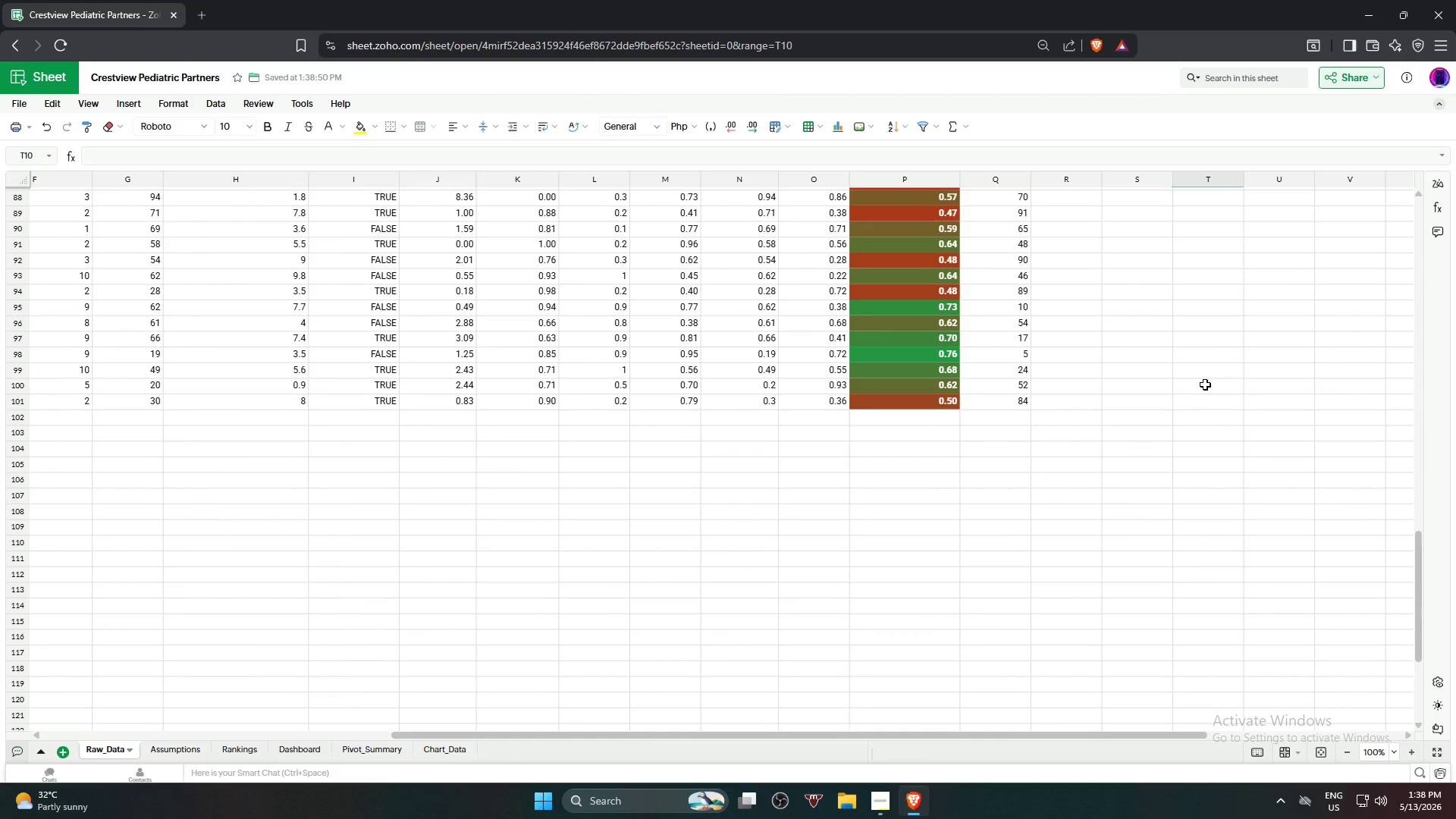 
scroll: coordinate [1197, 377], scroll_direction: up, amount: 10.0
 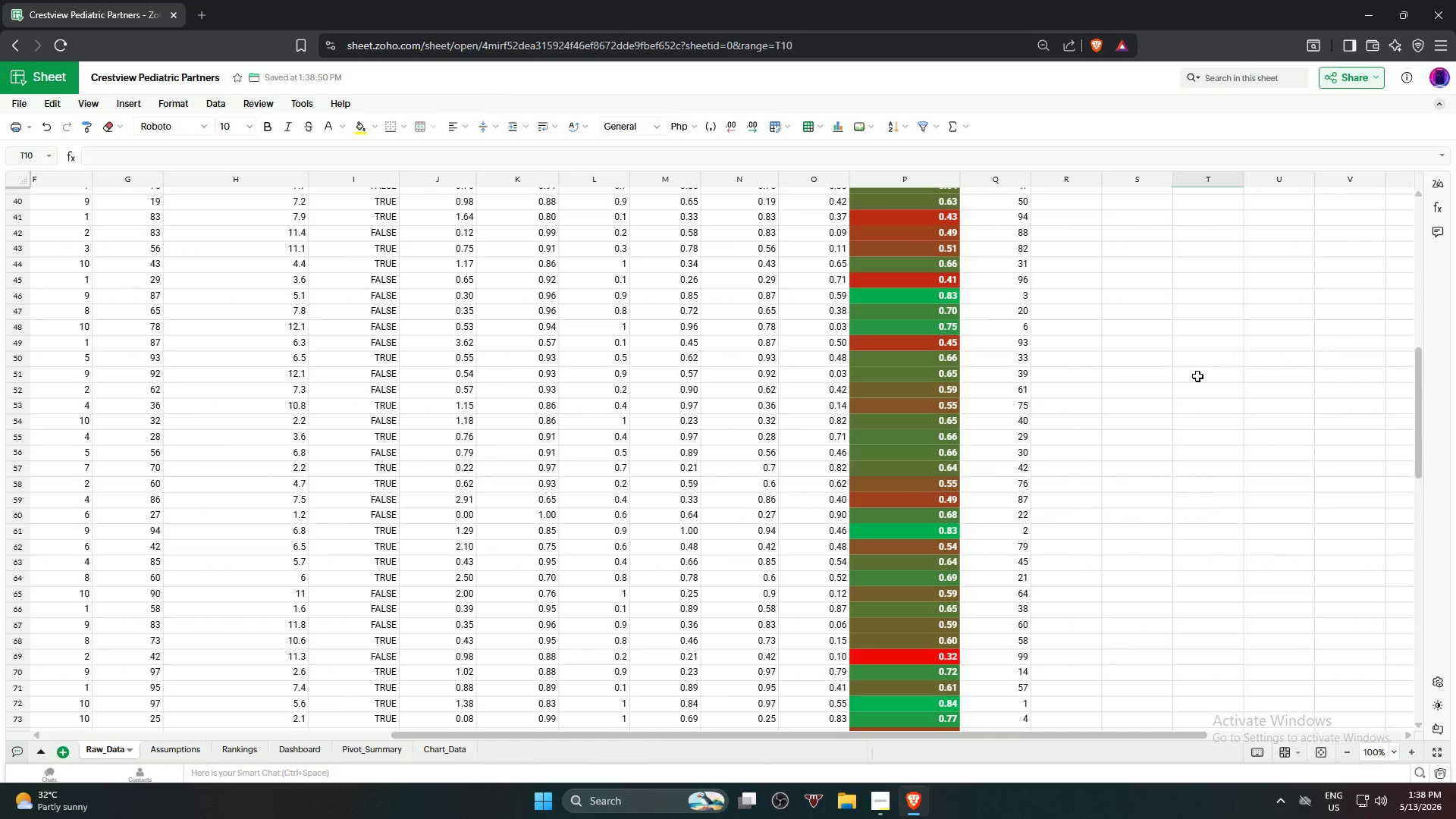 
wait(5.77)
 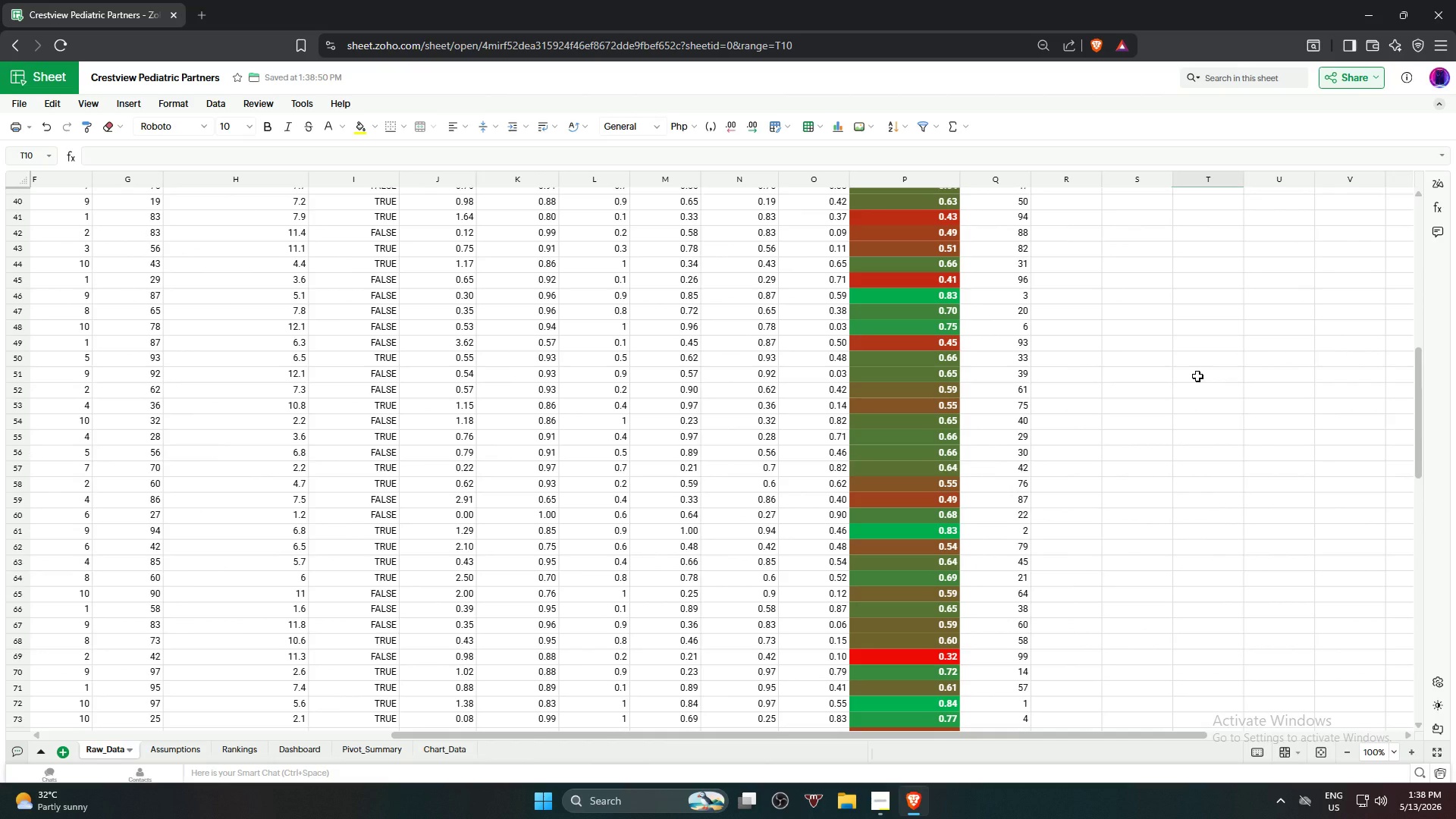 
scroll: coordinate [1167, 366], scroll_direction: up, amount: 14.0
 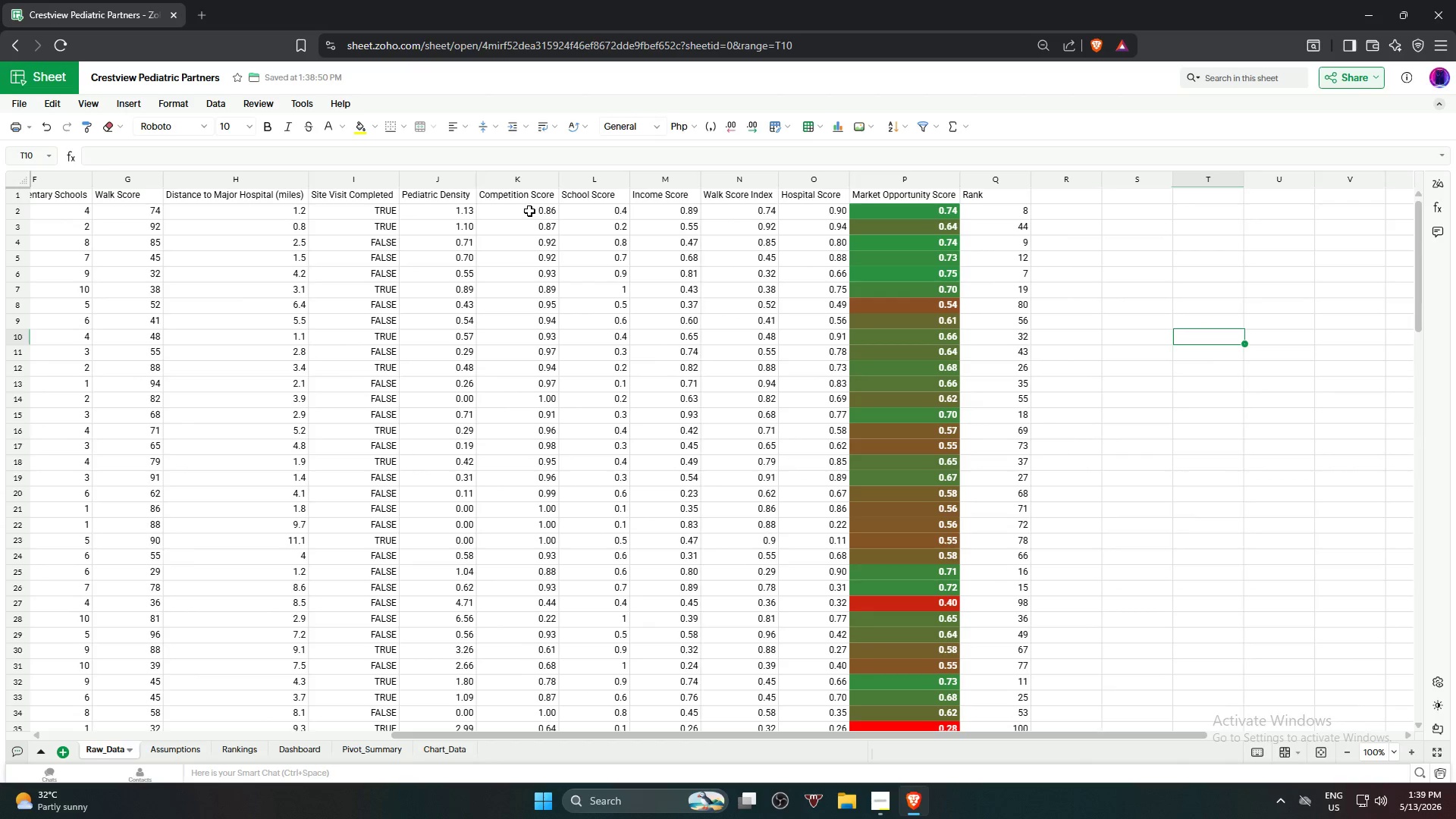 
left_click([529, 211])
 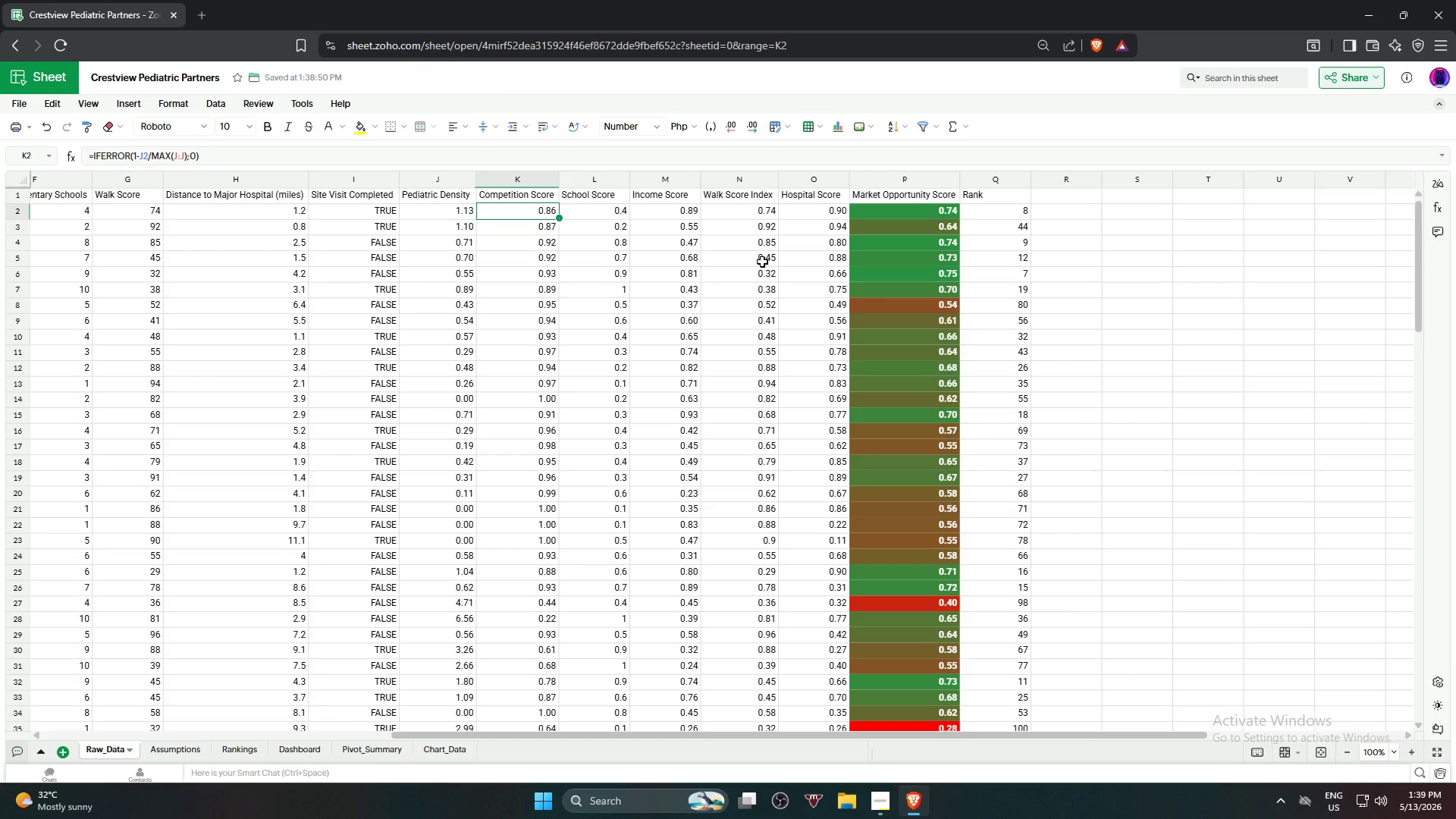 
wait(19.33)
 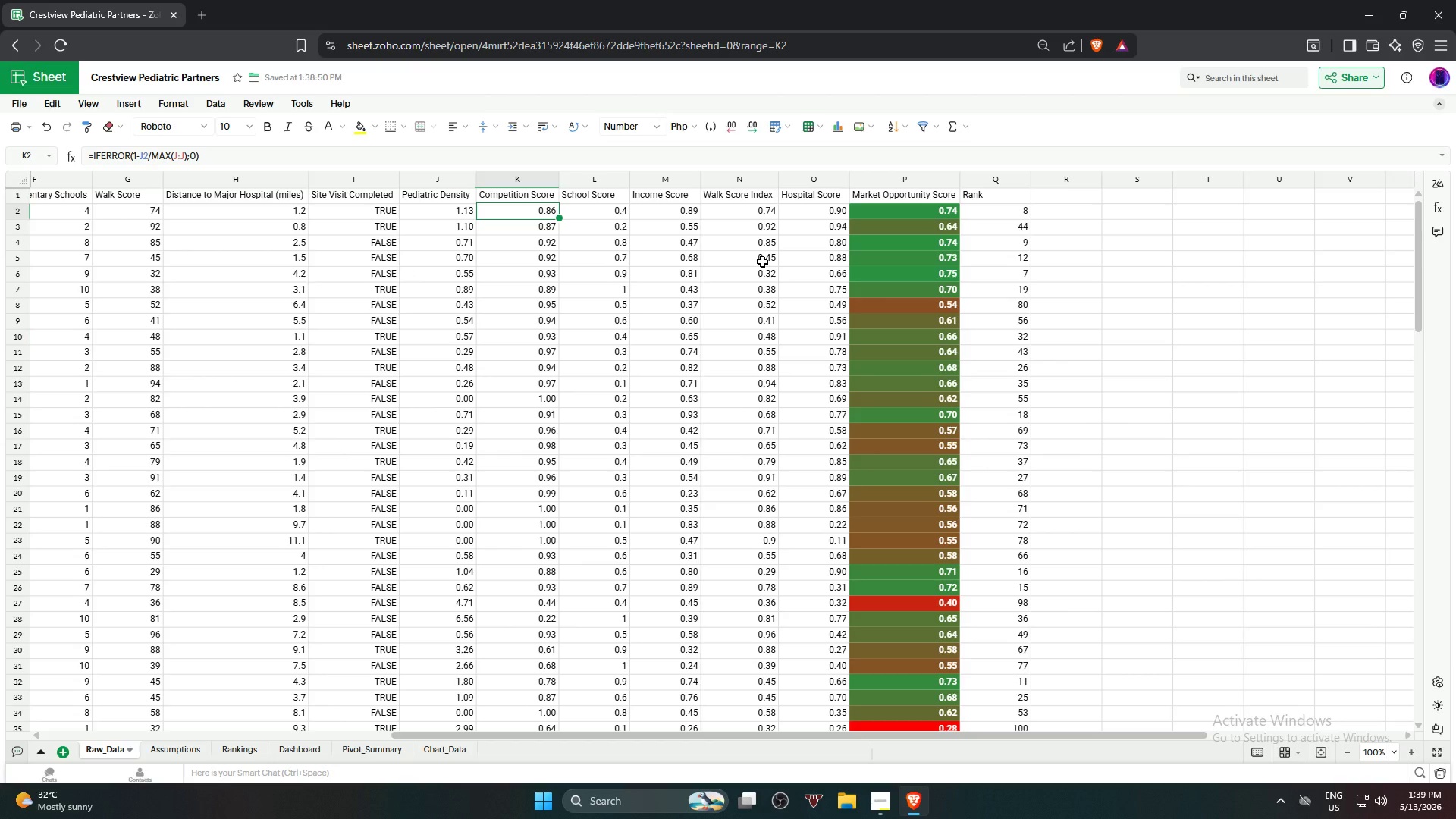 
scroll: coordinate [521, 436], scroll_direction: down, amount: 15.0
 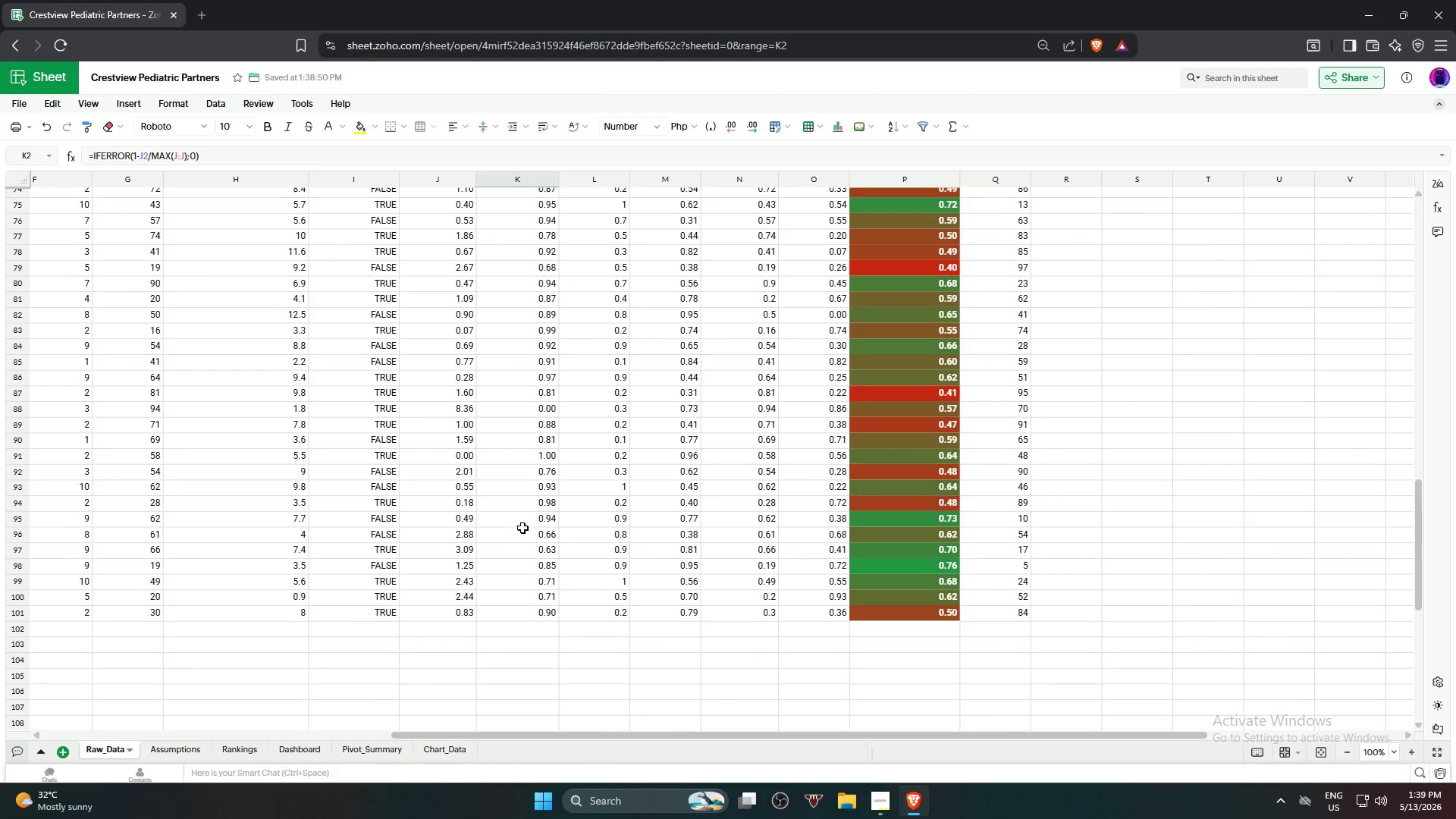 
hold_key(key=ShiftLeft, duration=0.95)
left_click([521, 612])
 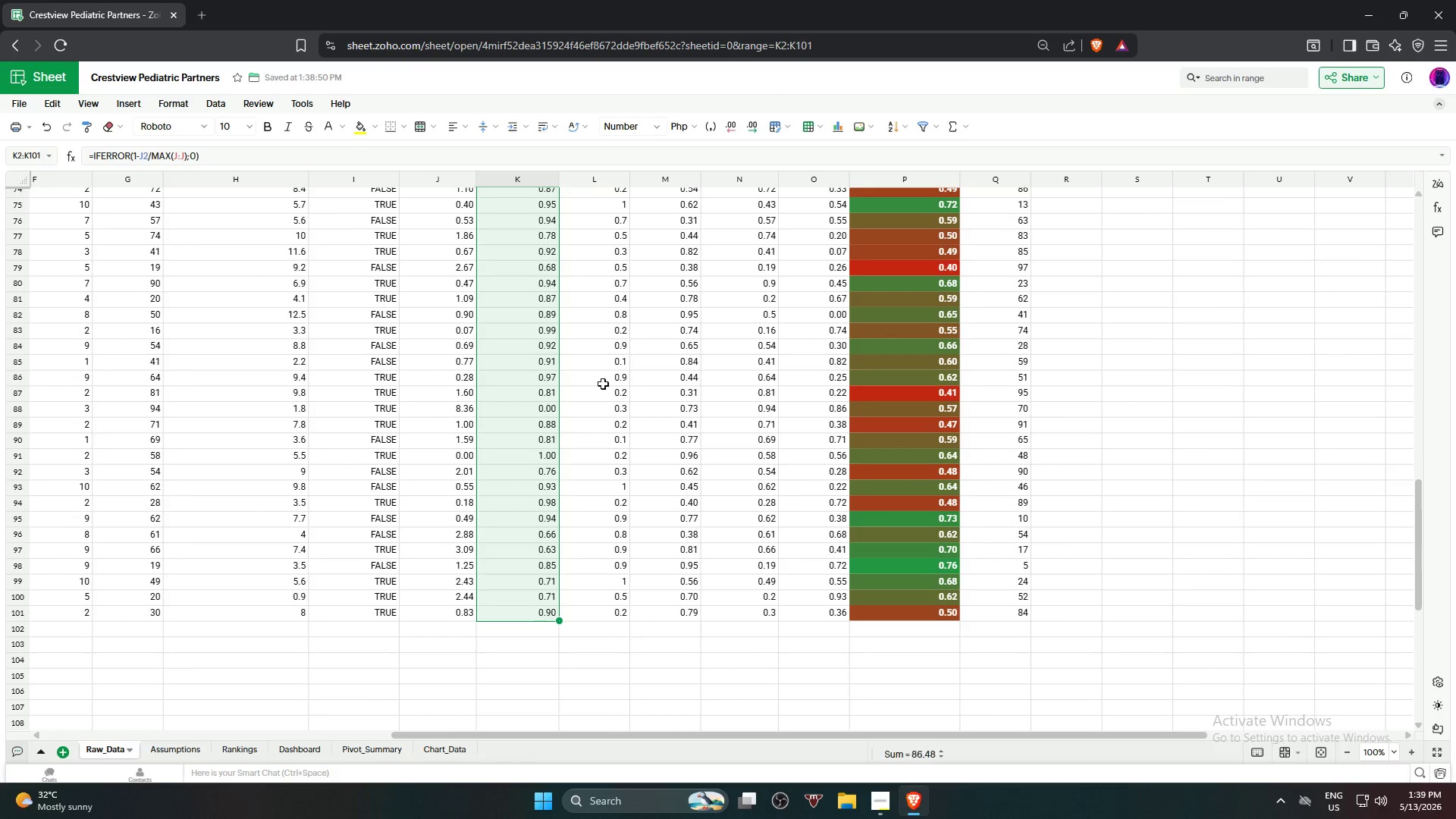 
scroll: coordinate [580, 290], scroll_direction: up, amount: 20.0
 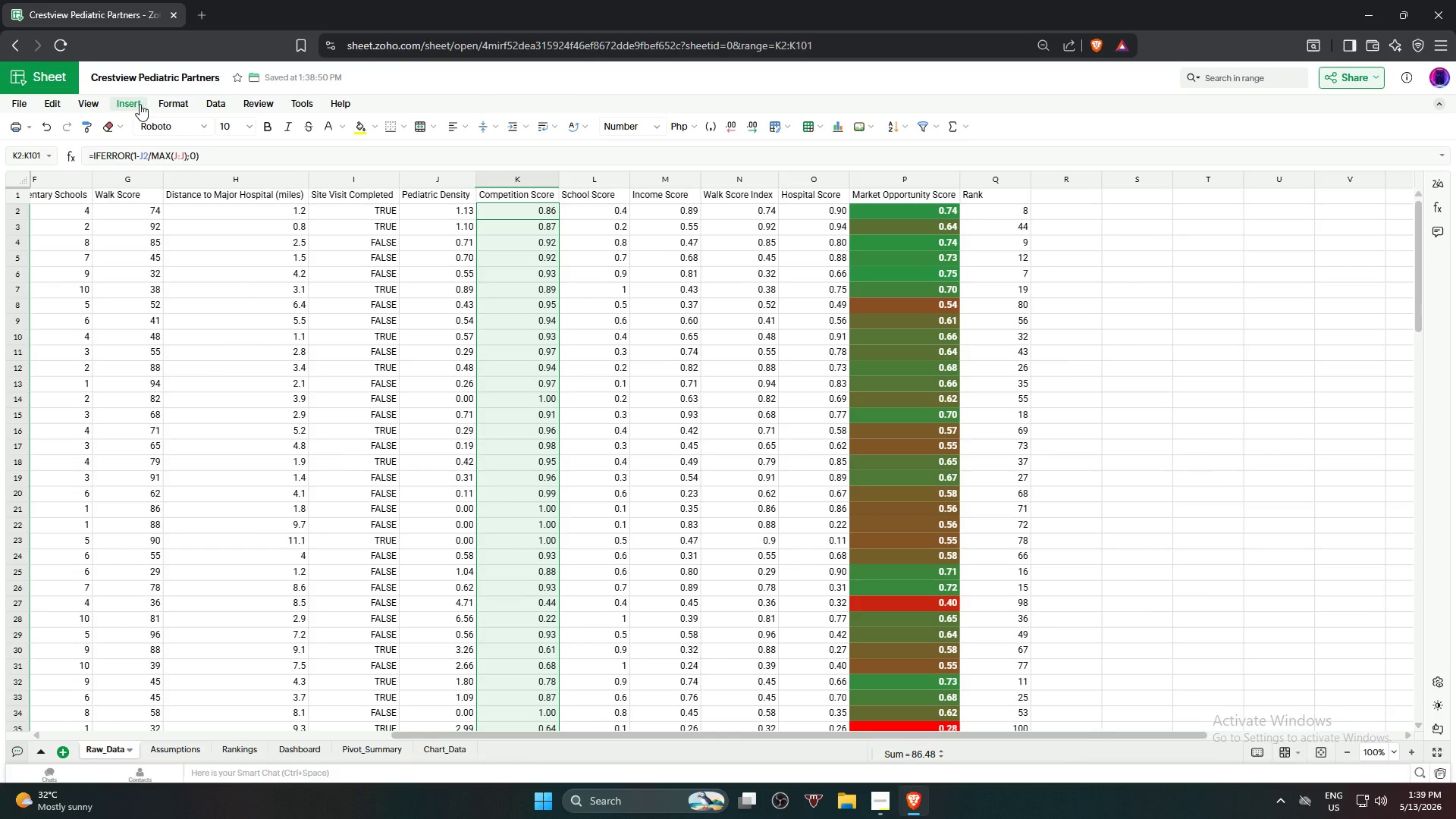 
left_click([140, 103])
 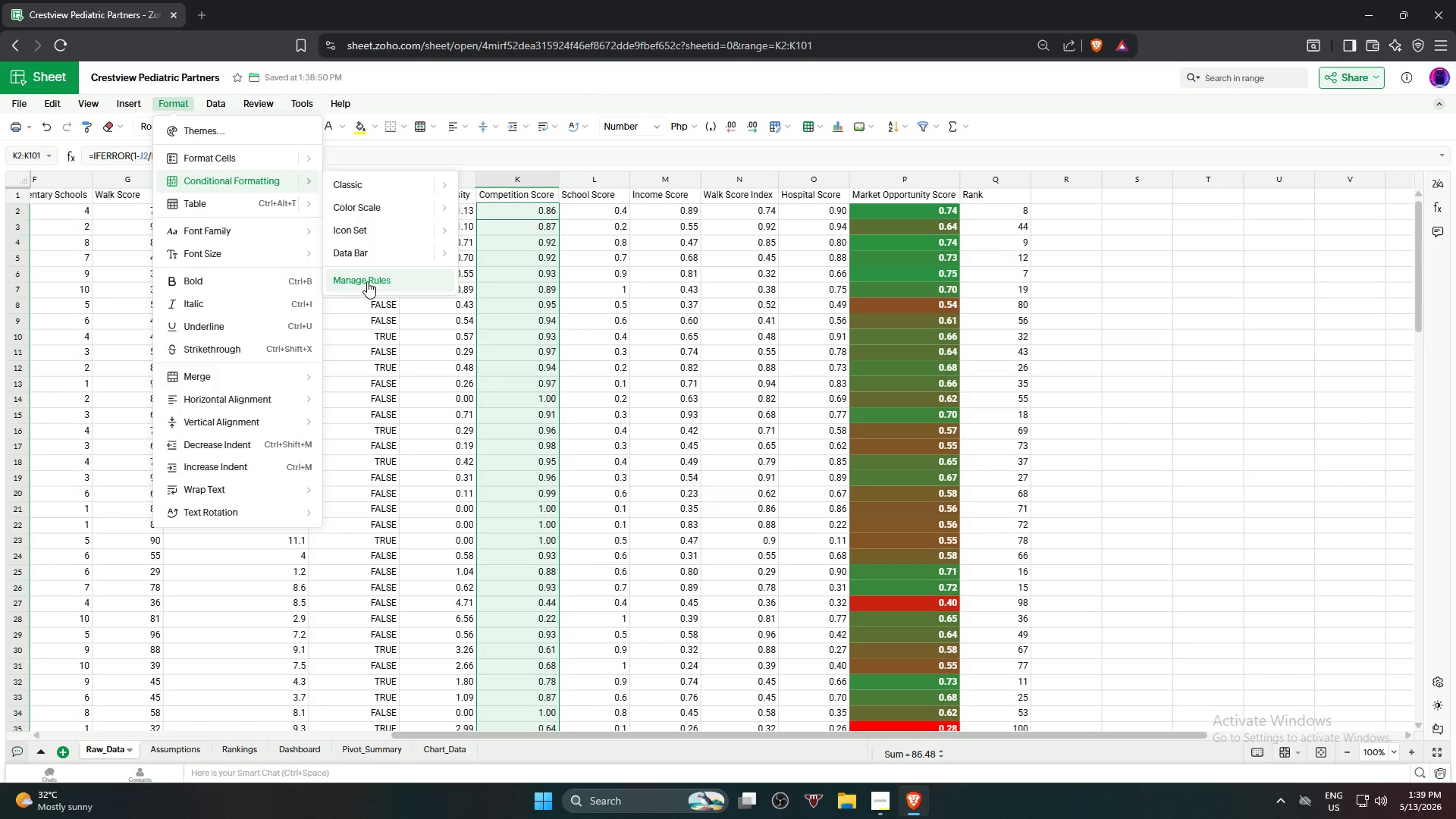 
wait(9.44)
 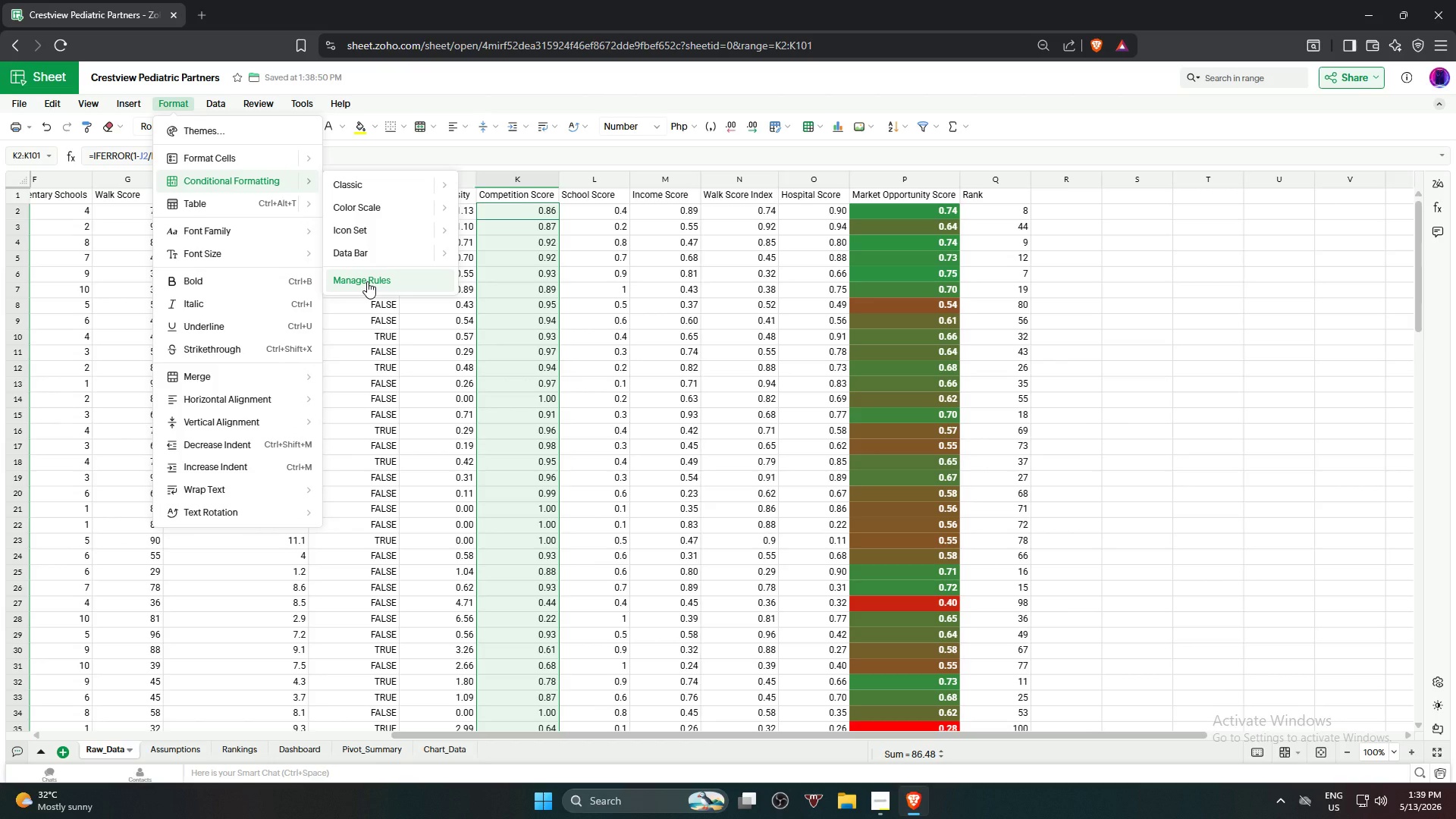 
left_click([536, 213])
 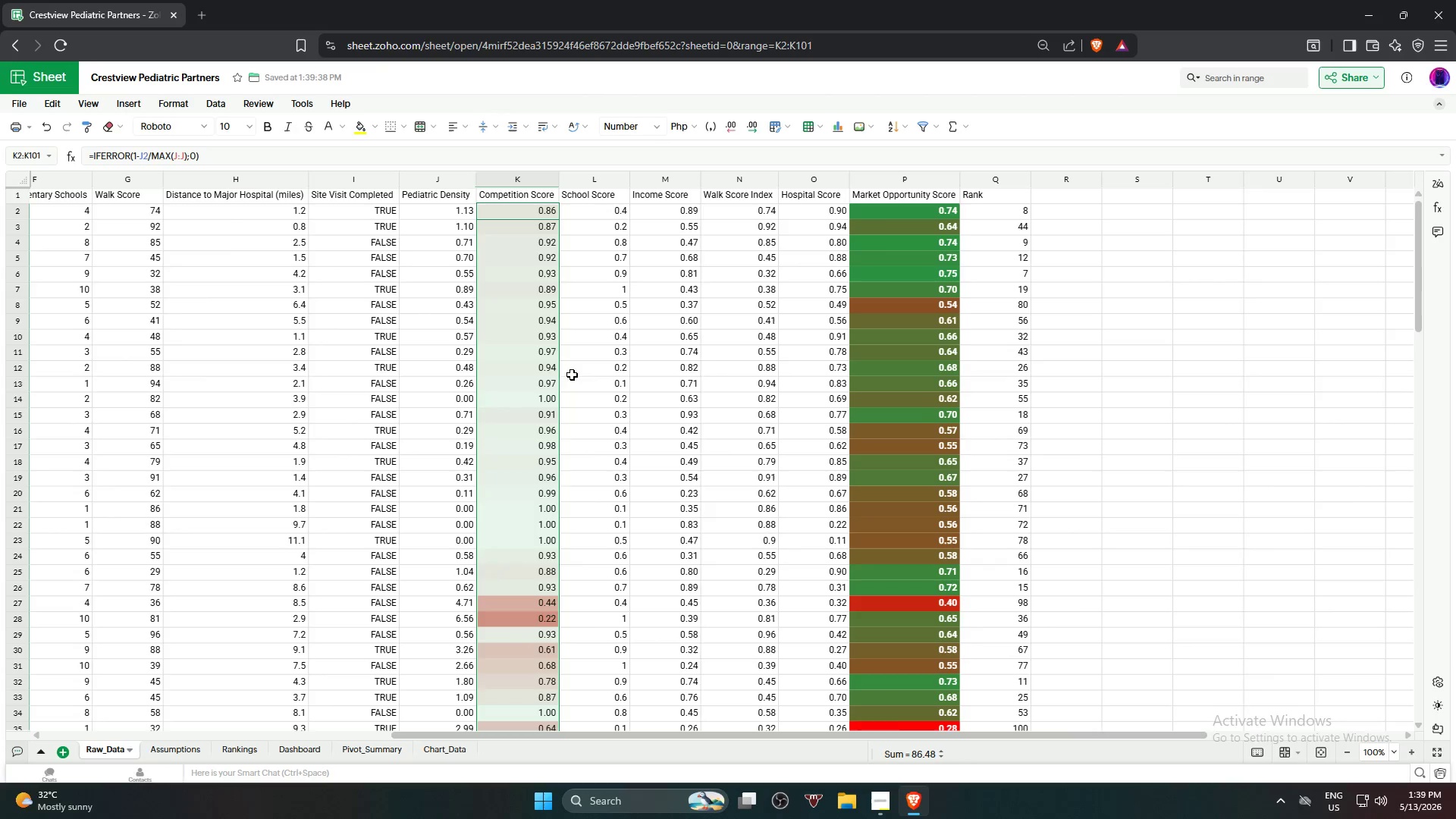 
scroll: coordinate [557, 375], scroll_direction: down, amount: 14.0
 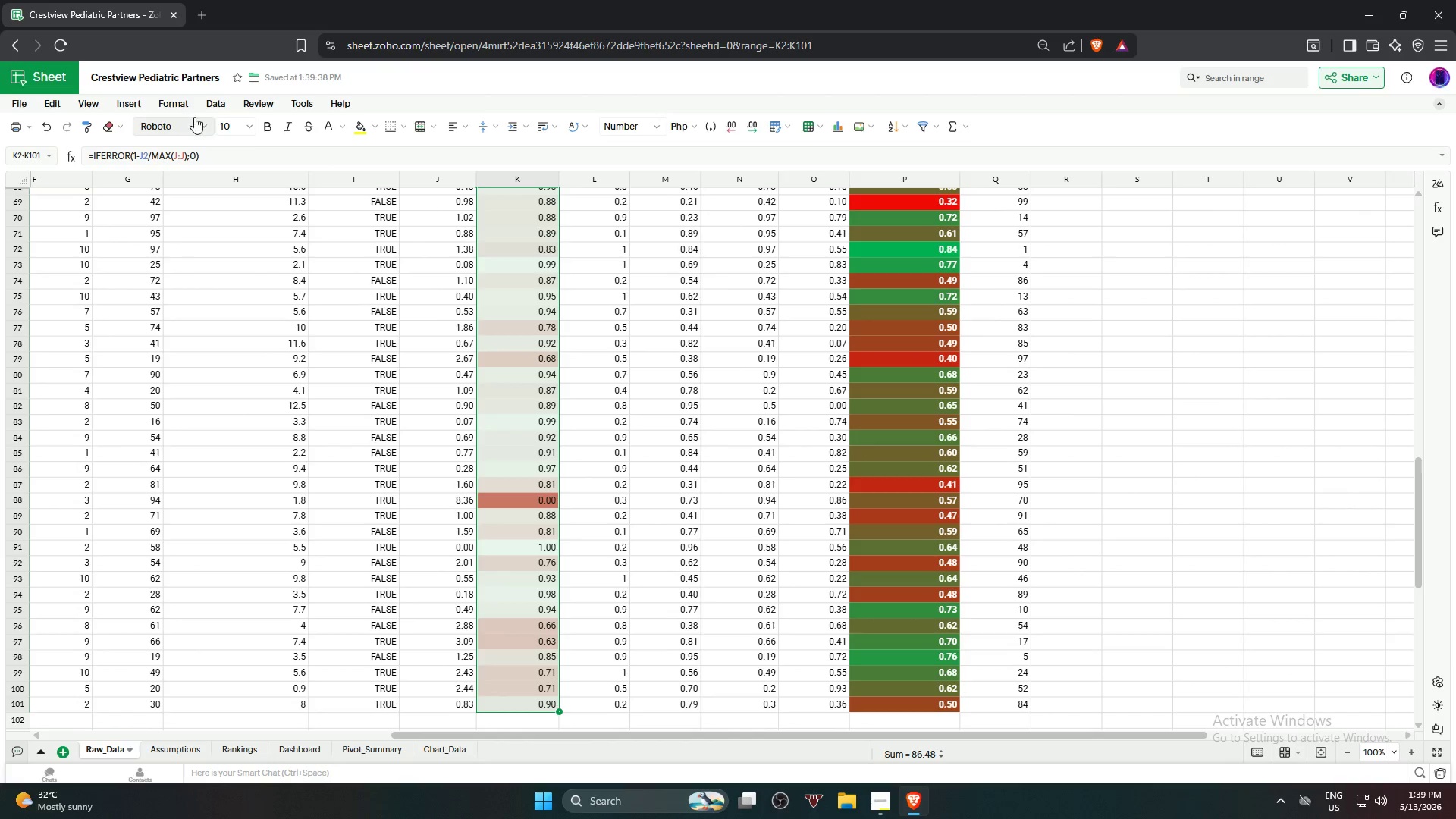 
scroll: coordinate [259, 212], scroll_direction: up, amount: 10.0
 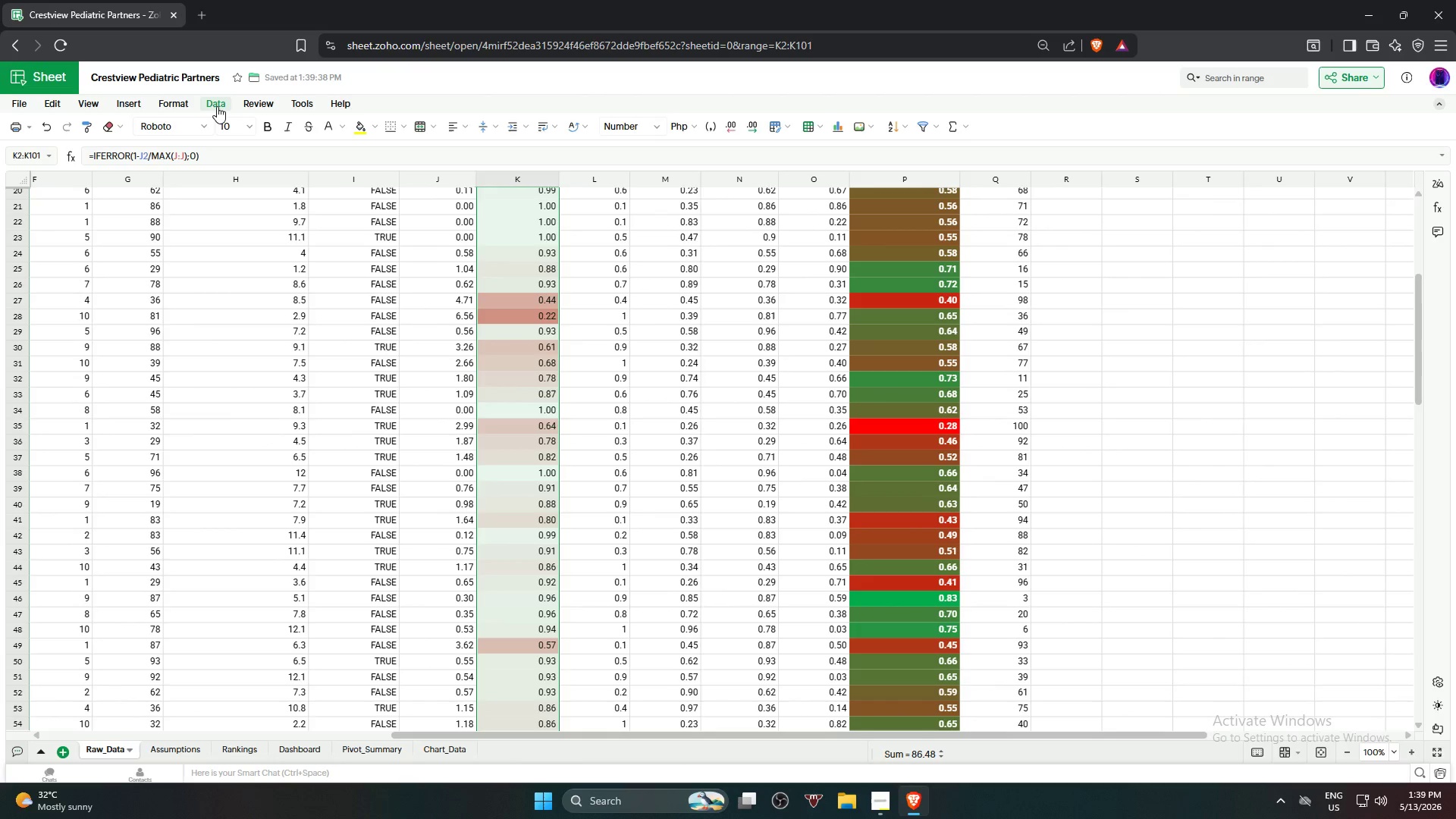 
left_click([218, 106])
 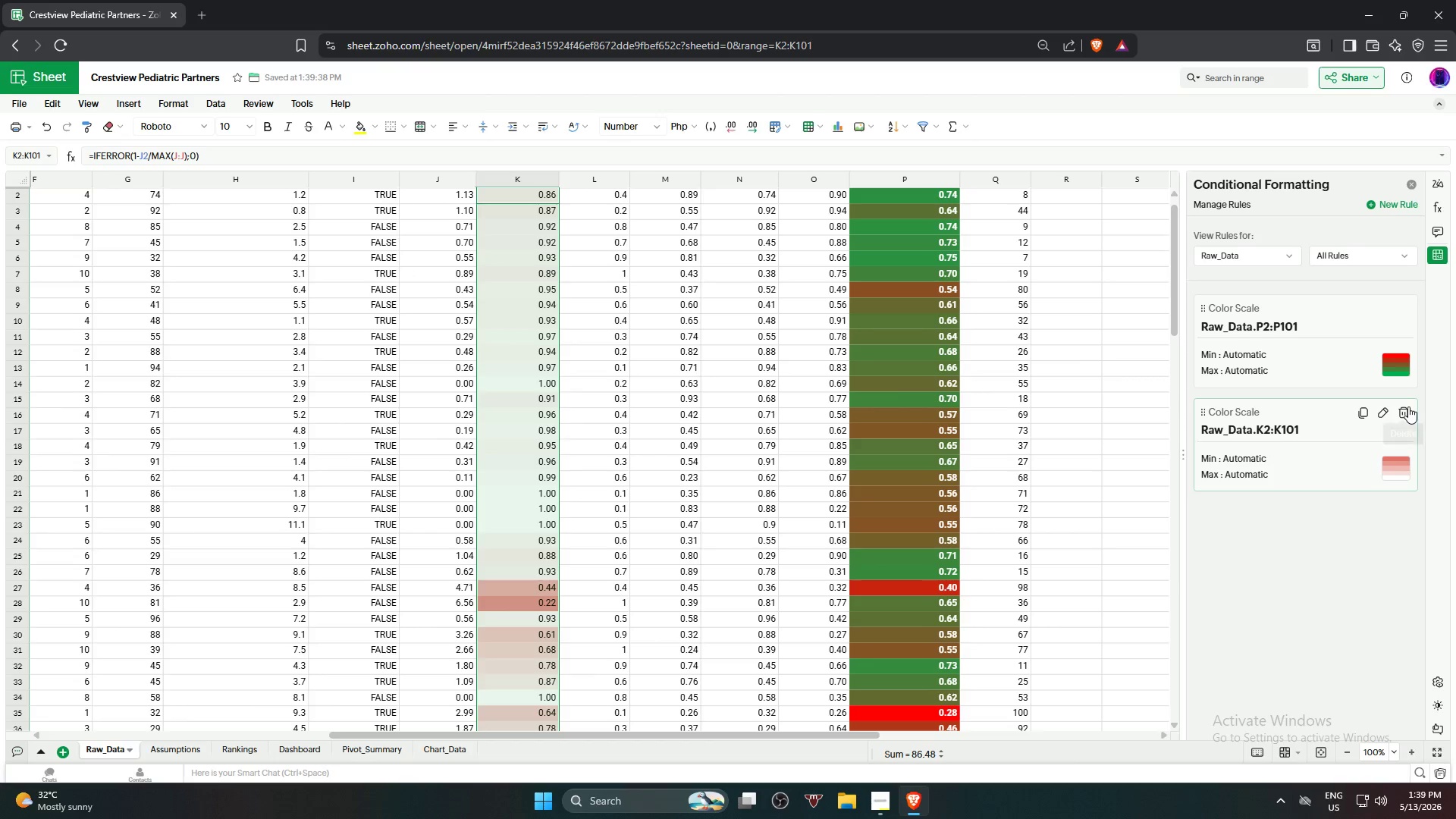 
wait(5.91)
 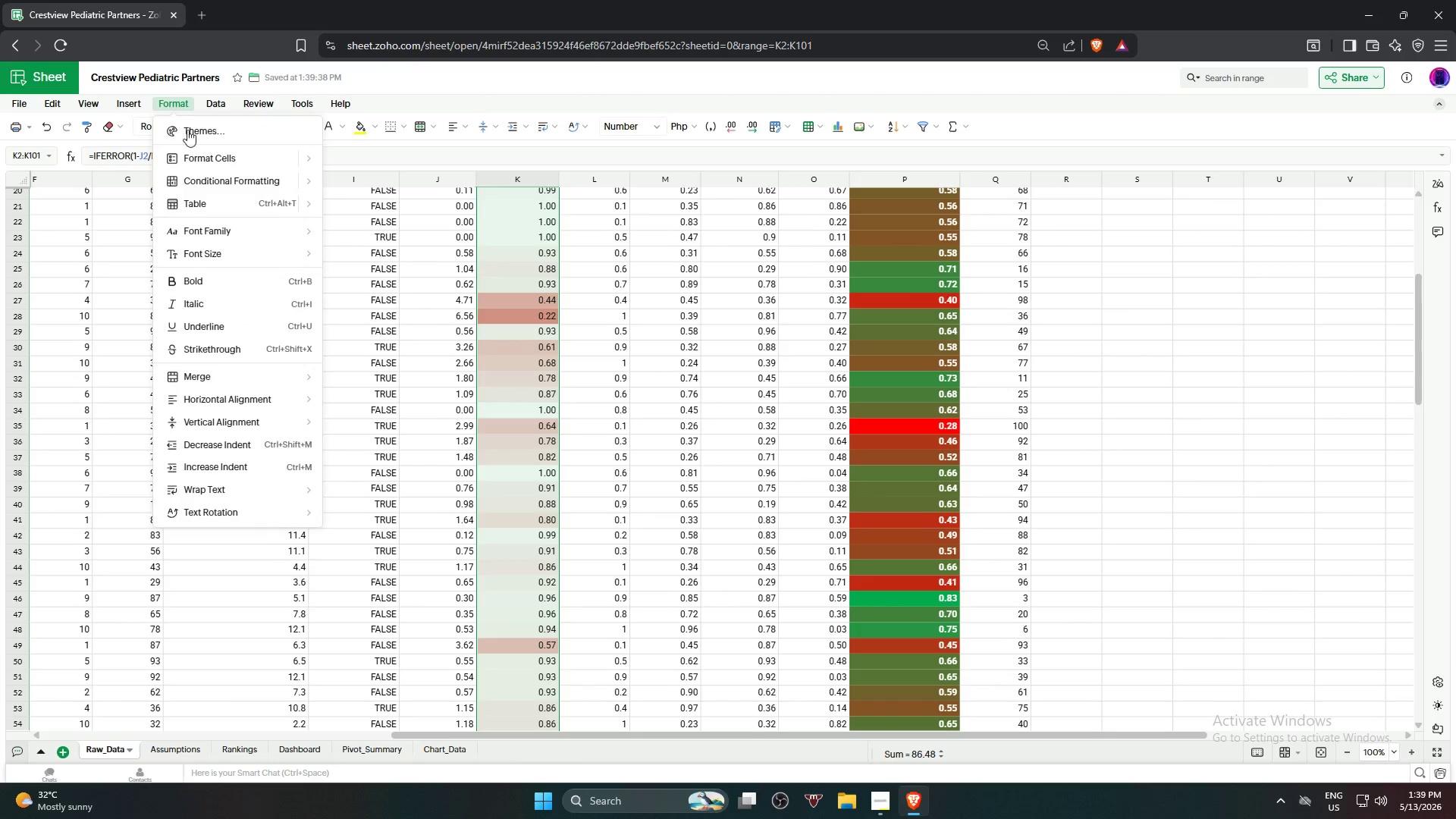 
left_click([1391, 468])
 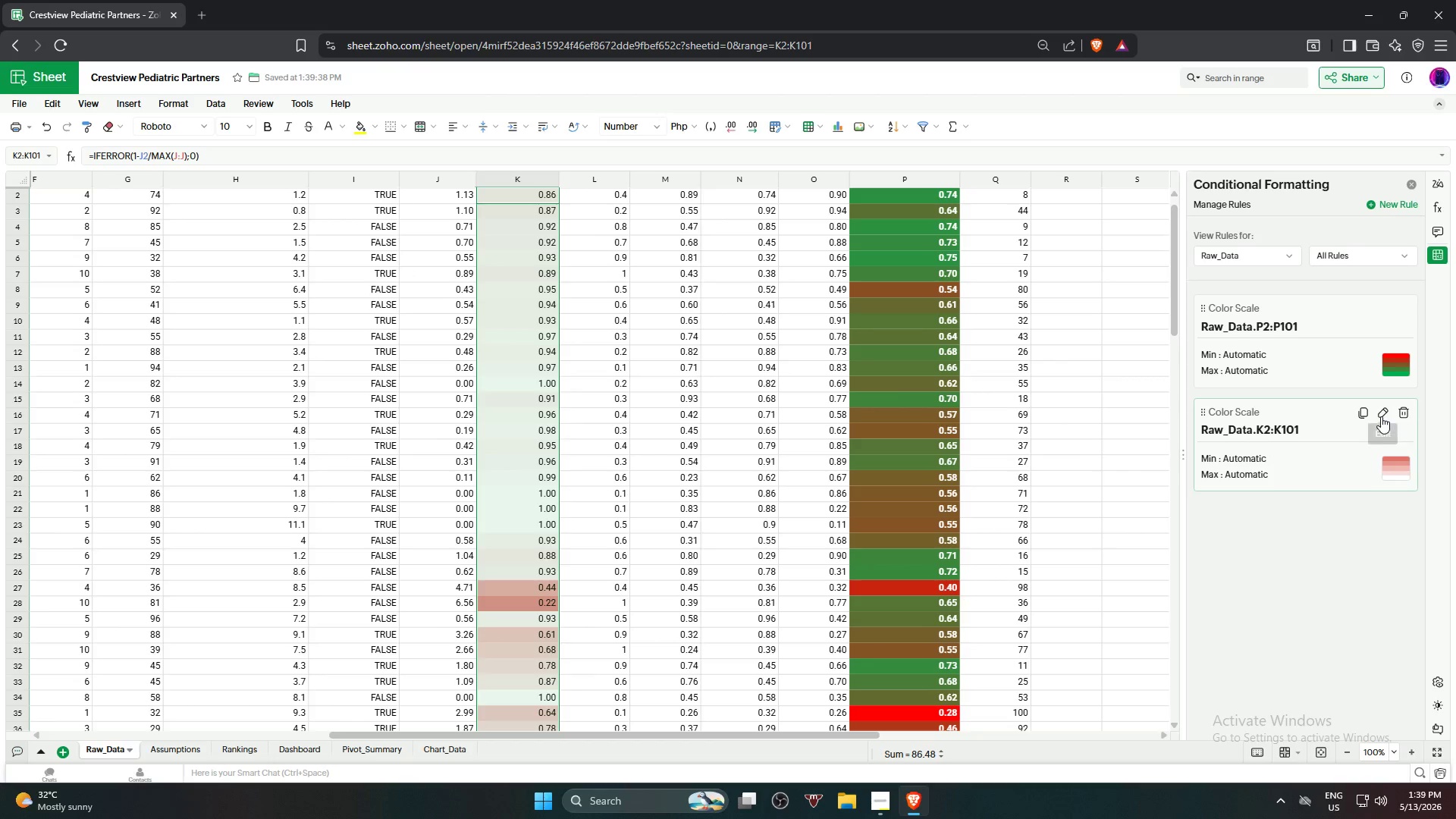 
left_click([1381, 416])
 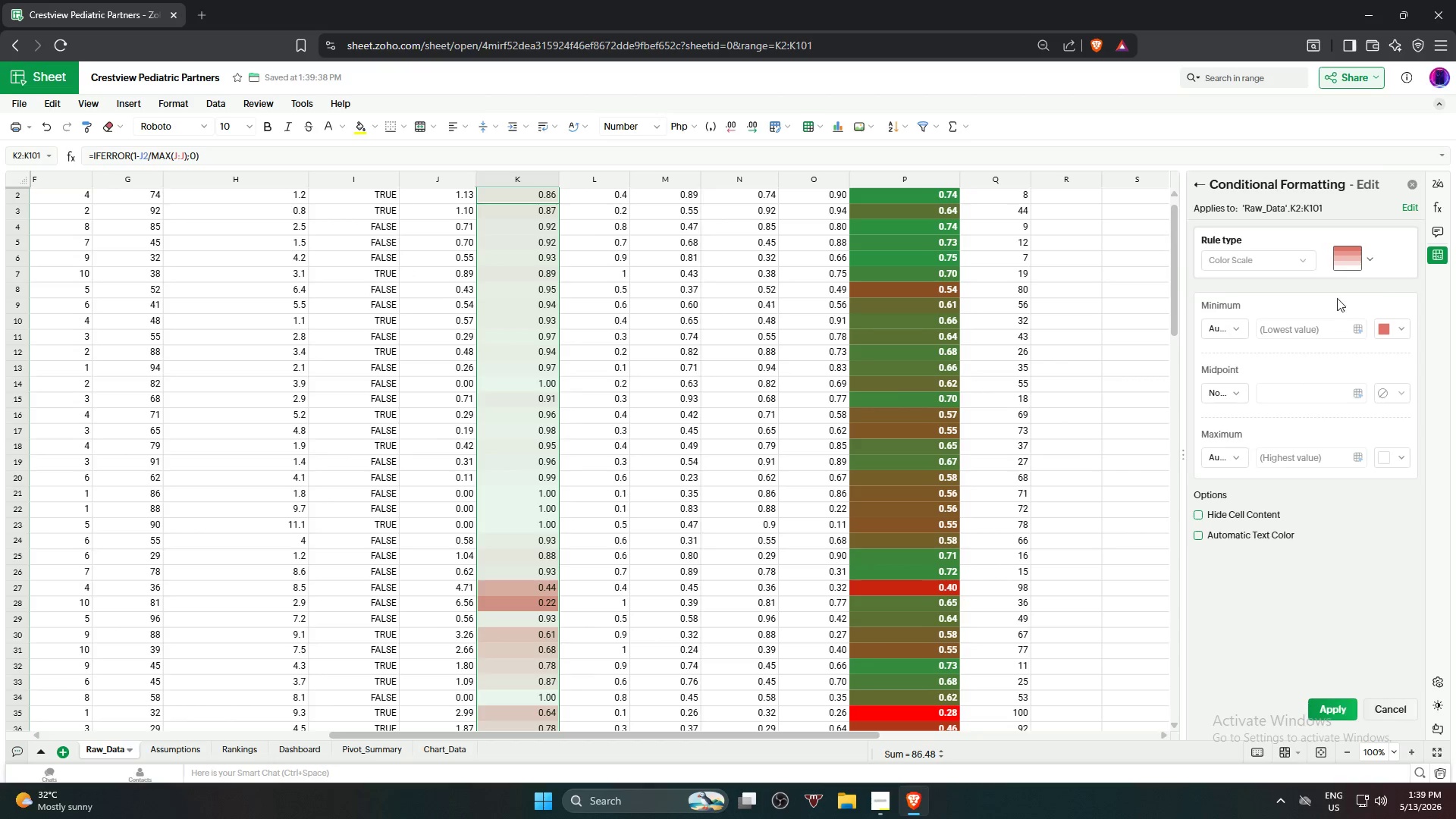 
left_click([1360, 260])
 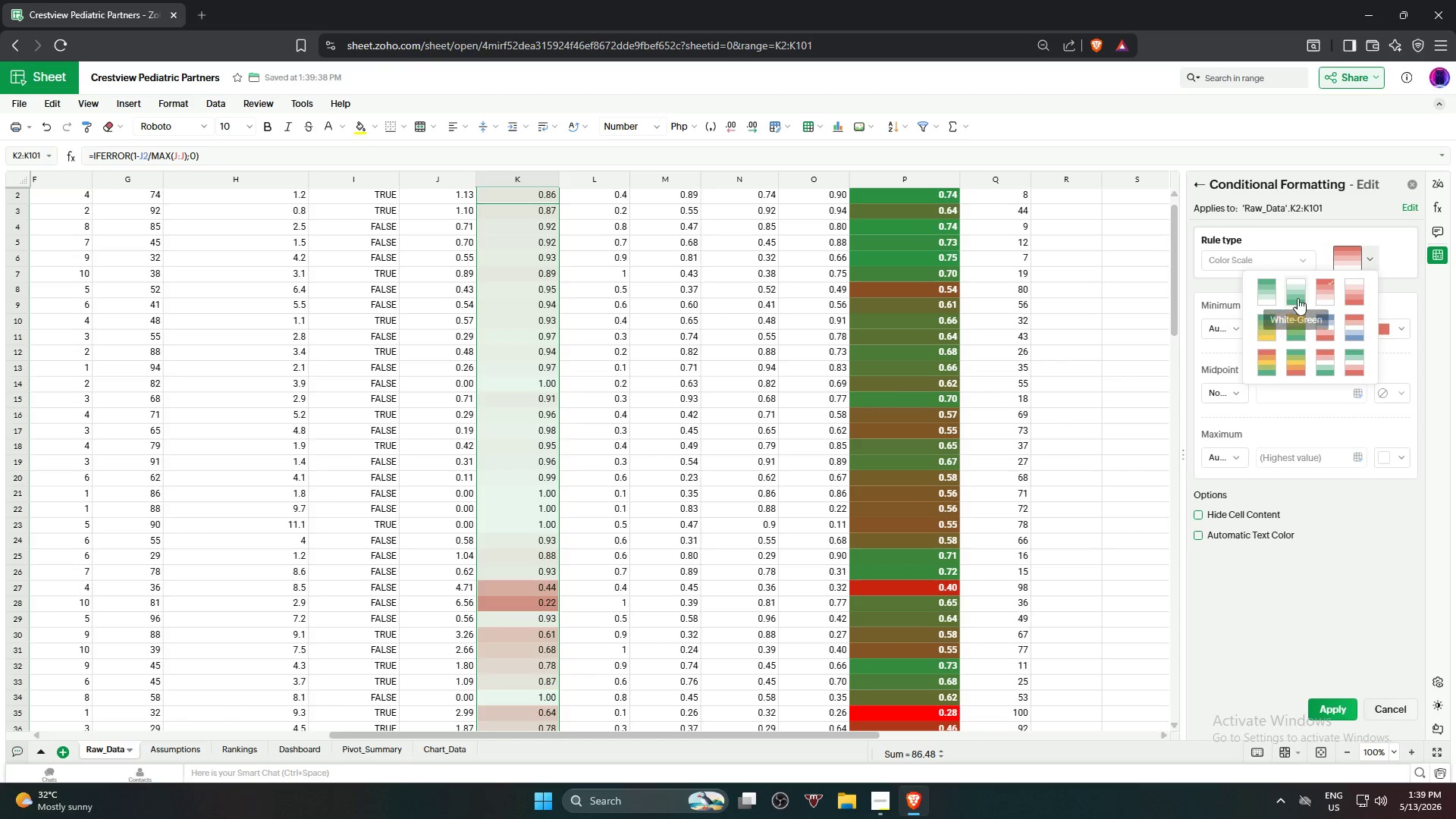 
left_click([1298, 298])
 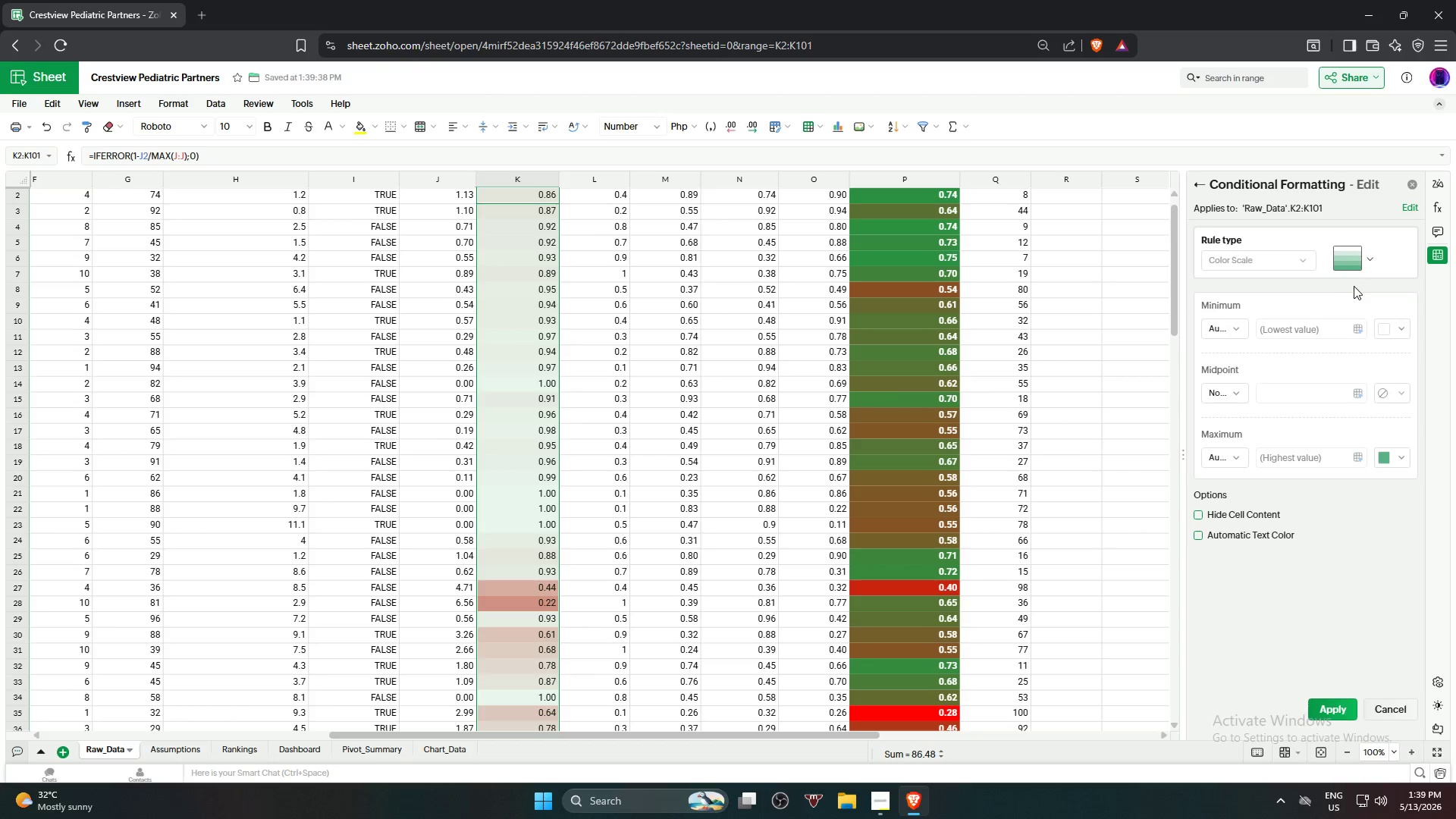 
left_click([1358, 263])
 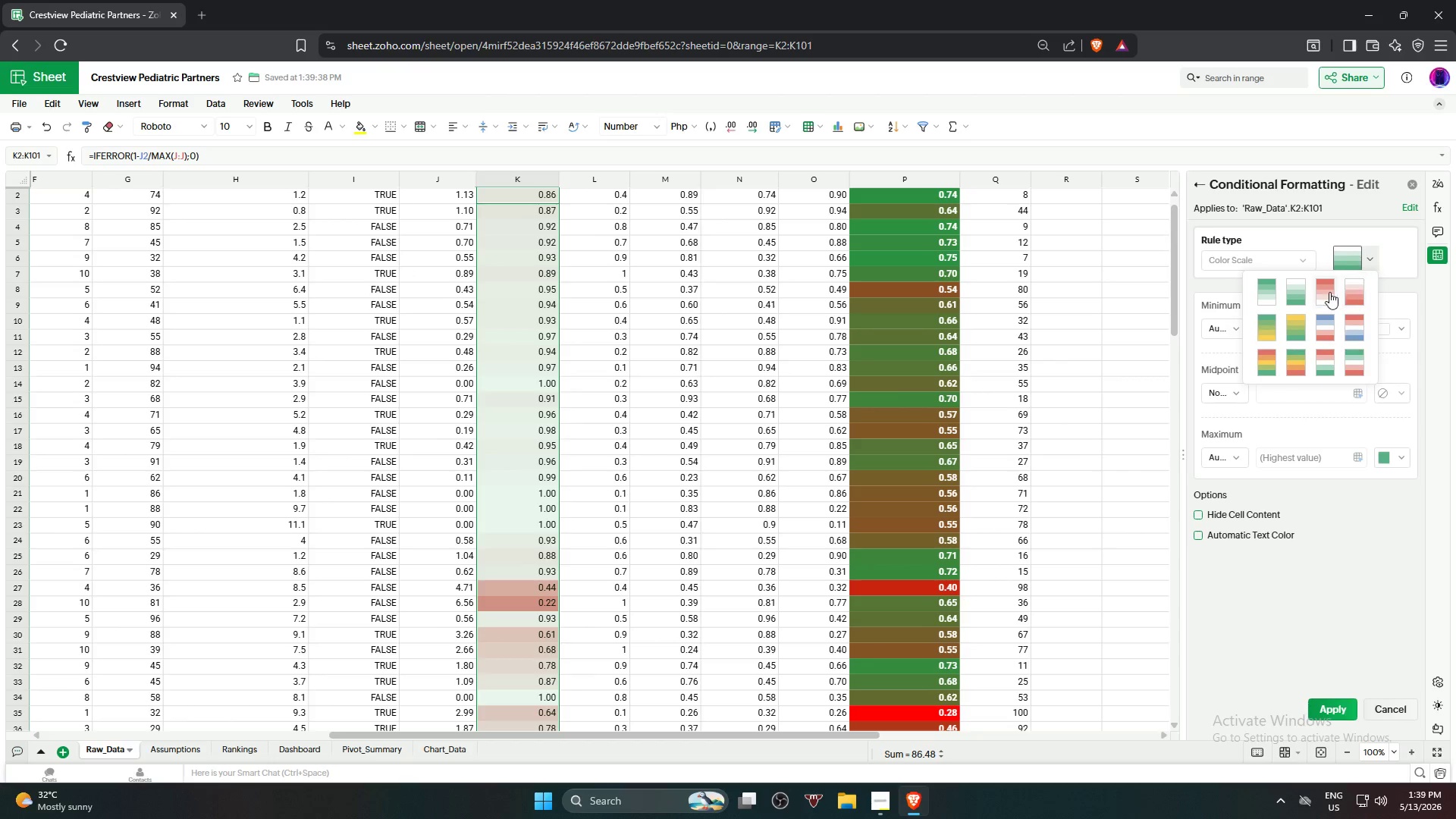 
mouse_move([1289, 339])
 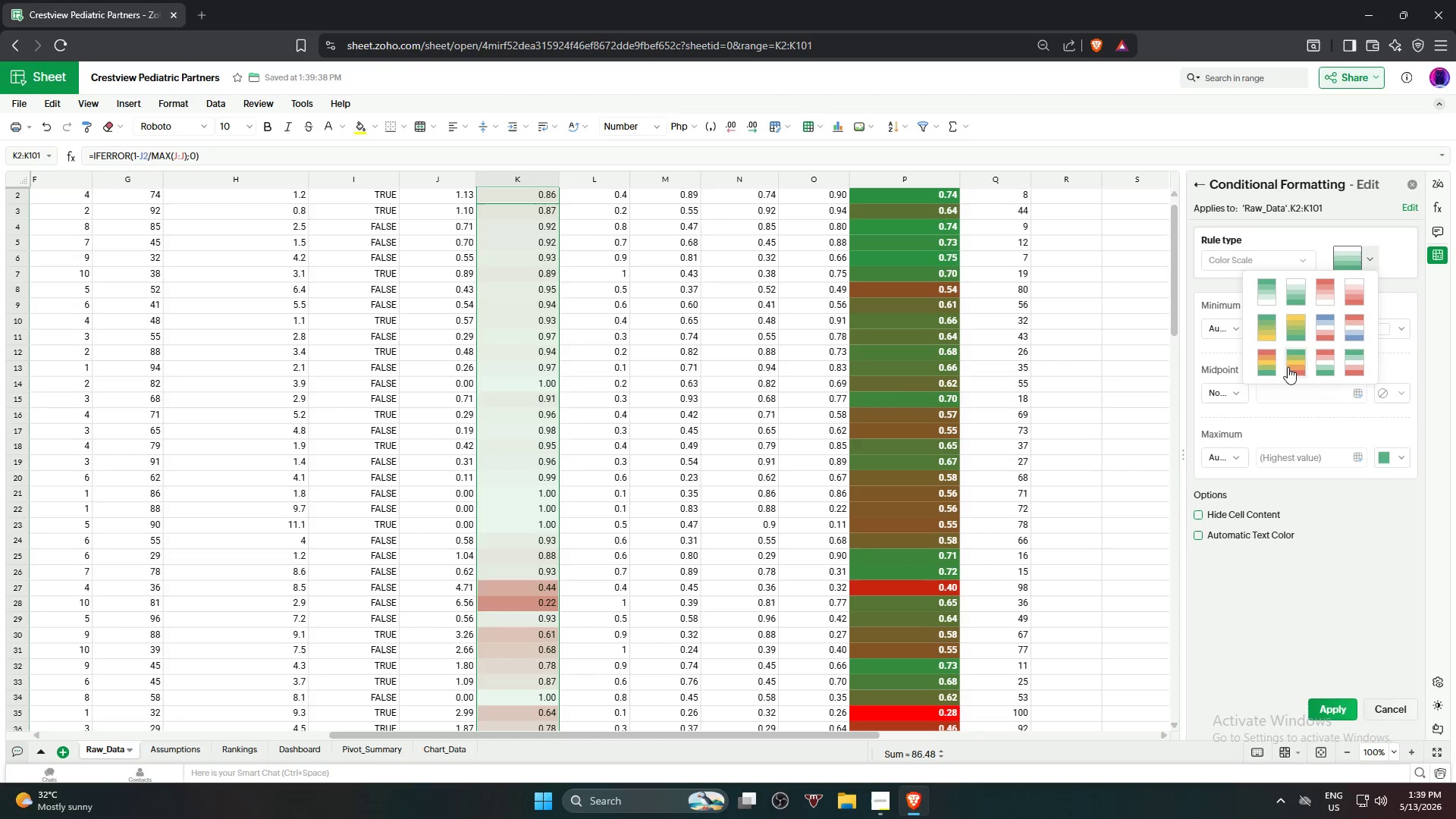 
left_click([1289, 365])
 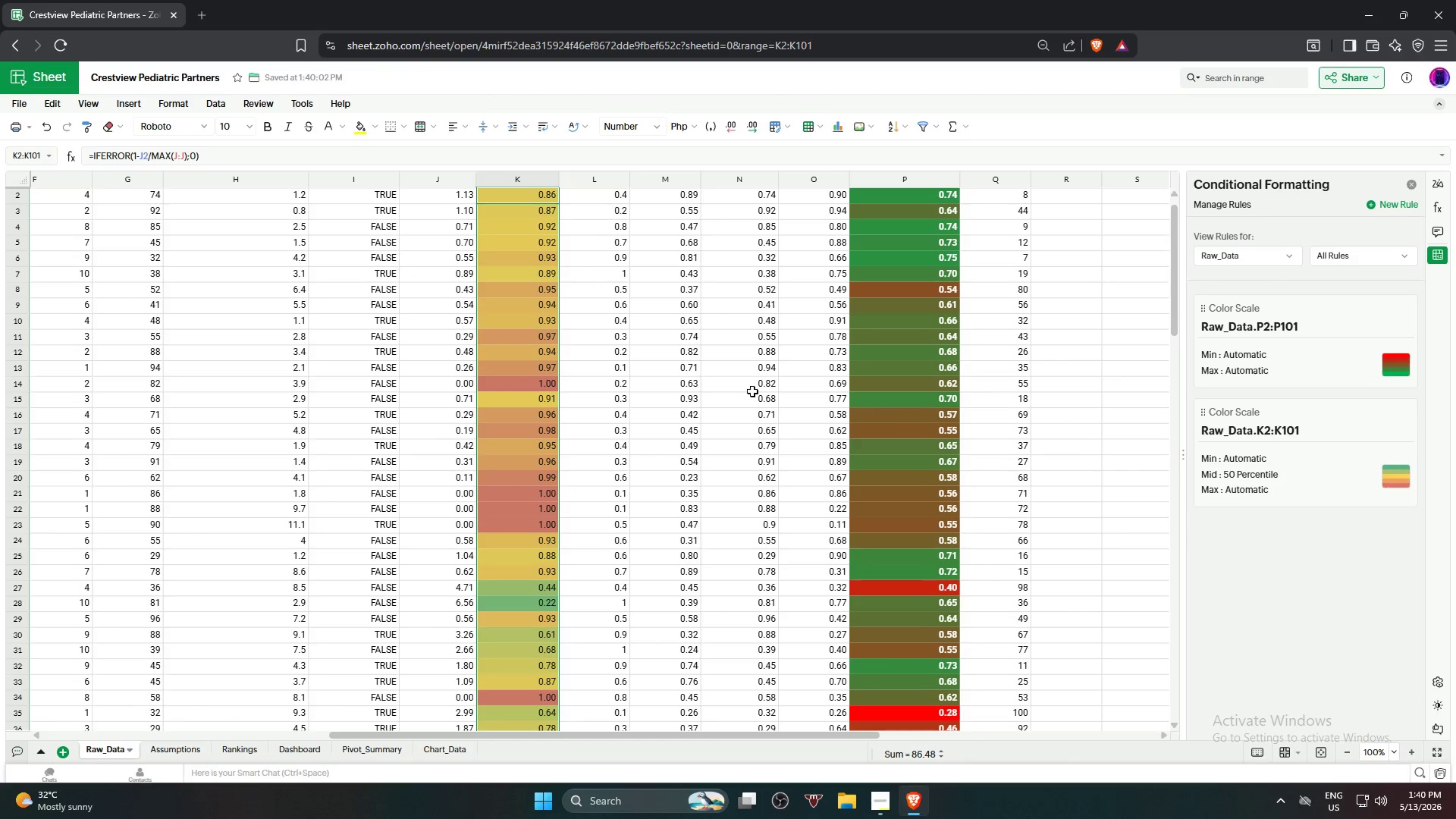 
scroll: coordinate [663, 371], scroll_direction: down, amount: 9.0
 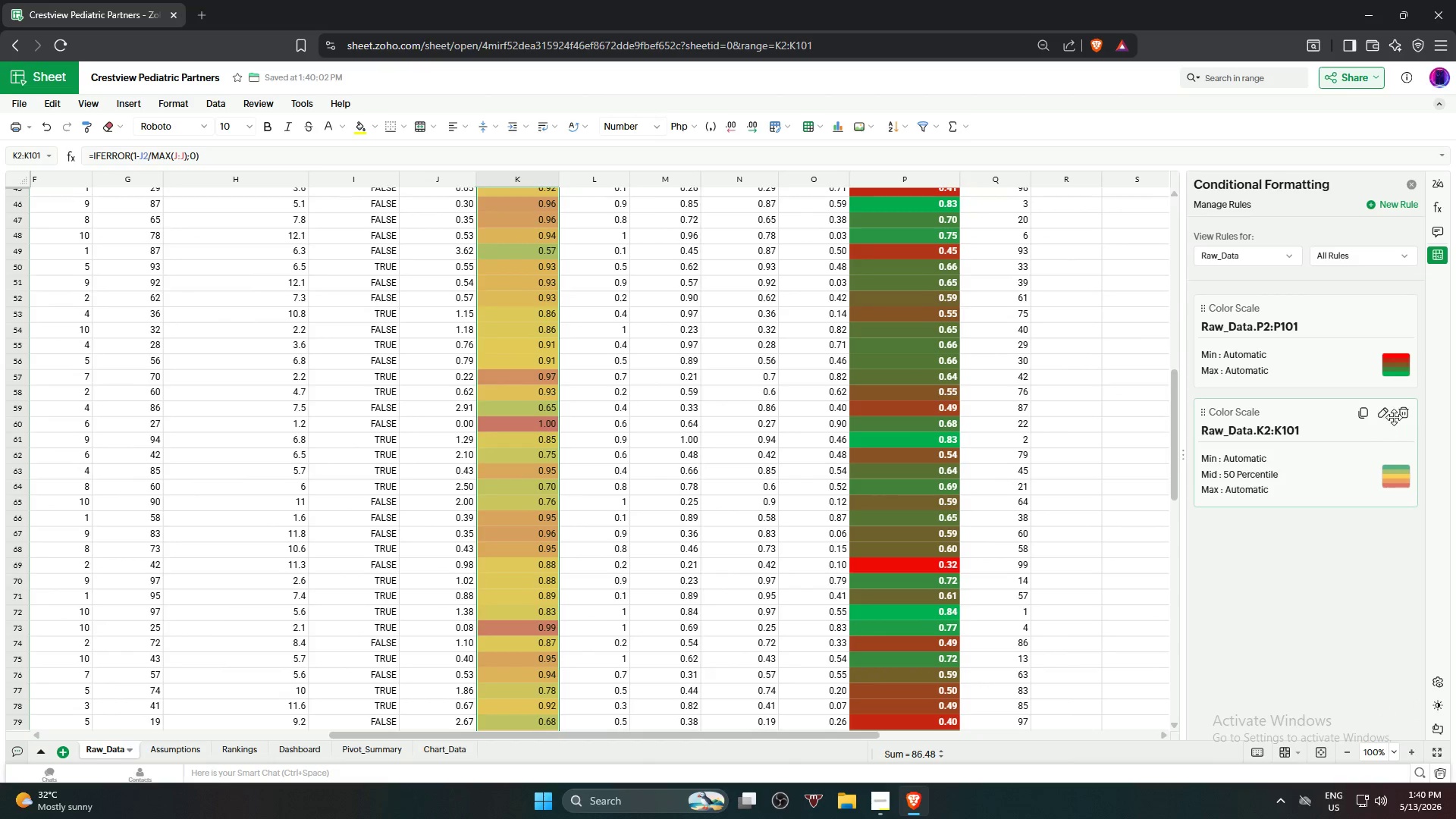 
left_click([1386, 413])
 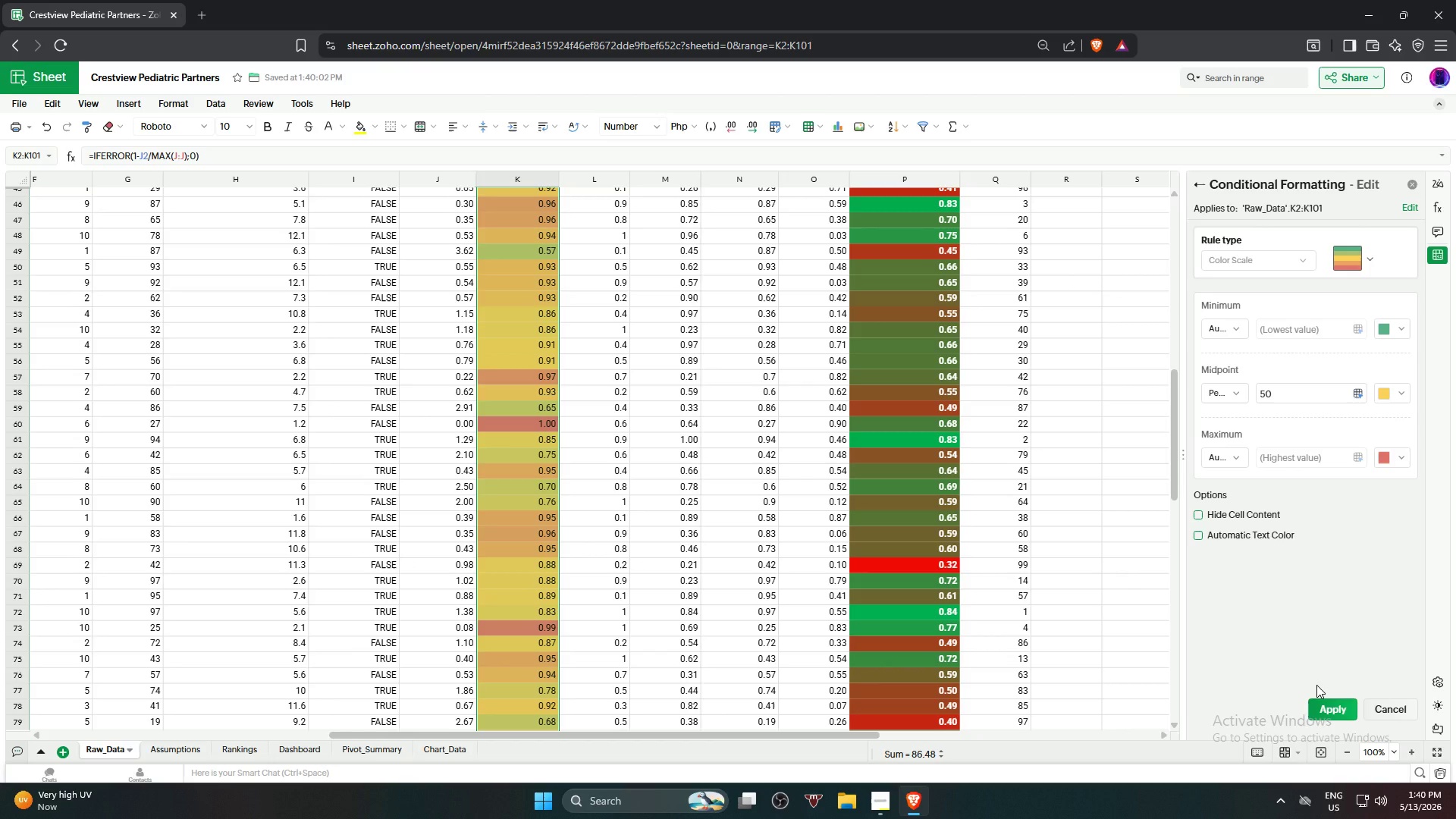 
wait(47.28)
 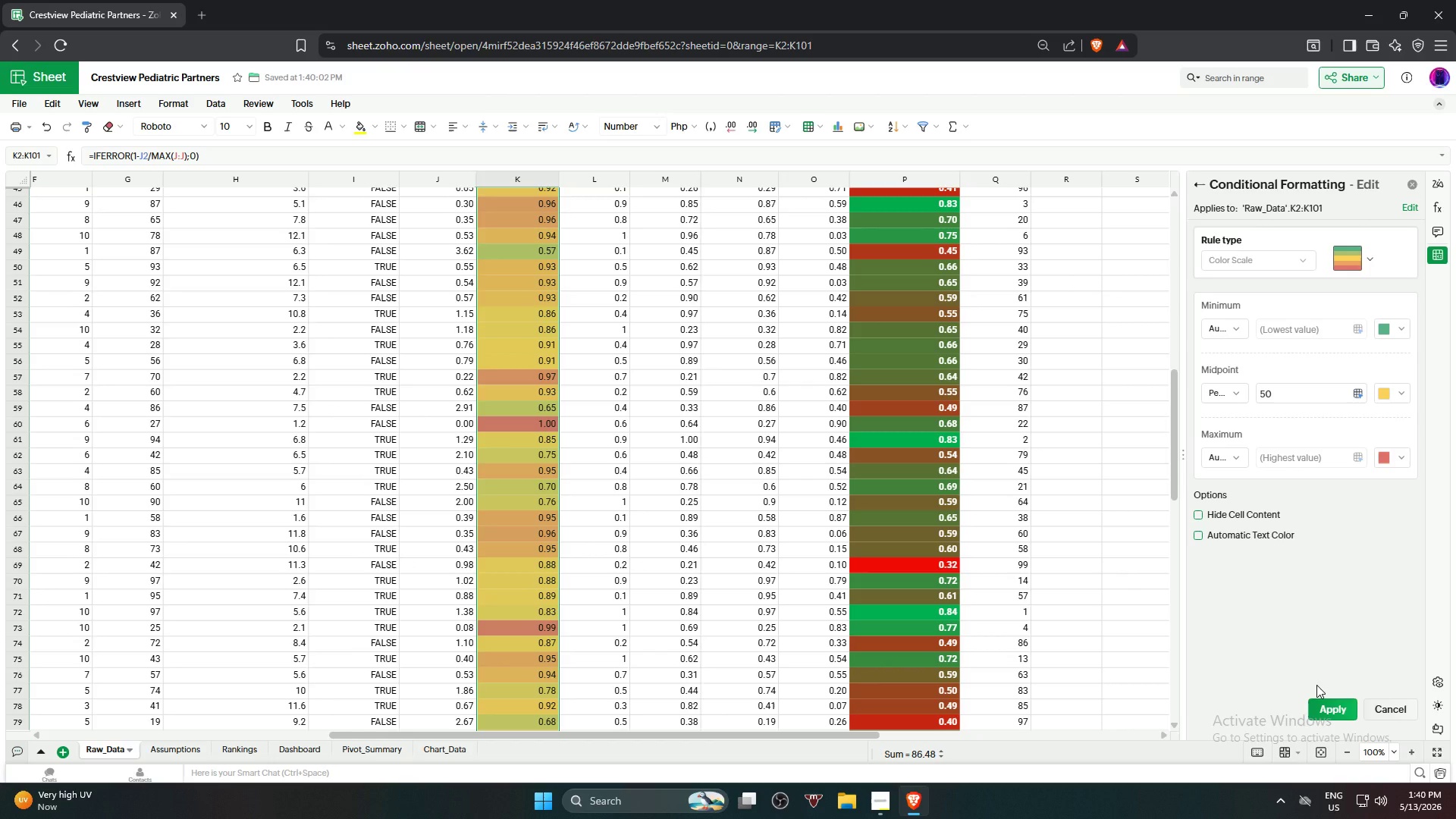 
left_click([1327, 709])
 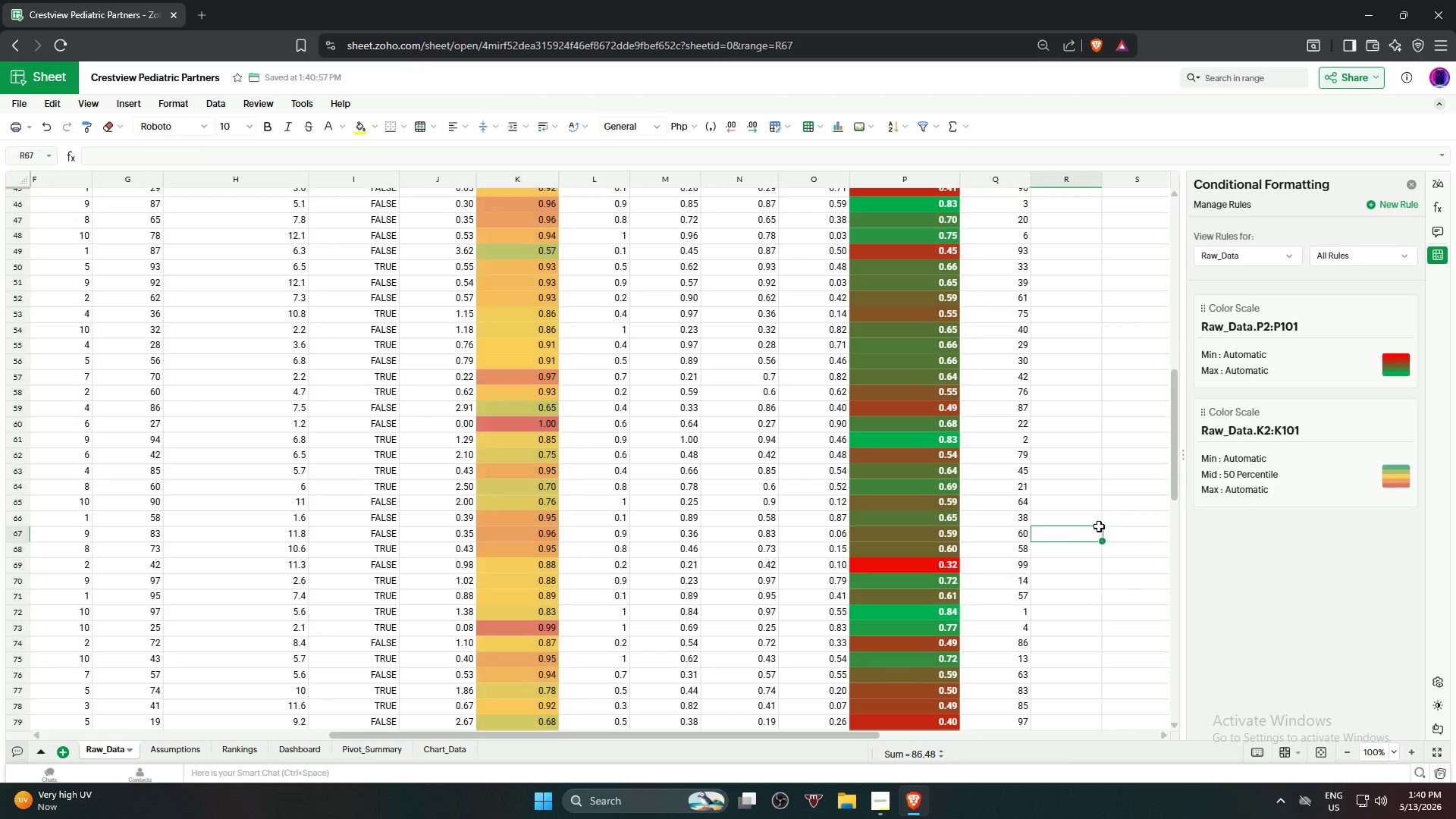 
scroll: coordinate [279, 459], scroll_direction: up, amount: 13.0
 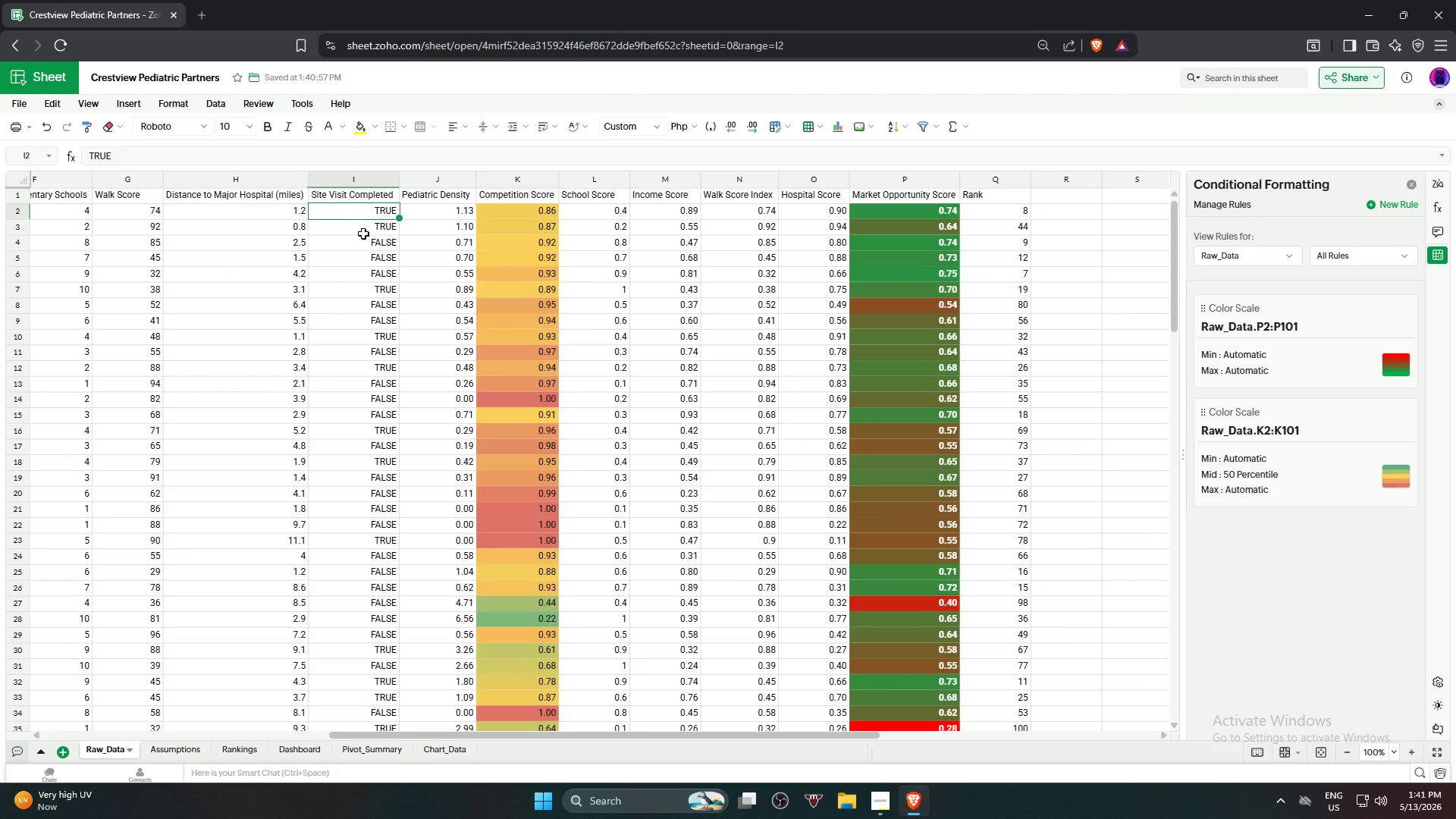 
hold_key(key=ShiftLeft, duration=0.64)
 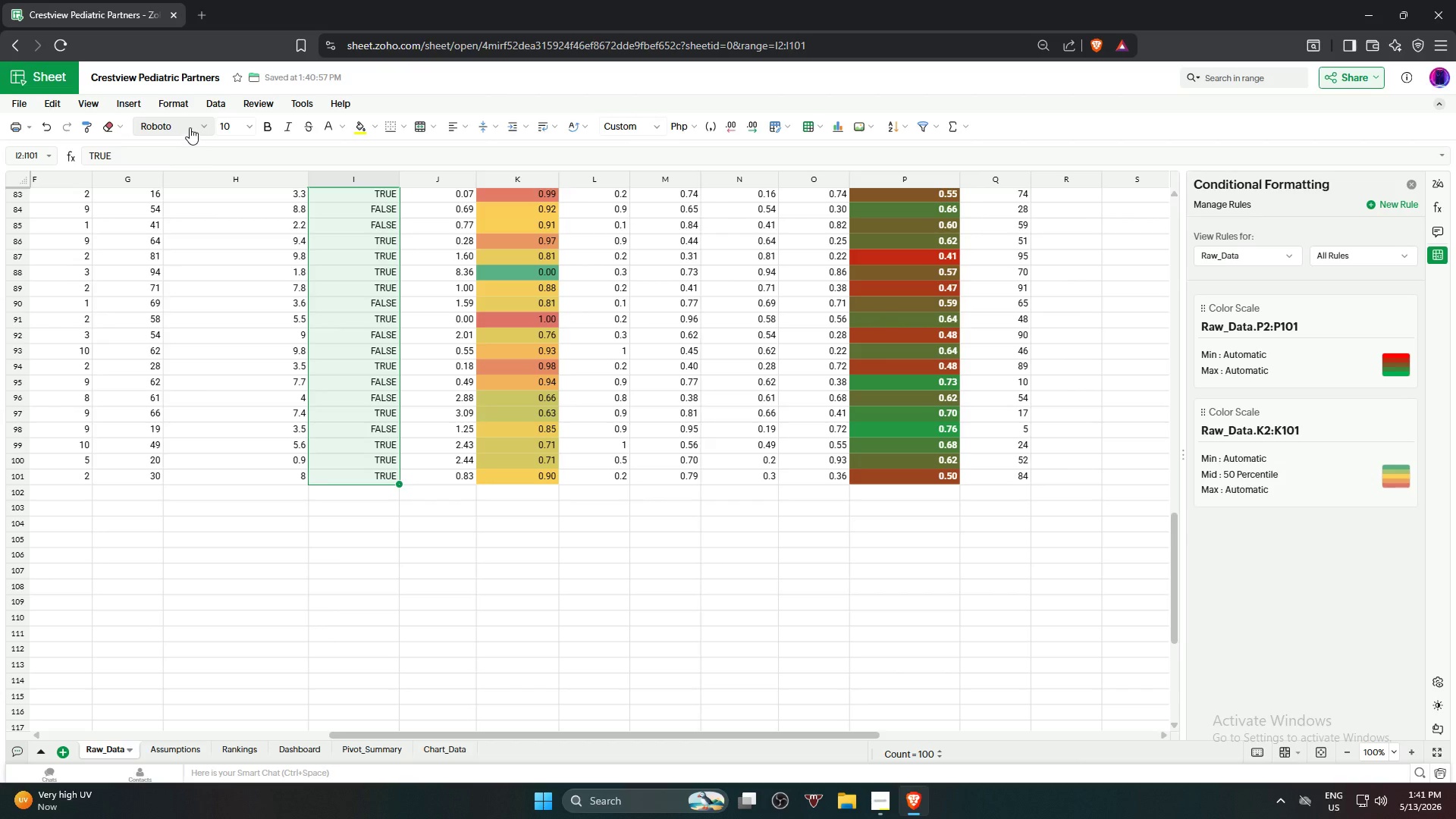 
scroll: coordinate [357, 475], scroll_direction: down, amount: 17.0
 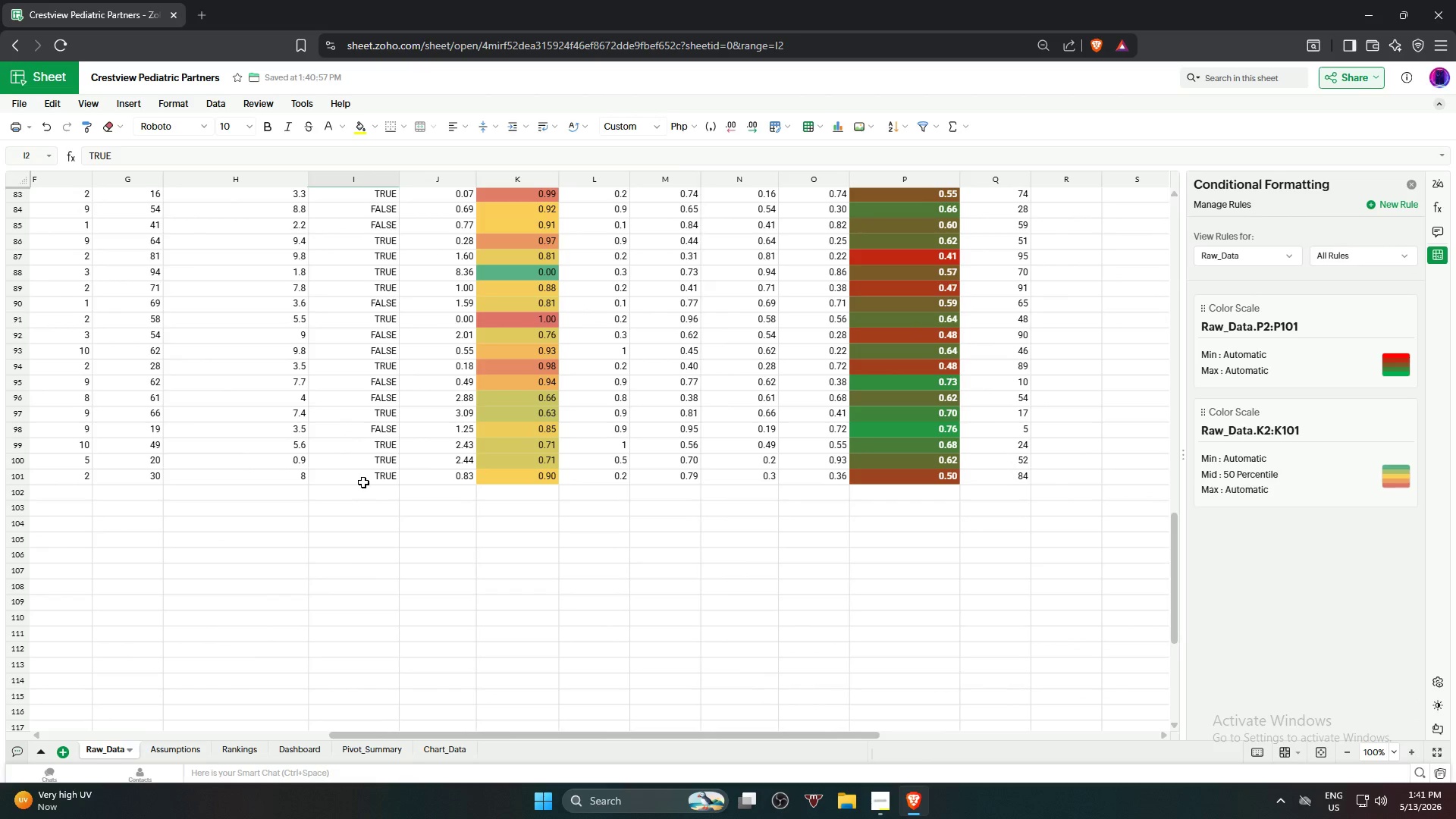 
left_click([366, 472])
 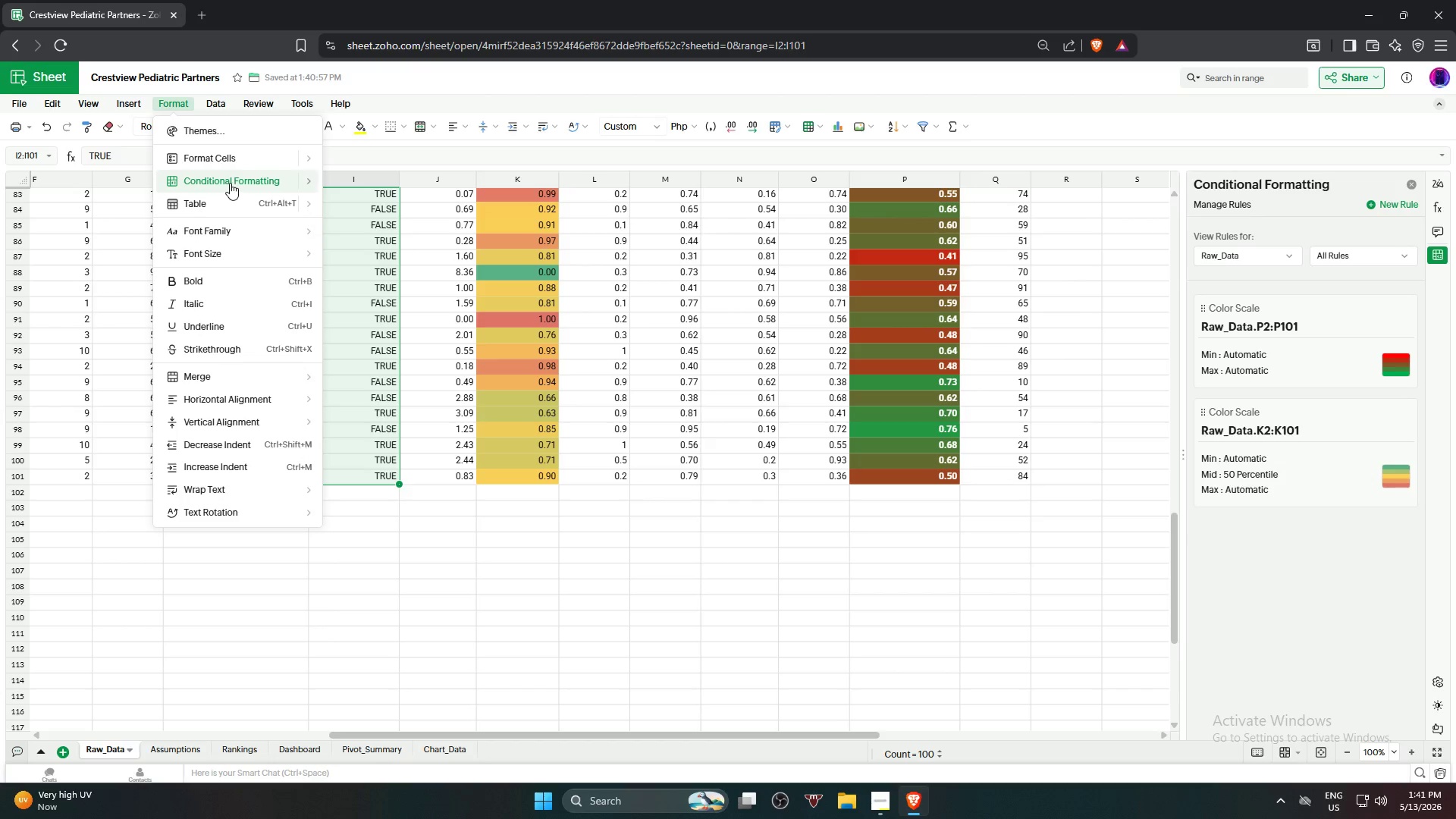 
wait(11.77)
 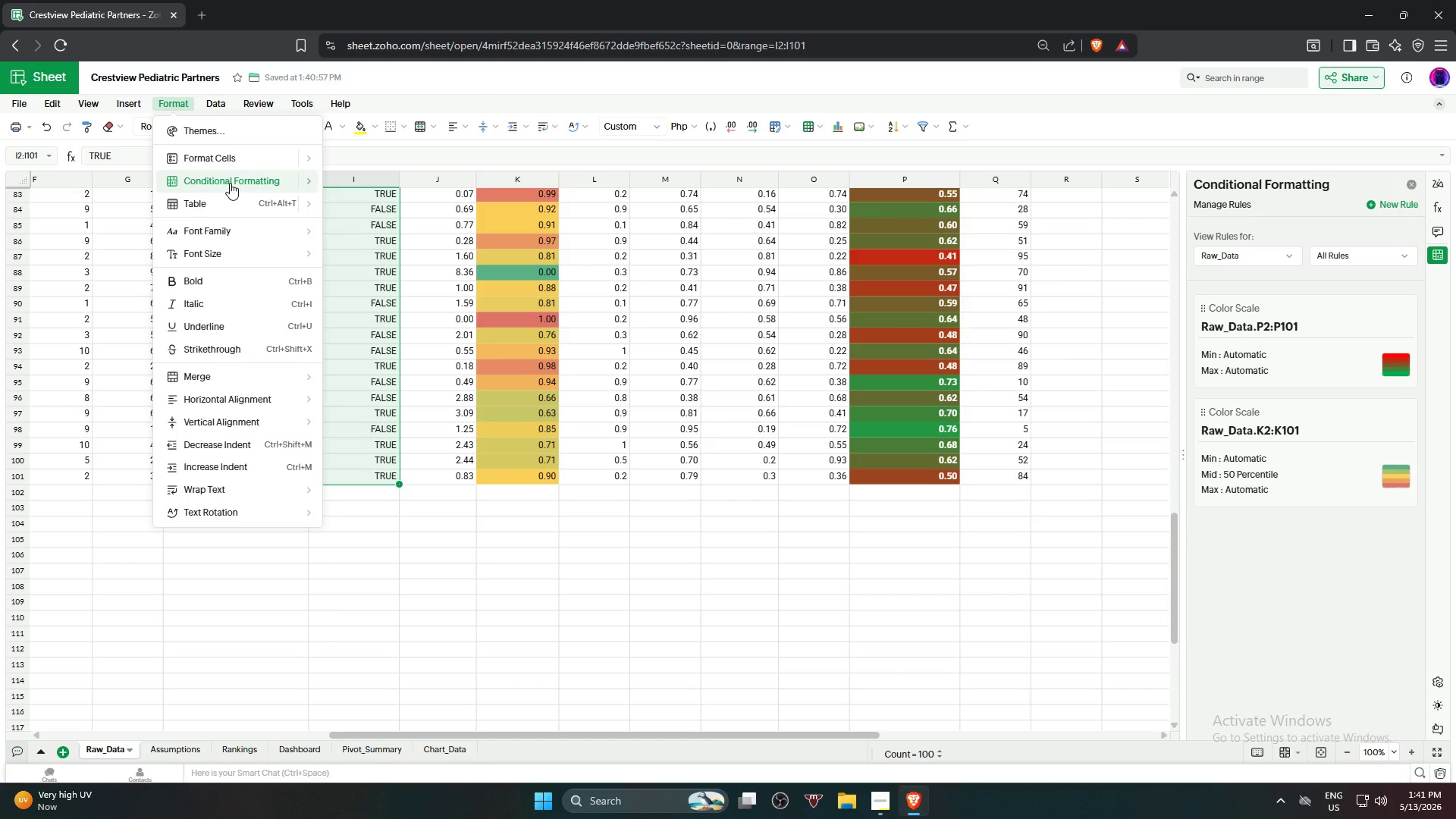 
left_click([529, 320])
 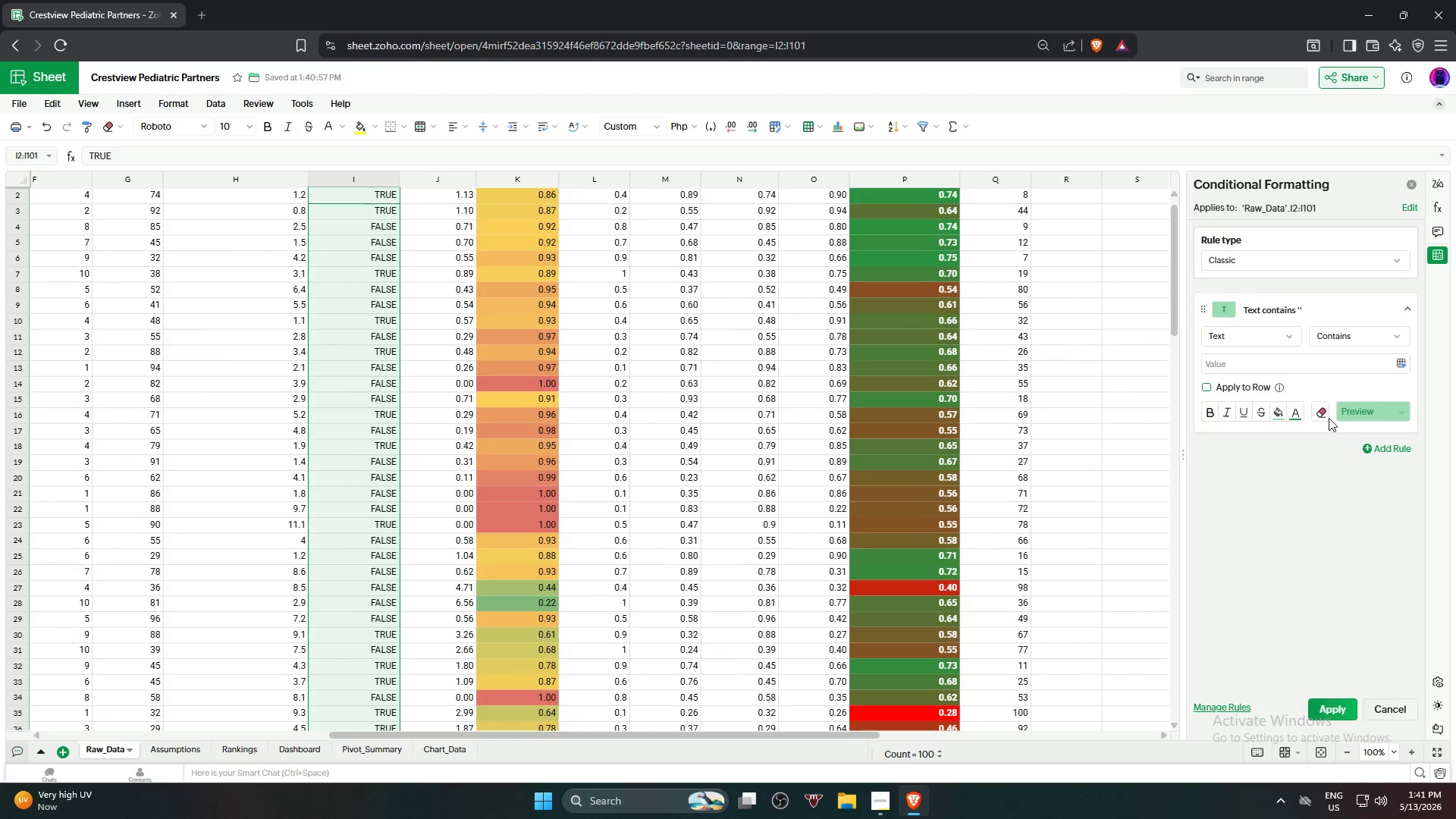 
left_click([1280, 416])
 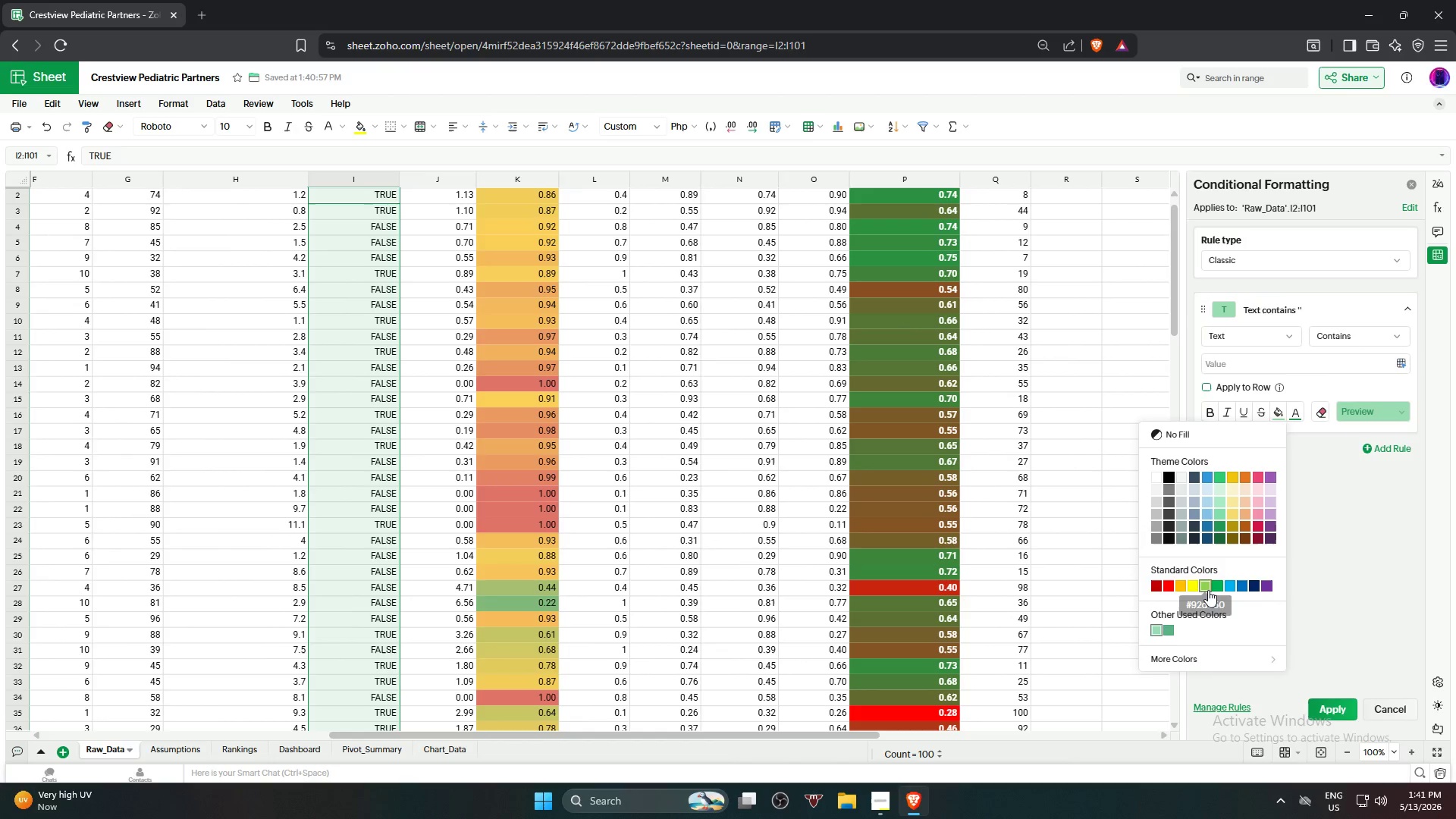 
left_click([1214, 588])
 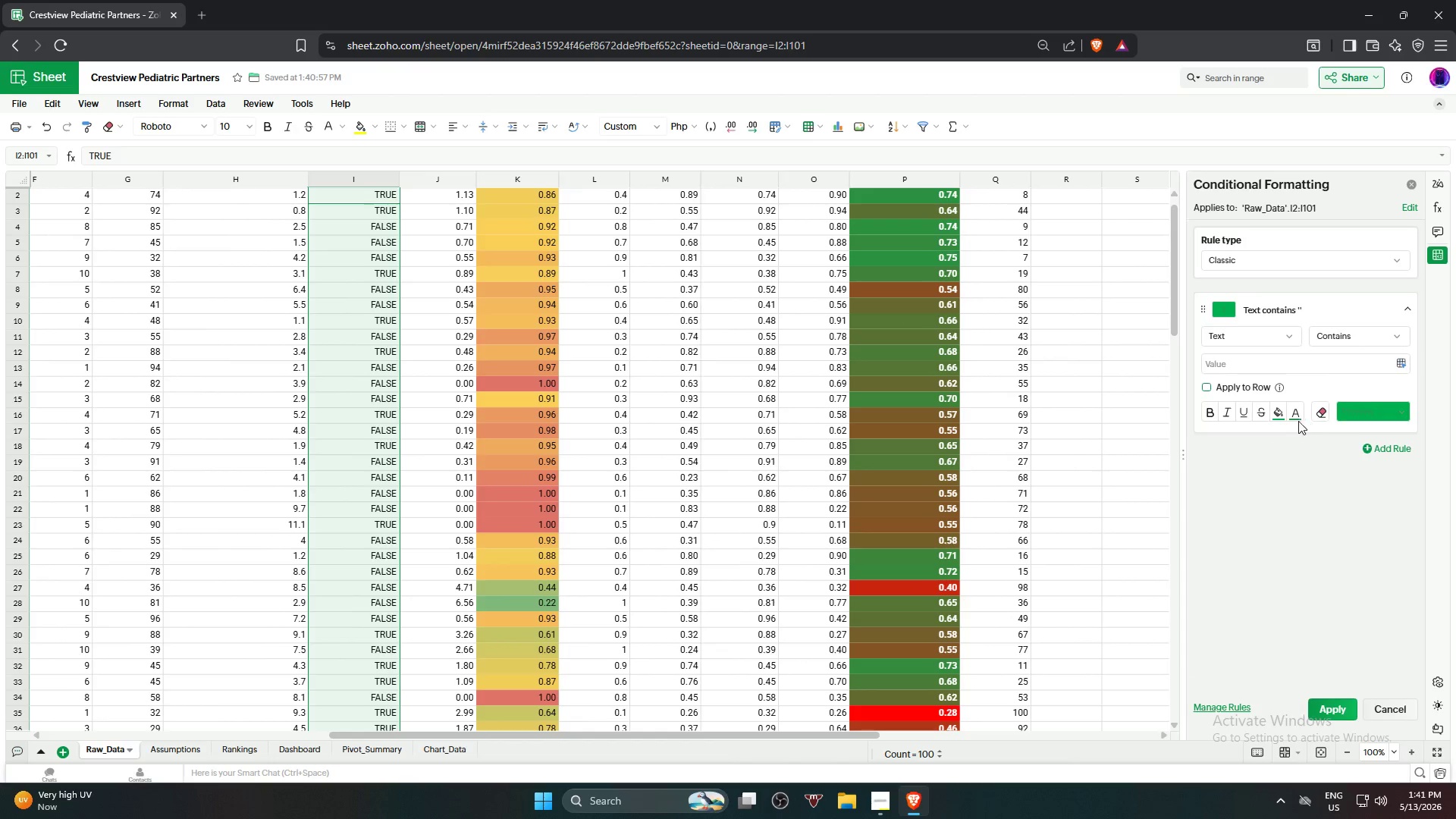 
left_click([1297, 419])
 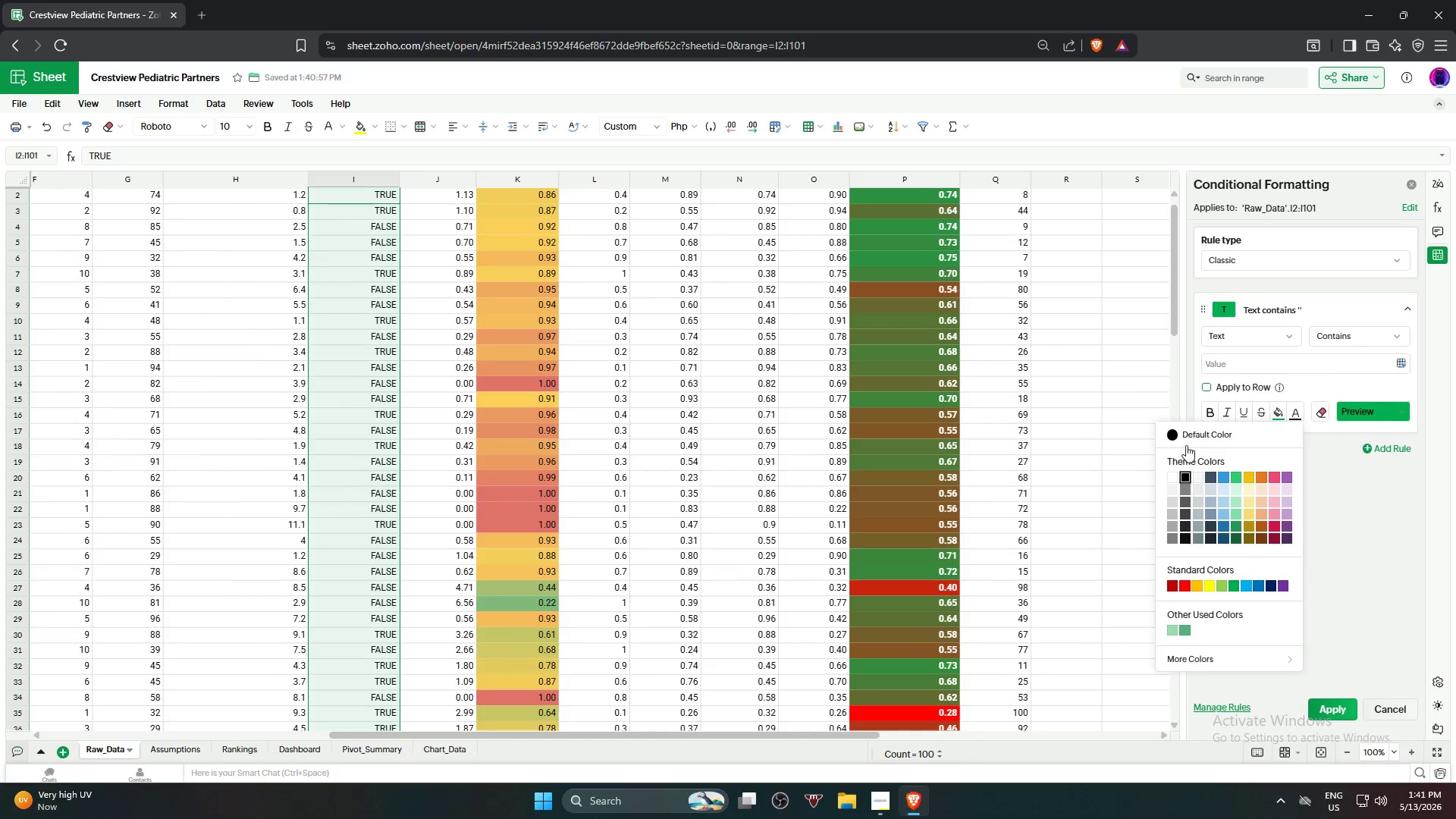 
left_click([1200, 437])
 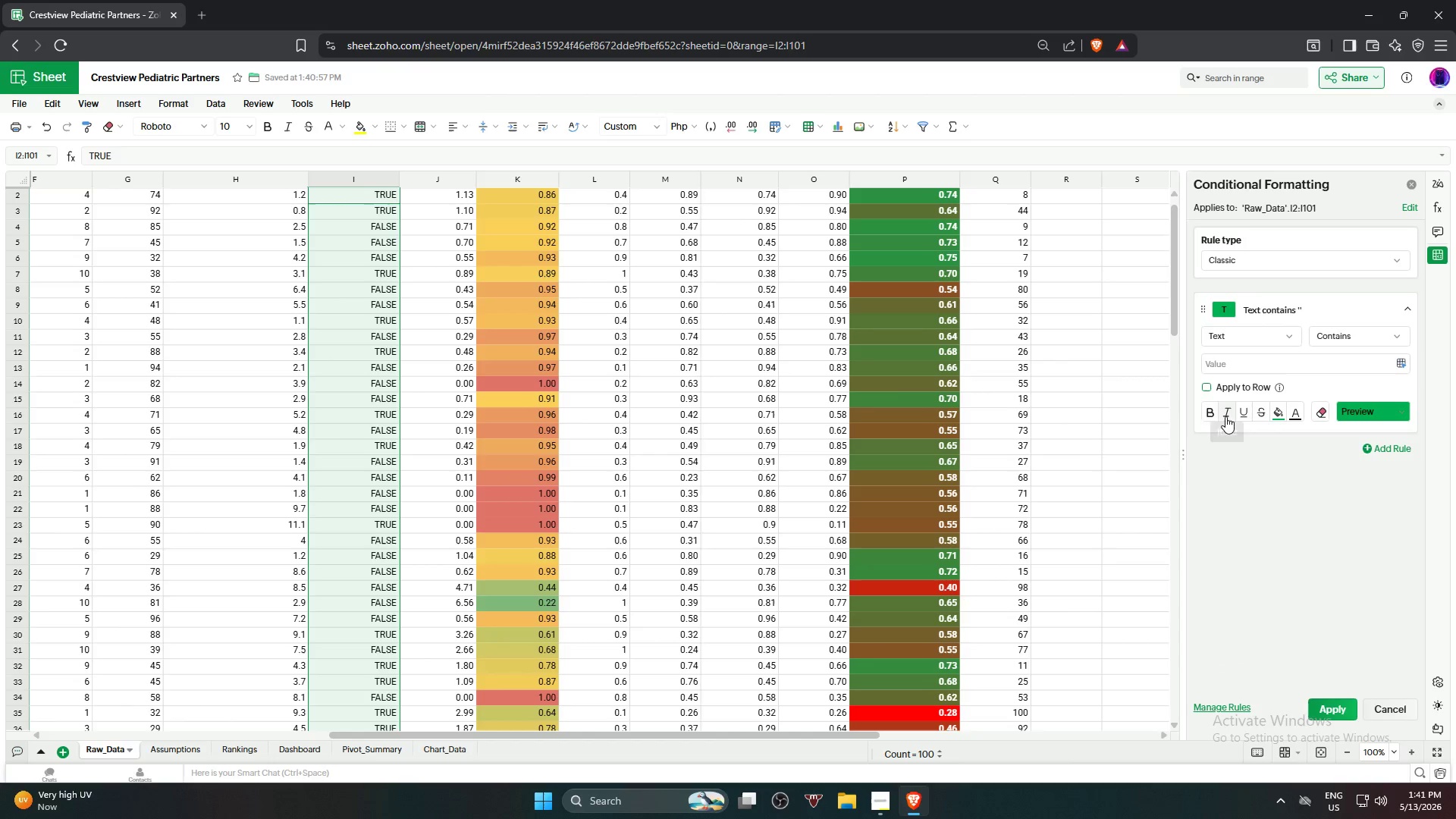 
left_click([1204, 415])
 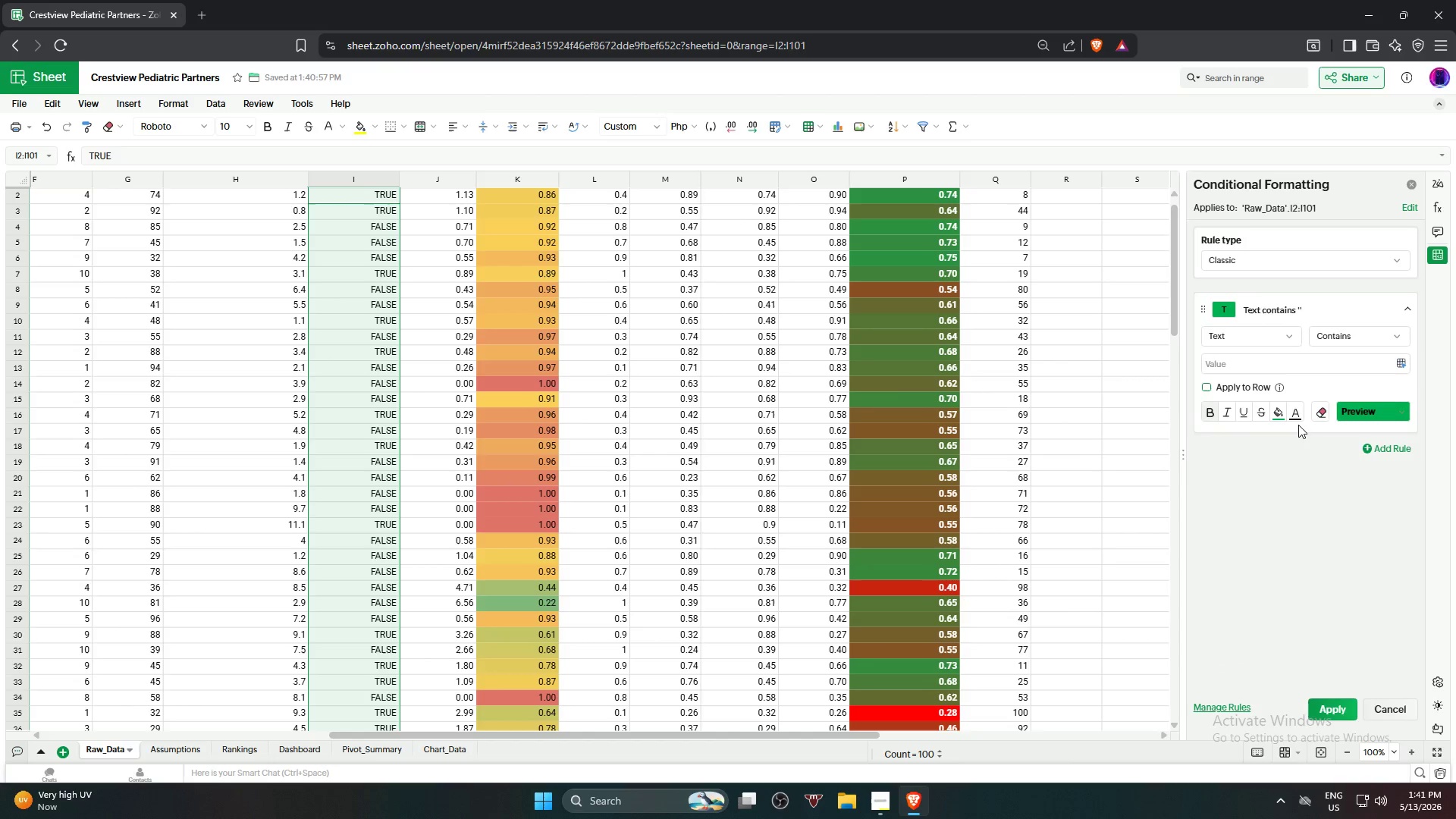 
left_click([1296, 416])
 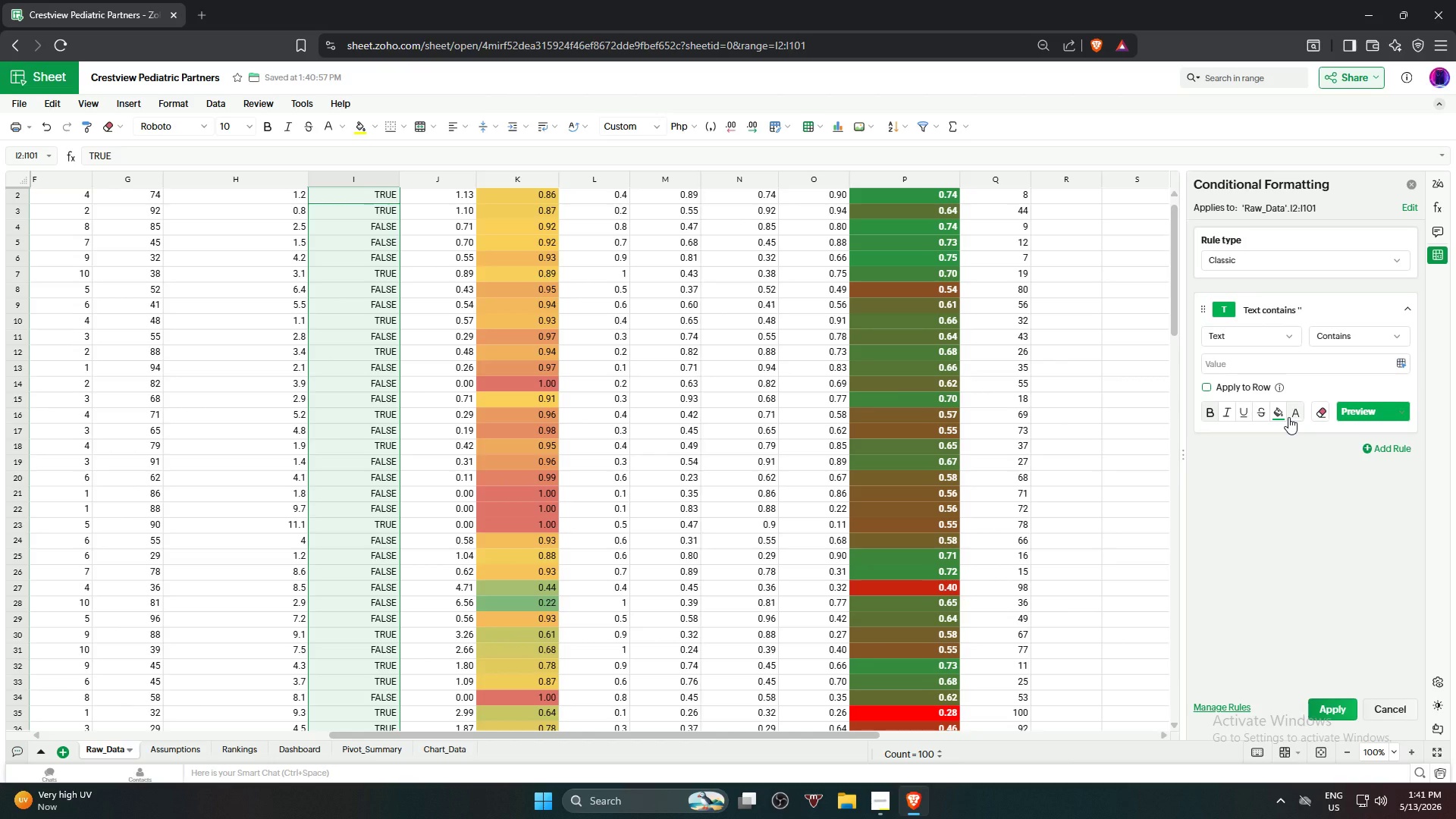 
wait(14.0)
 